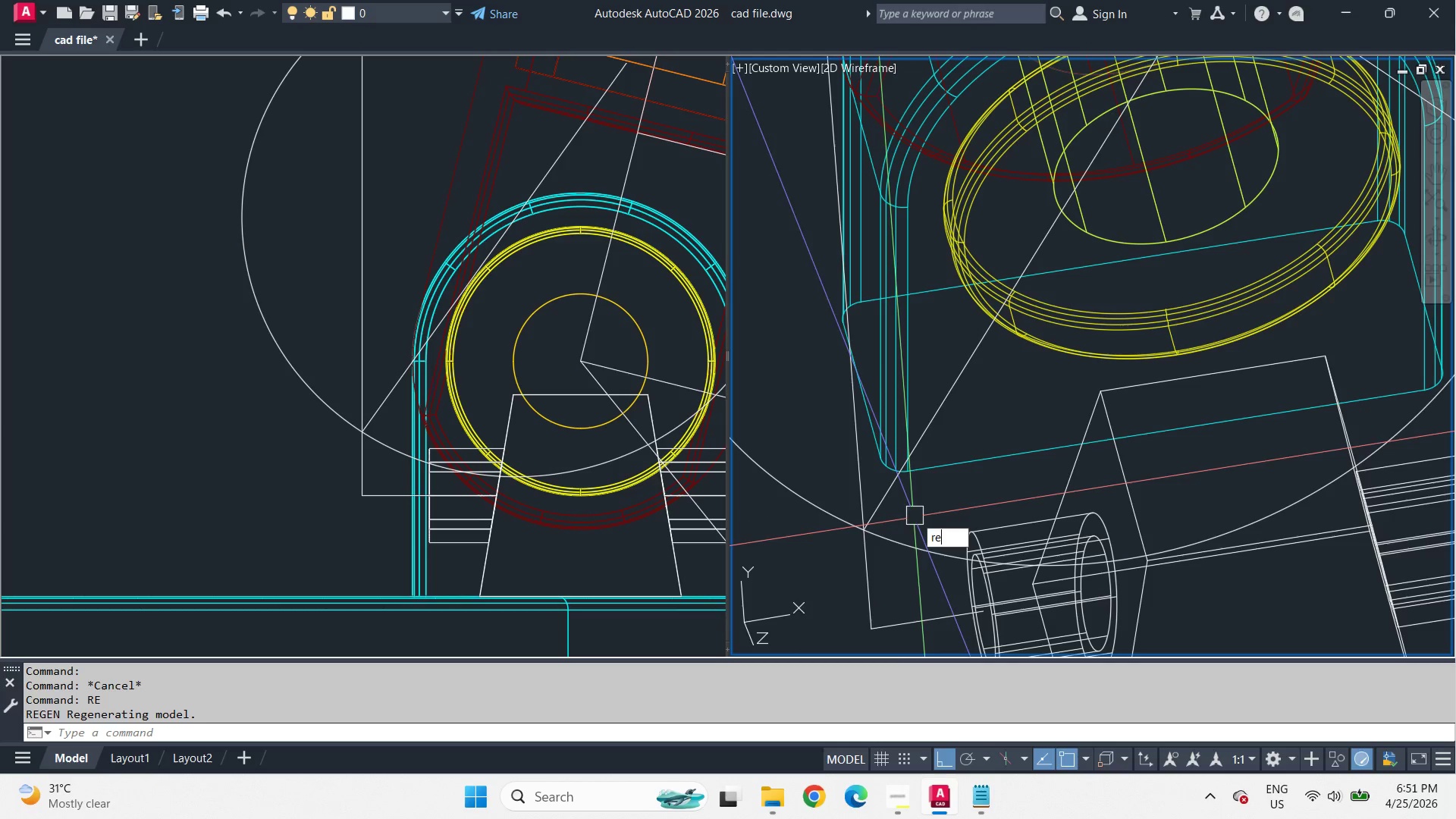 
scroll: coordinate [912, 515], scroll_direction: down, amount: 1.0
 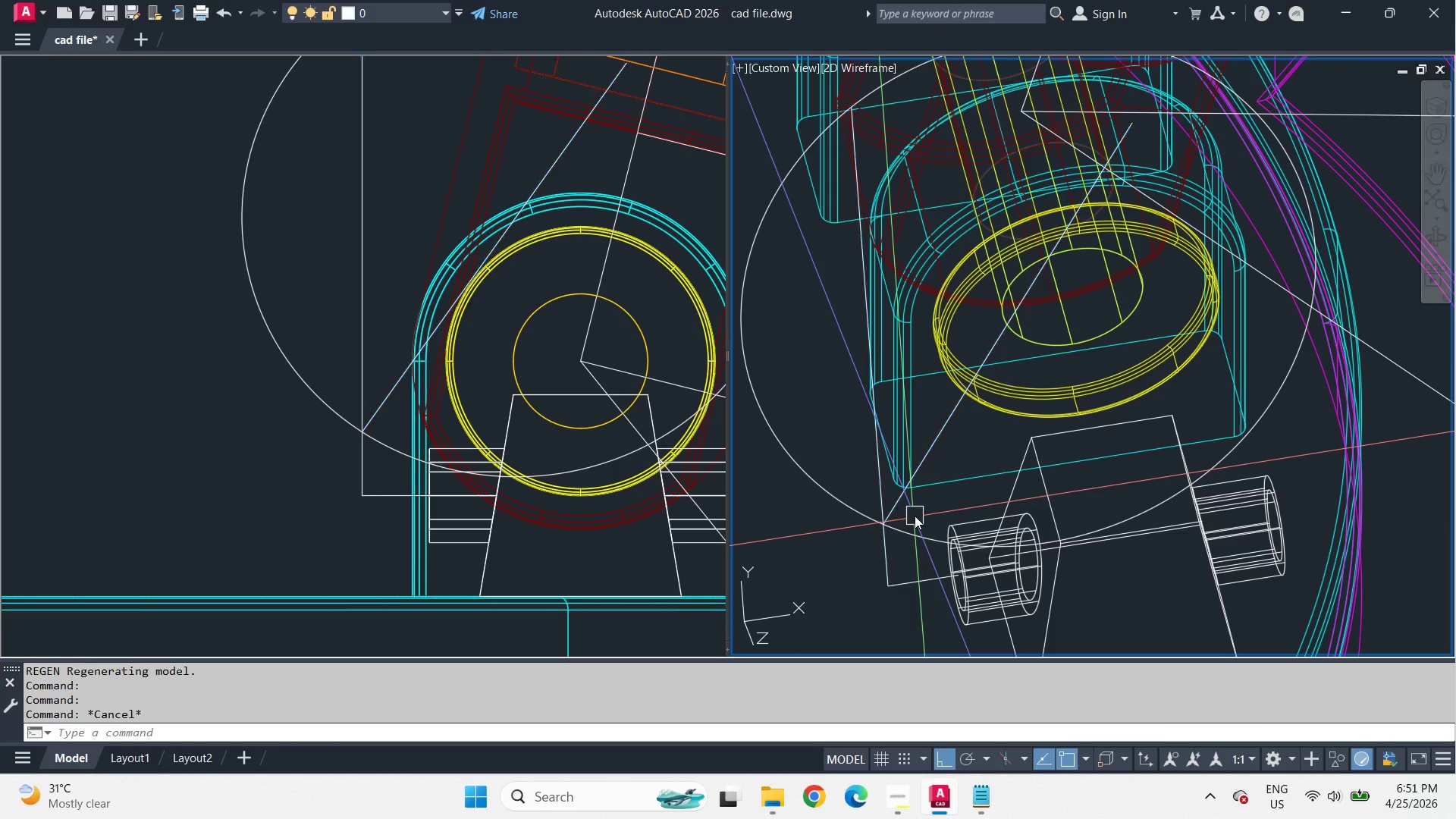 
type(re )
 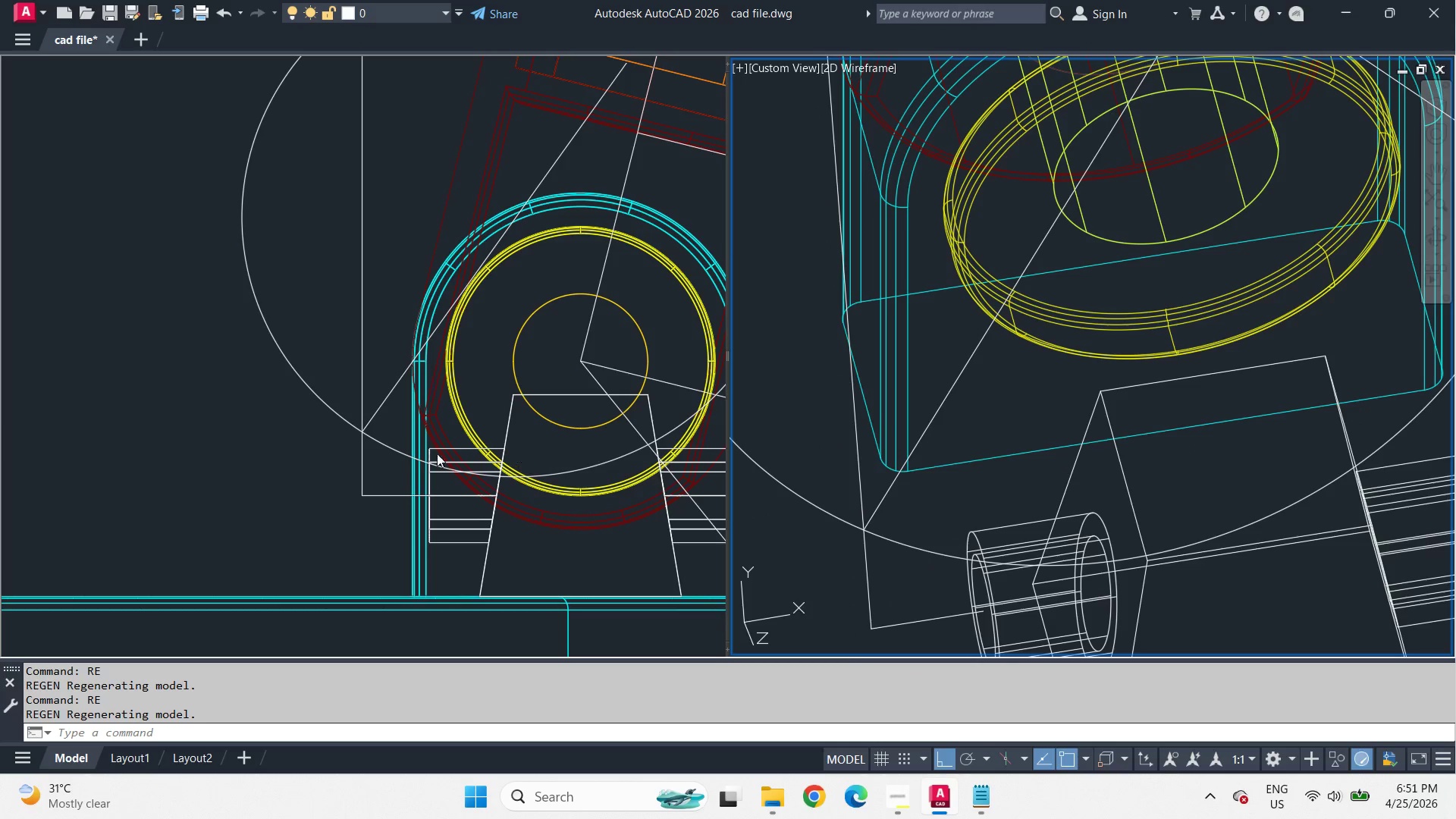 
scroll: coordinate [915, 516], scroll_direction: up, amount: 1.0
 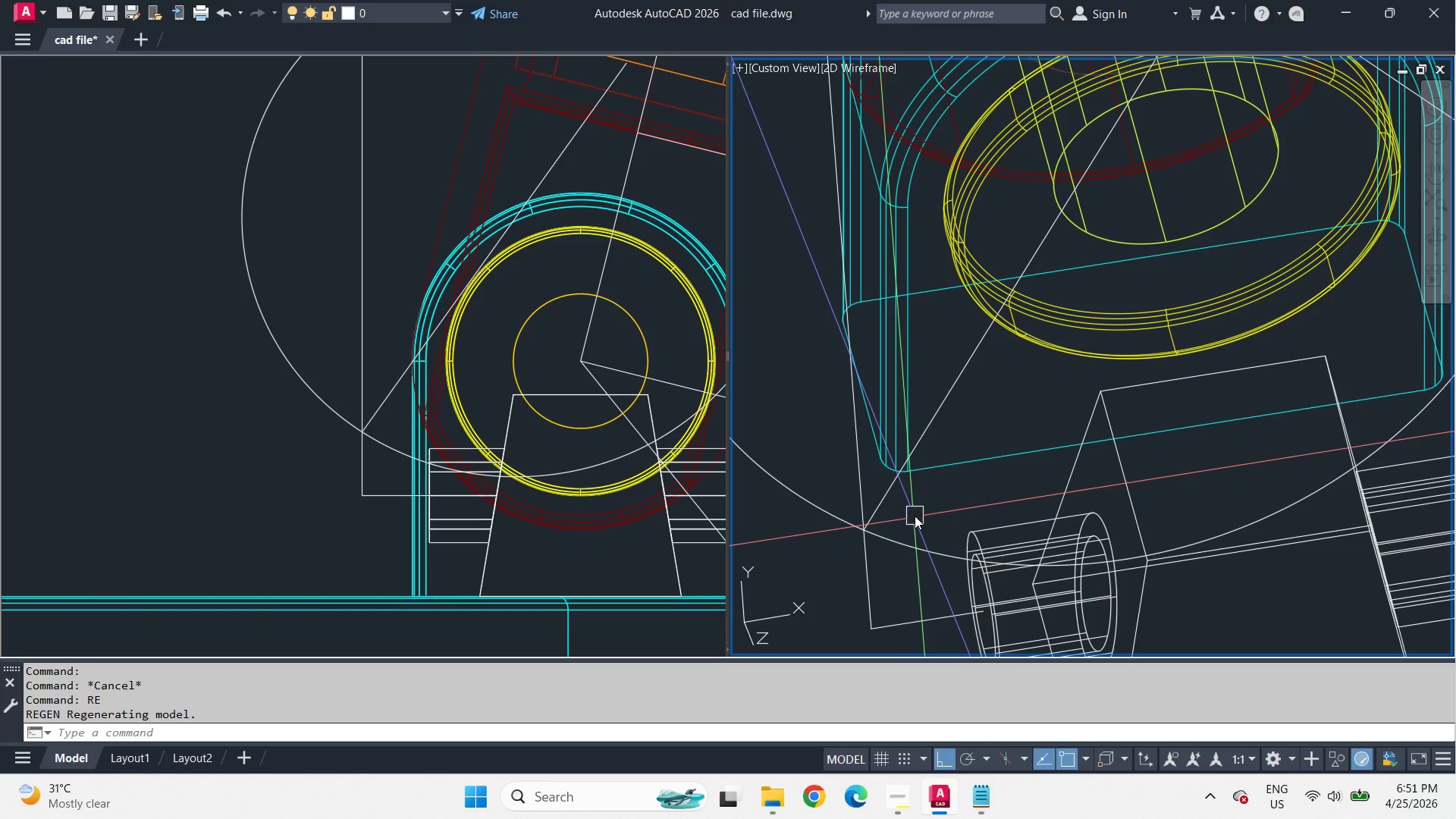 
left_click([281, 457])
 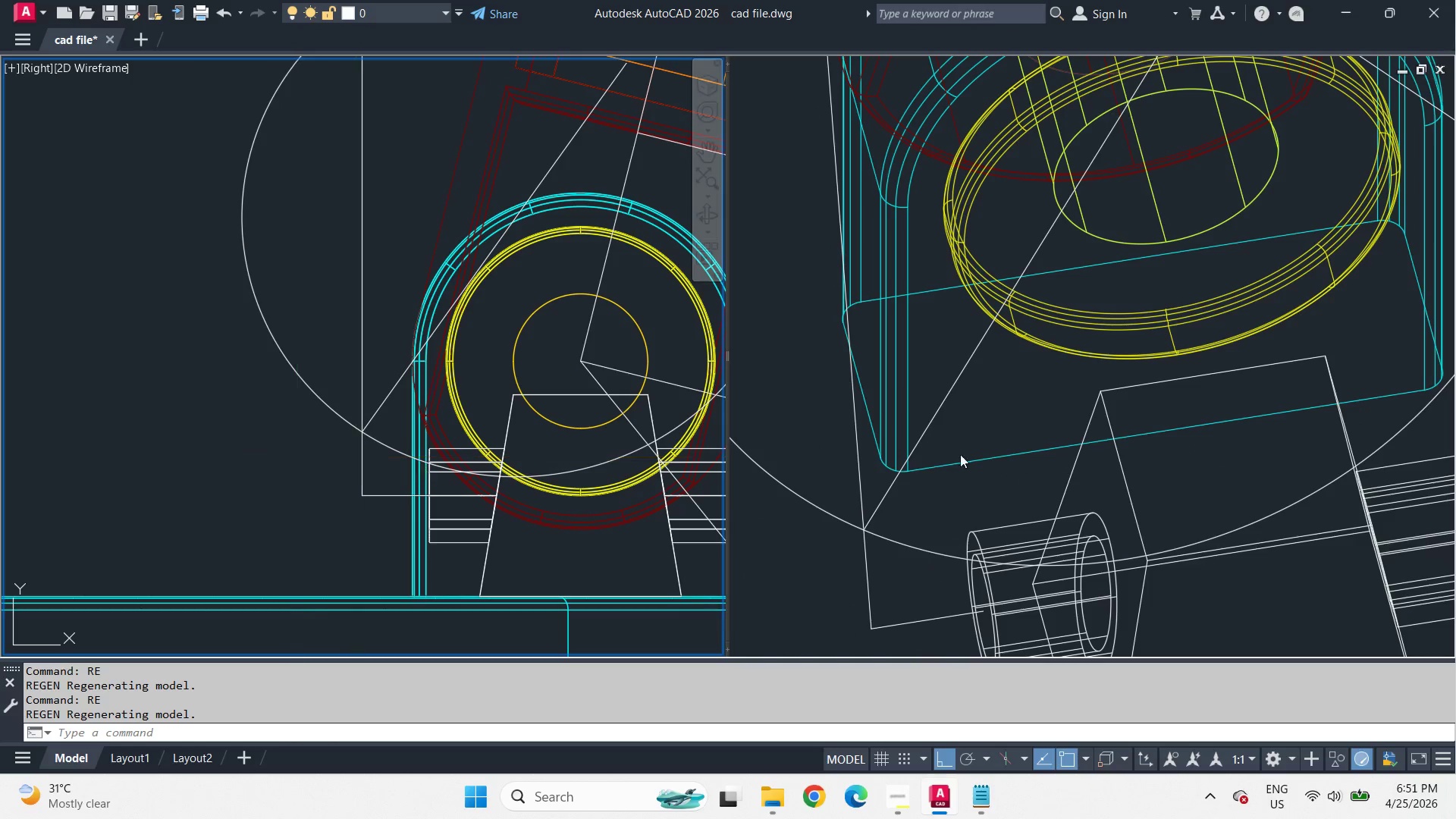 
key(Escape)
 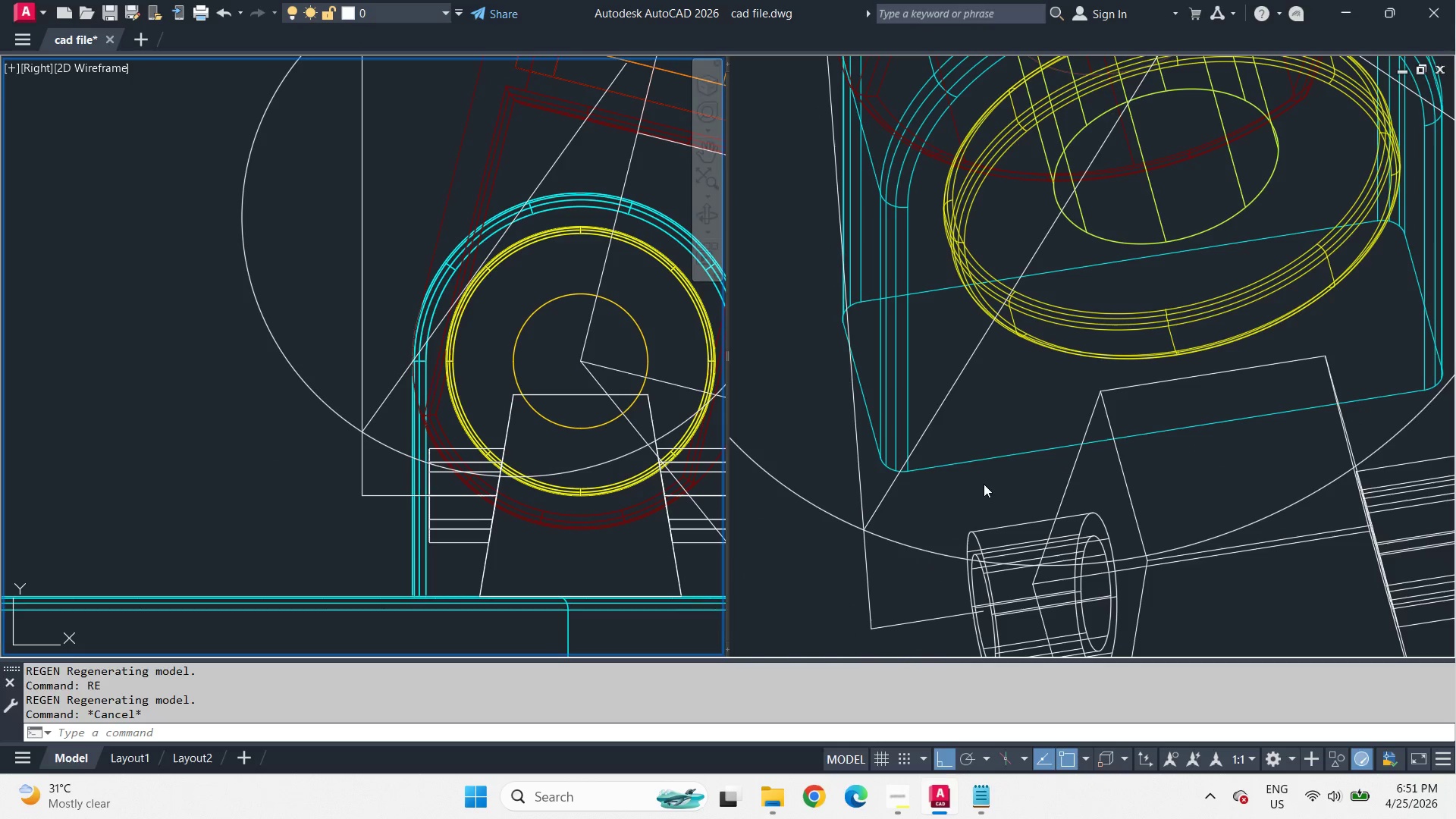 
key(Escape)
 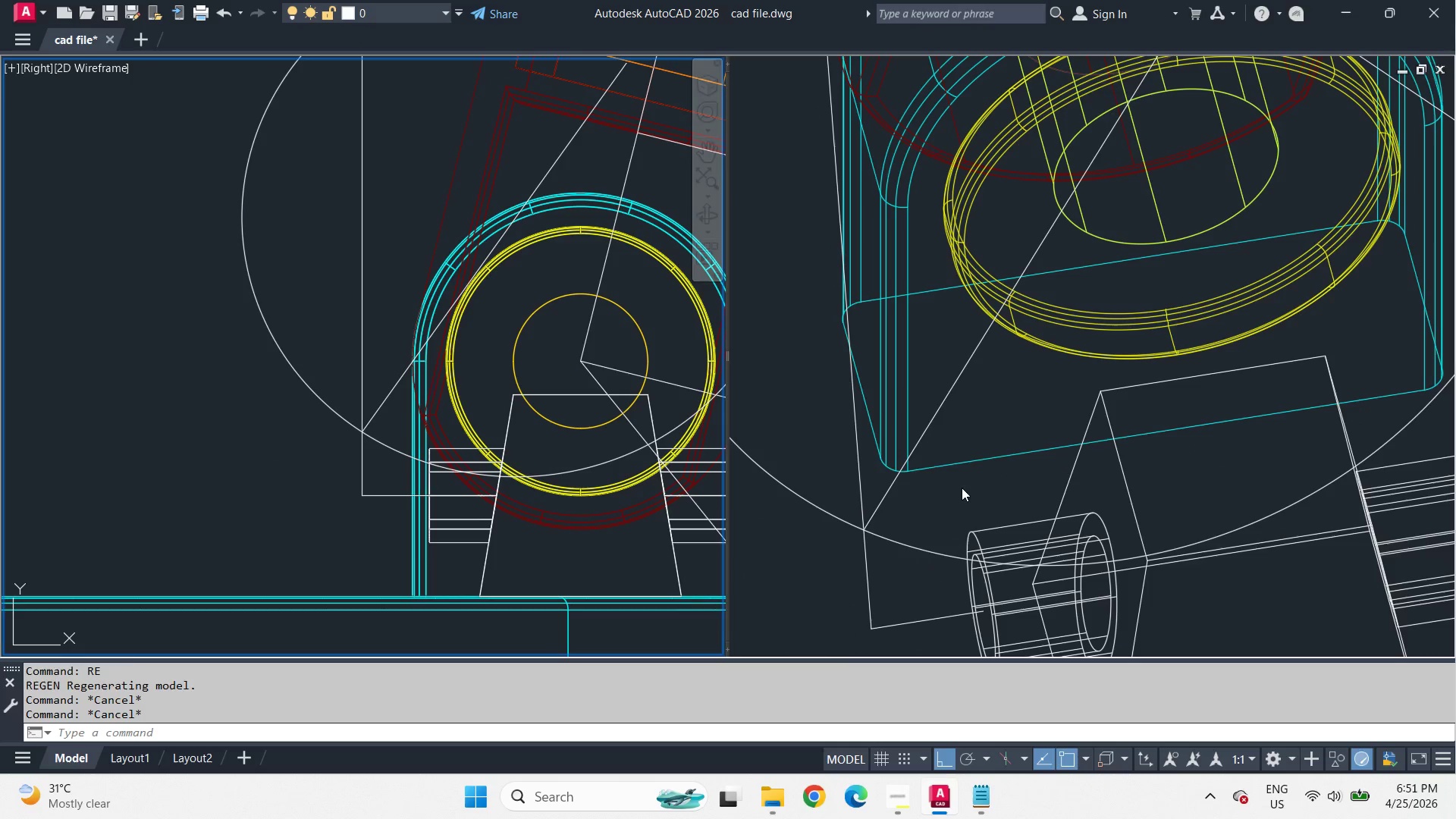 
key(Escape)
 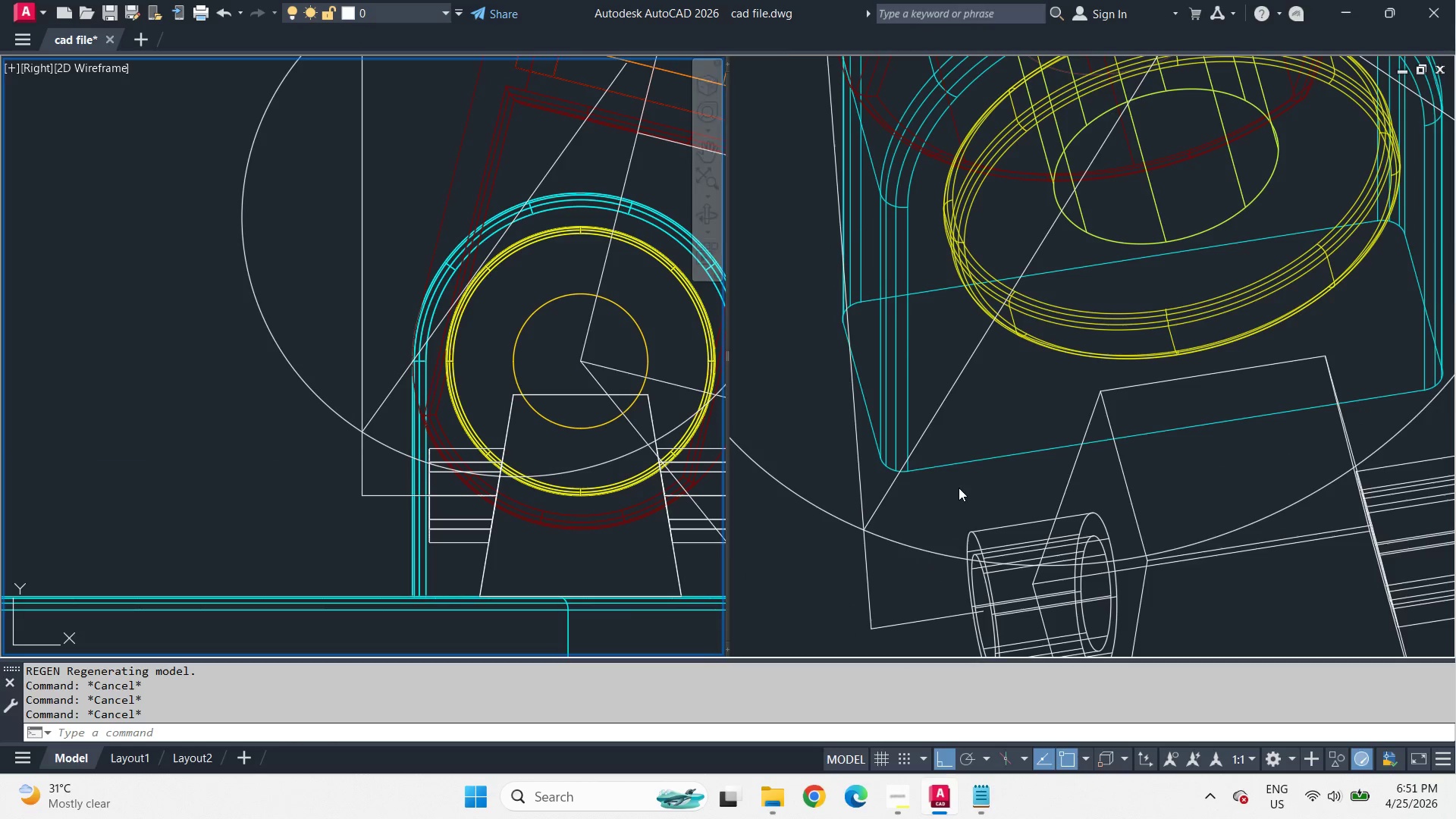 
left_click([959, 488])
 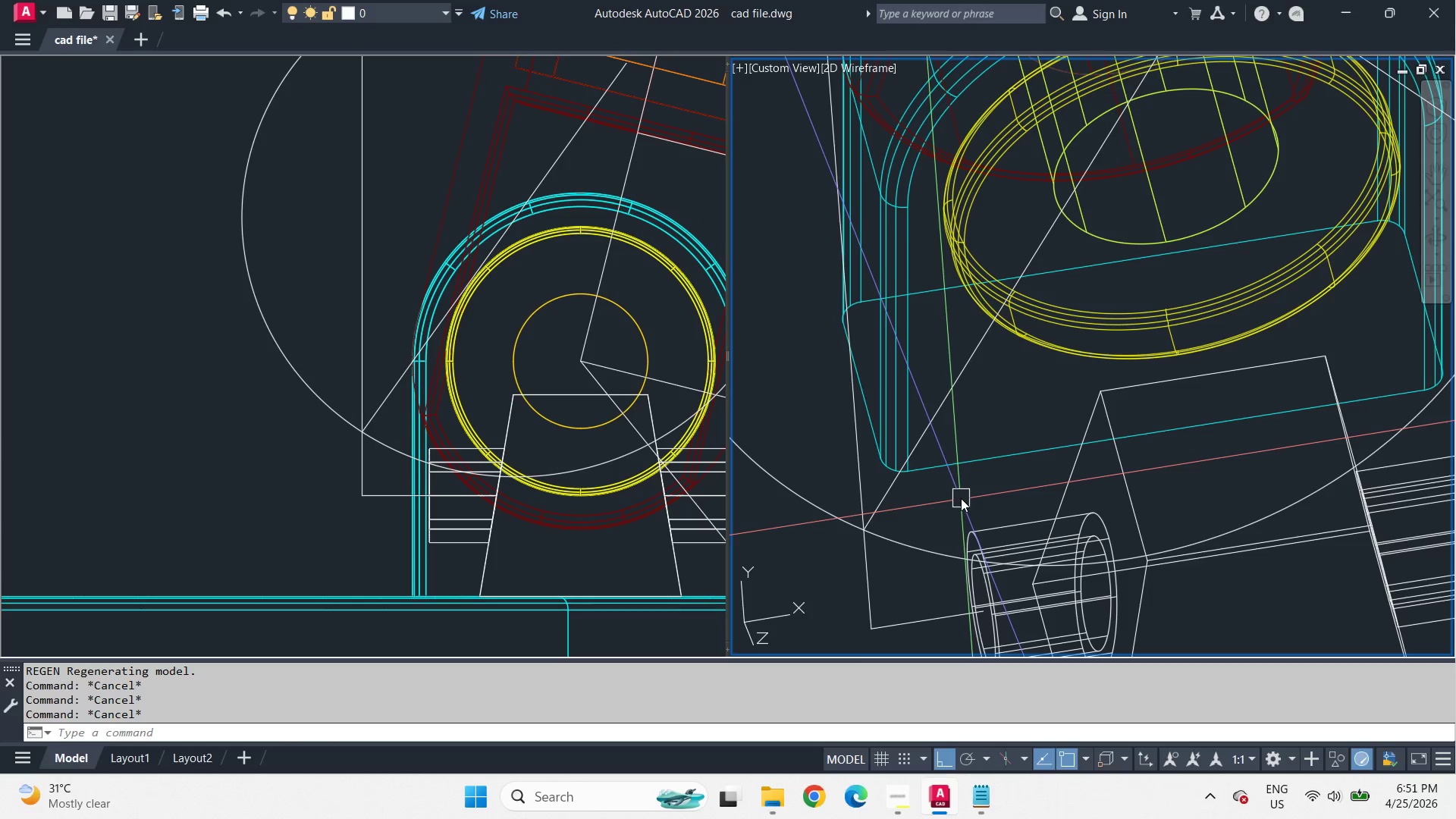 
type(re )
 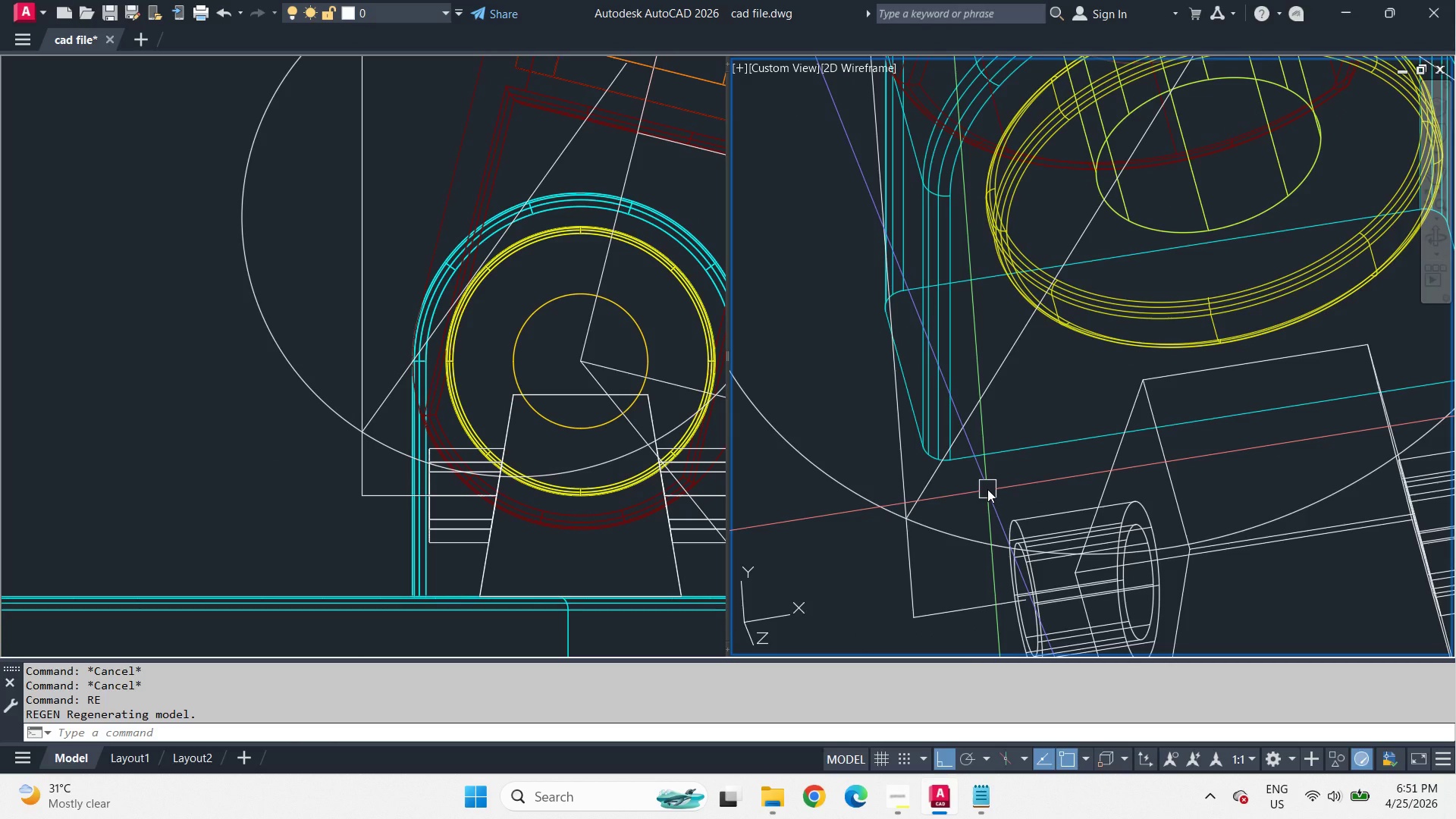 
key(C)
 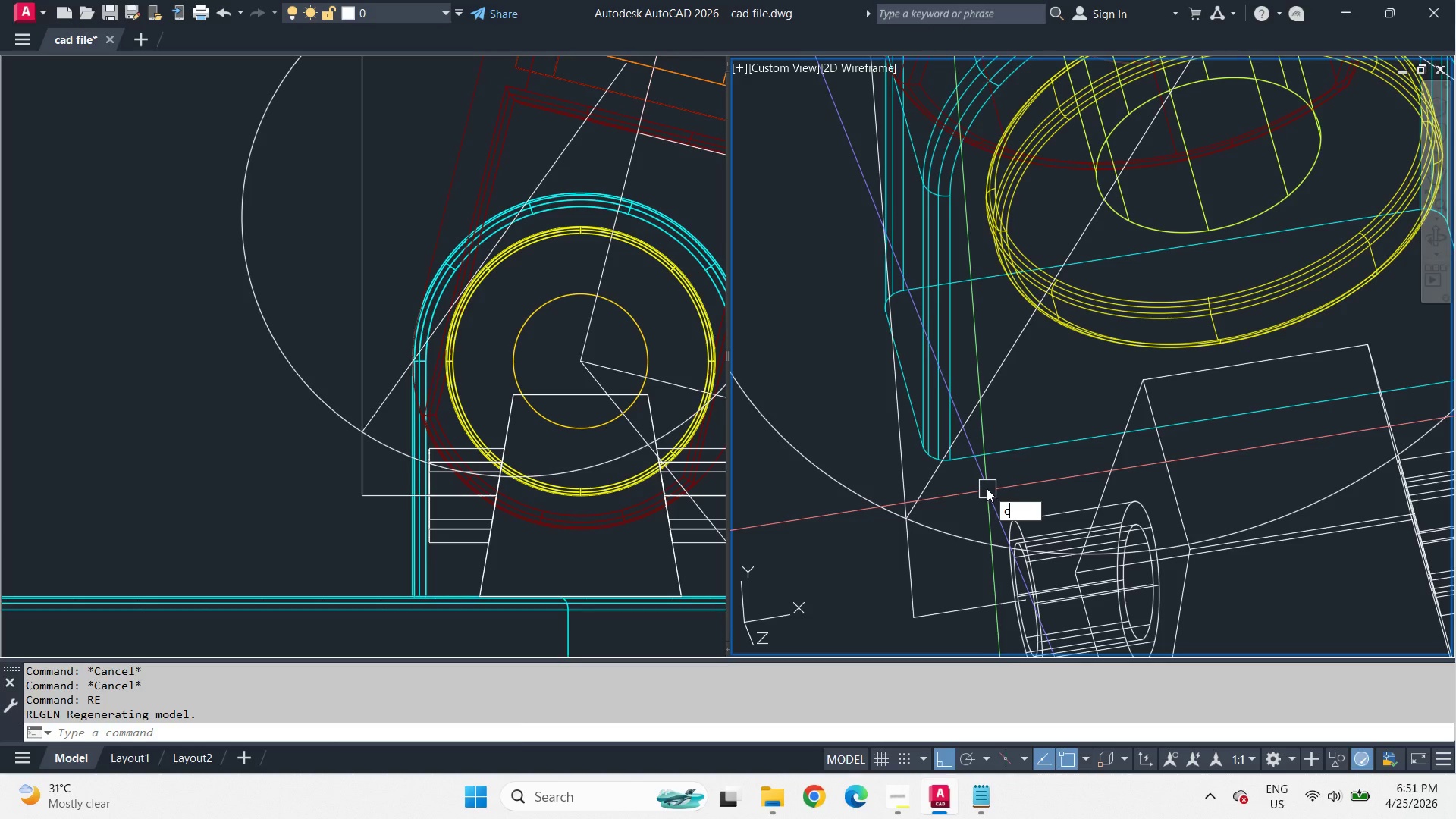 
key(Space)
 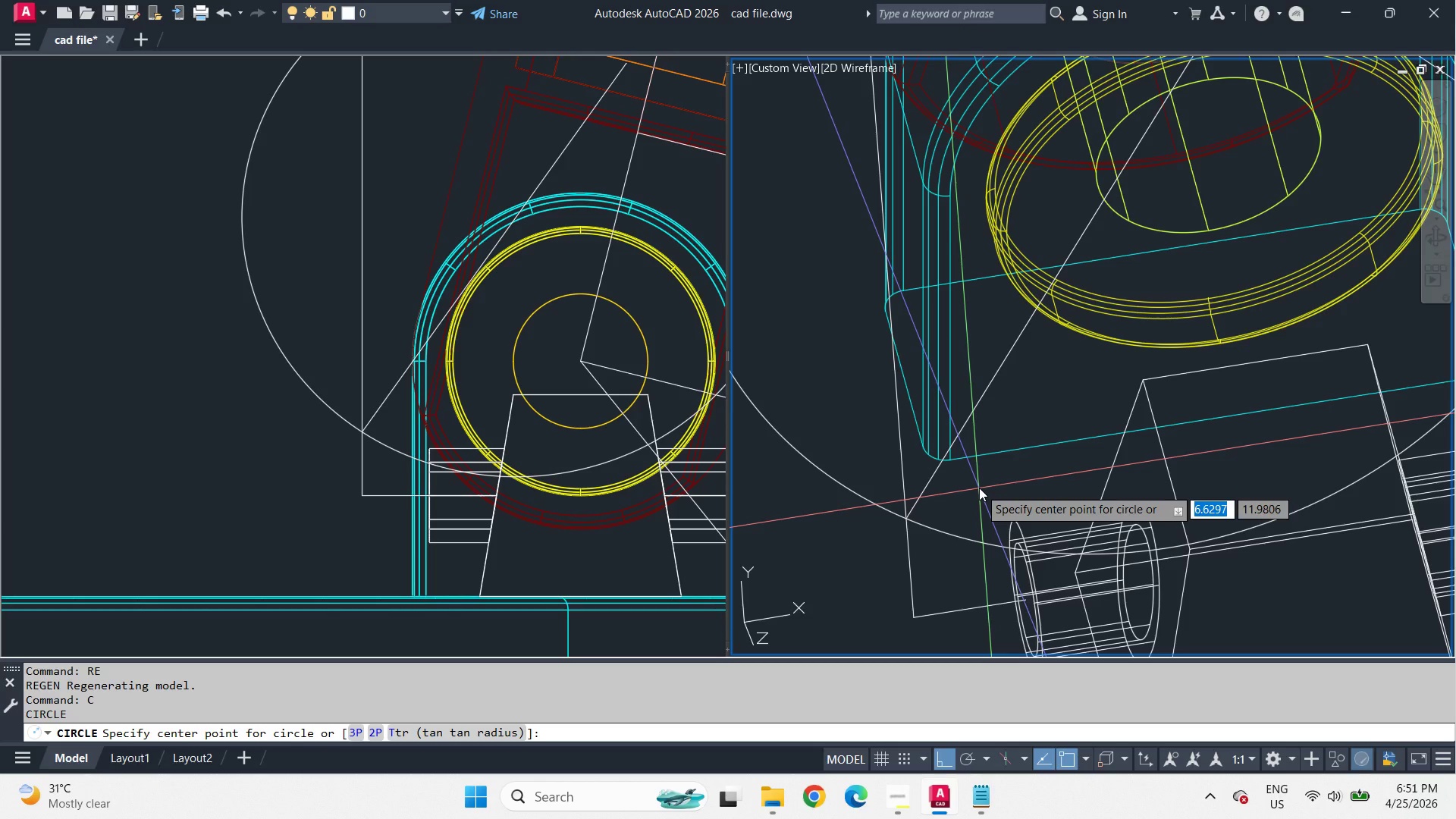 
key(Escape)
 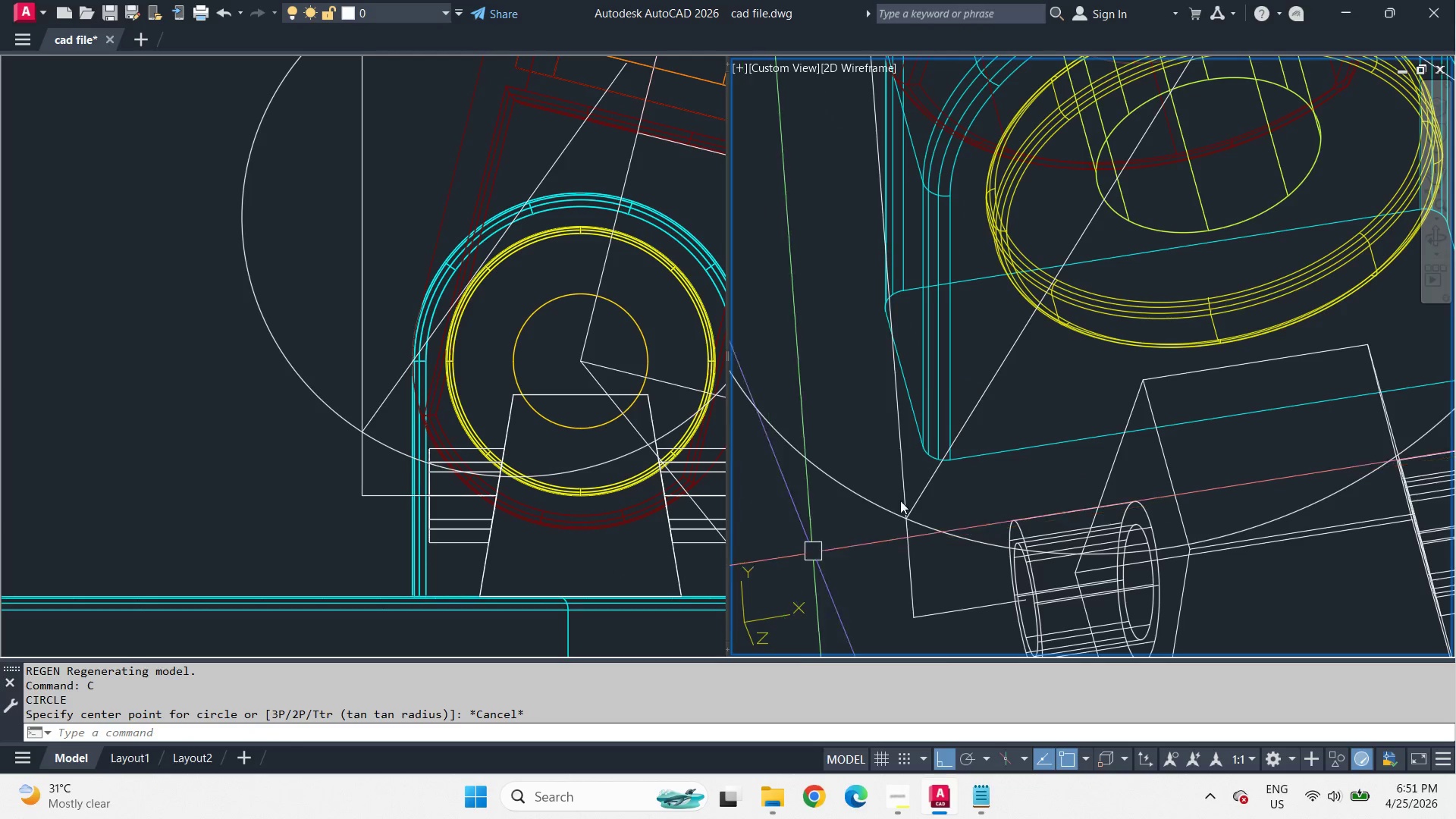 
key(A)
 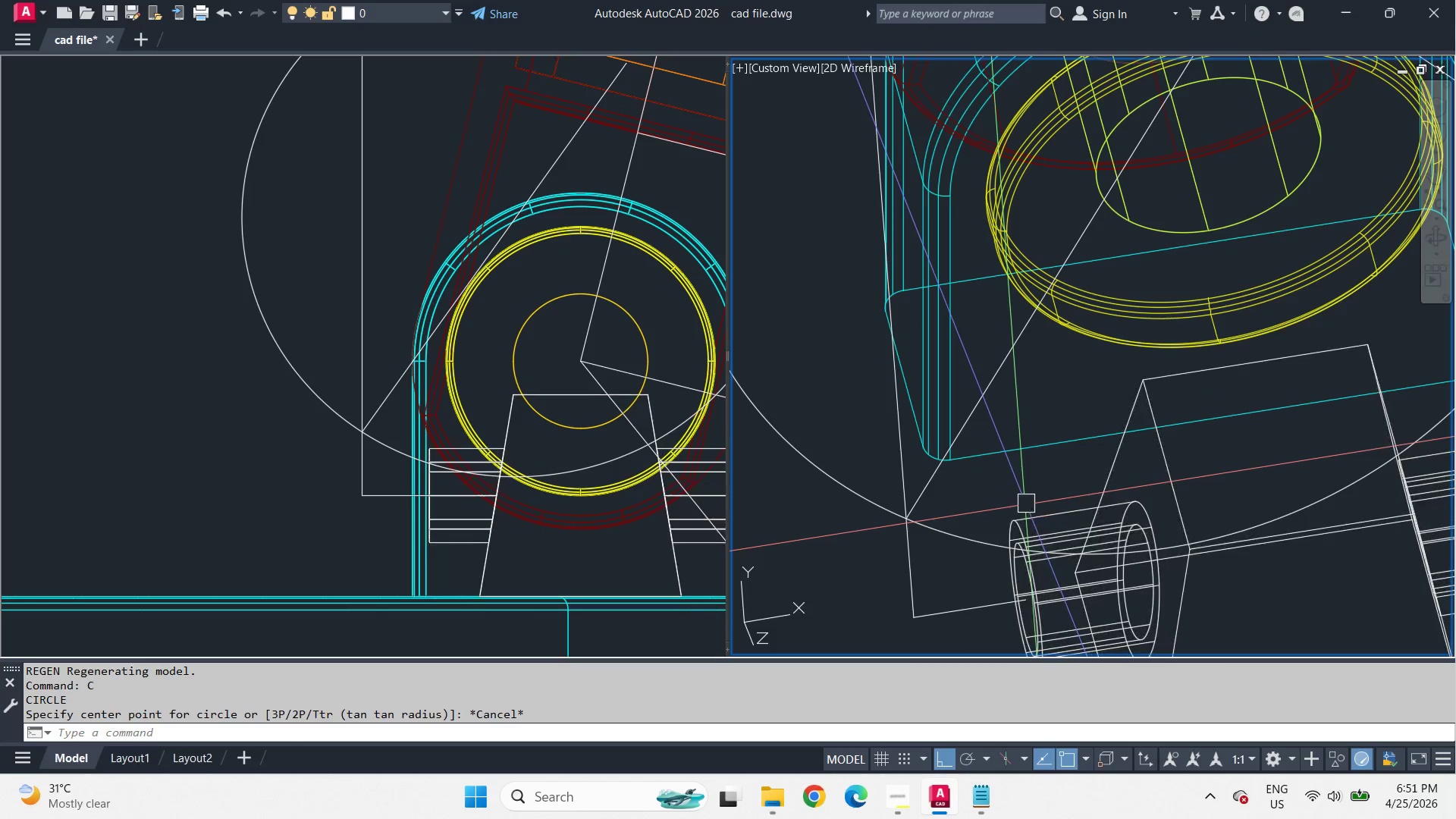 
type( end )
 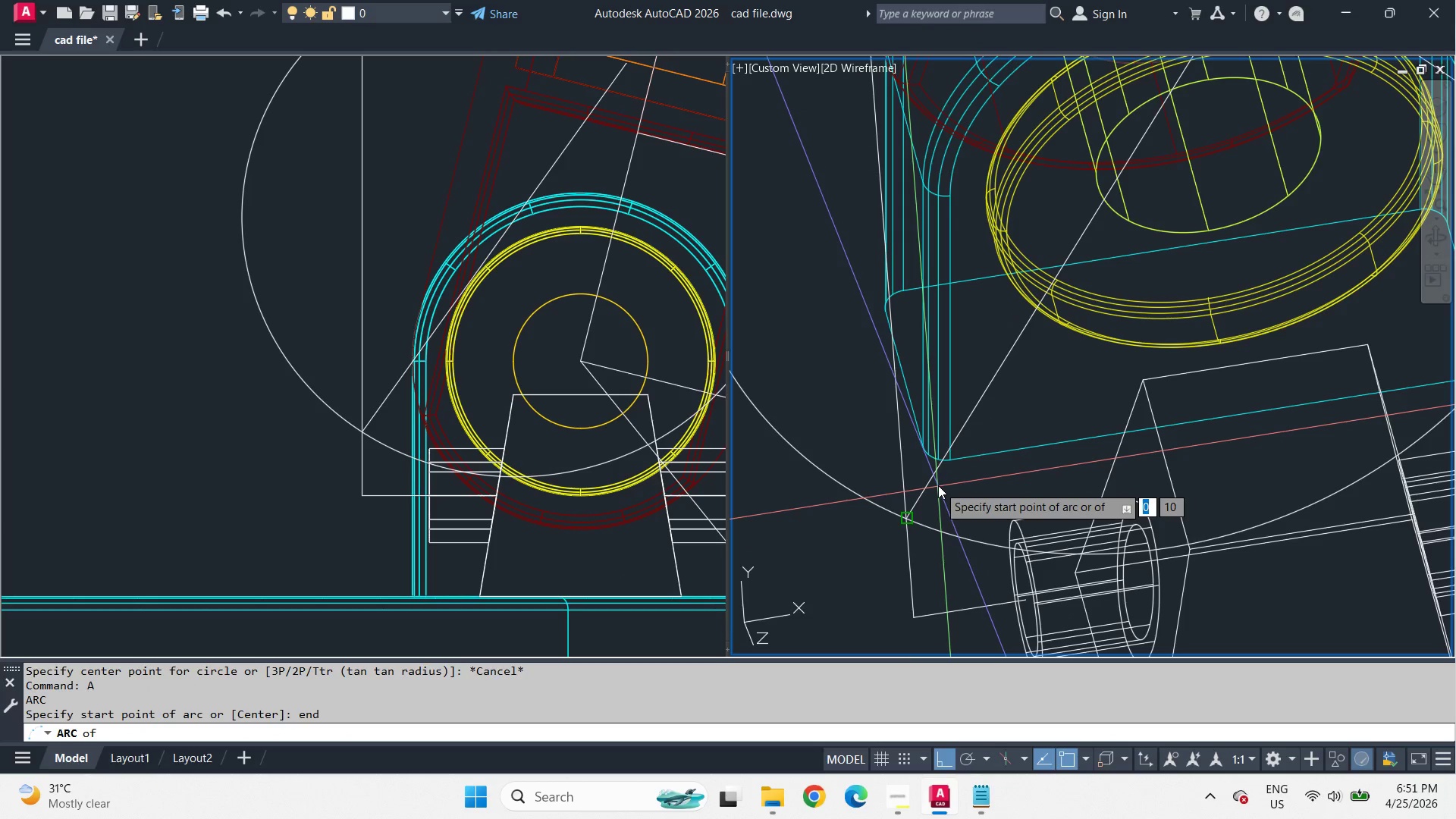 
left_click([938, 485])
 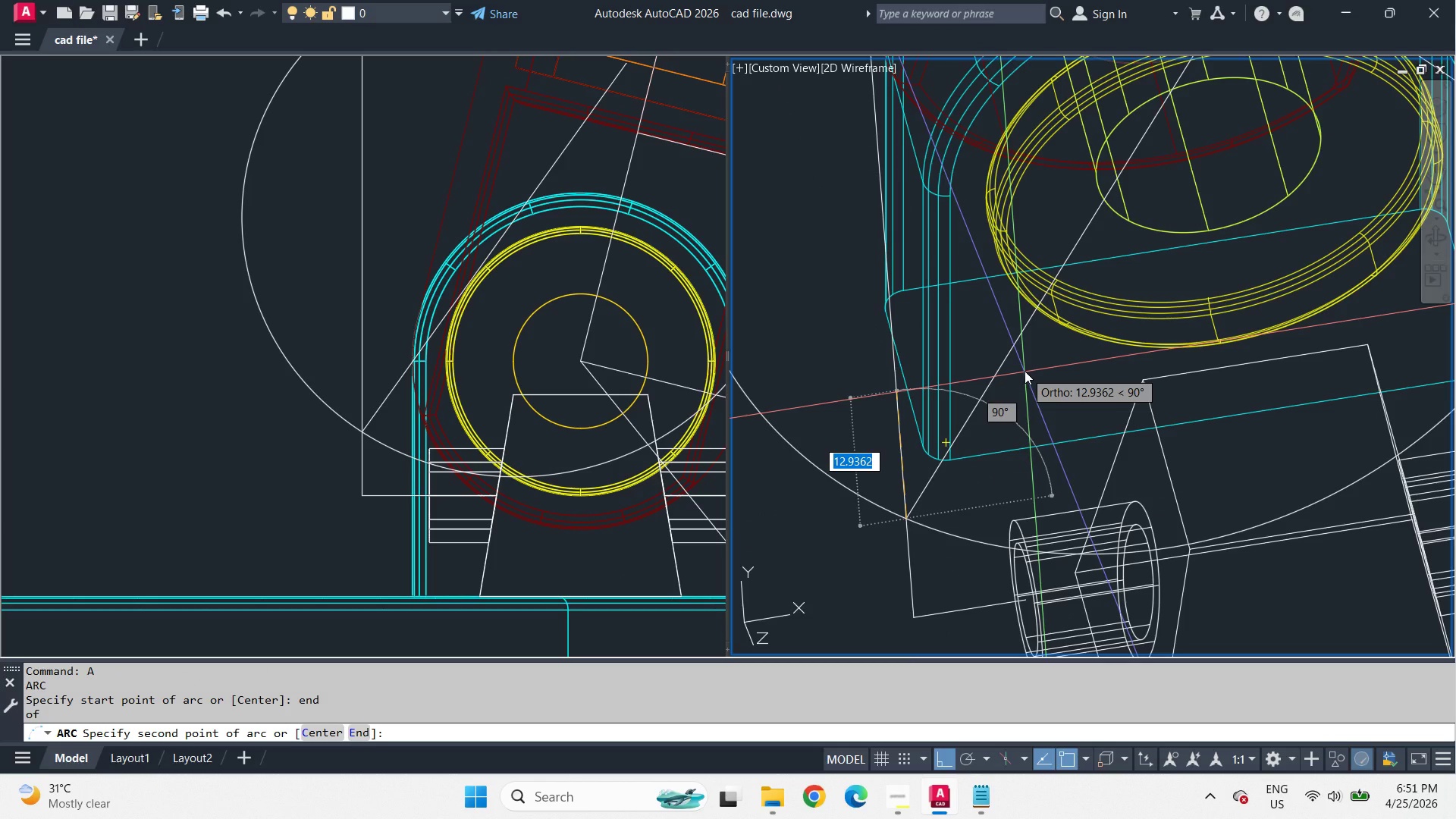 
type(e mi)
 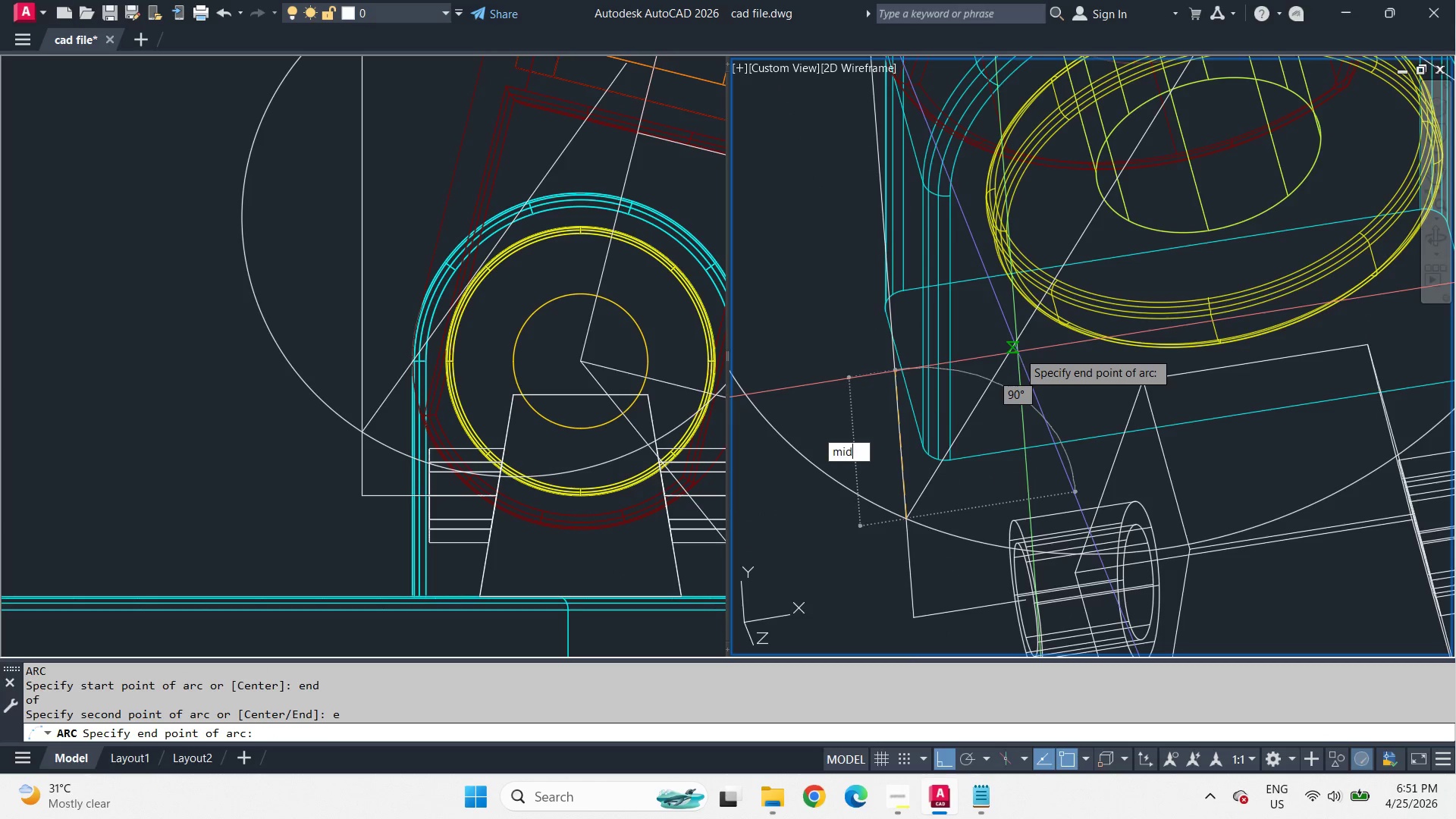 
key(D)
 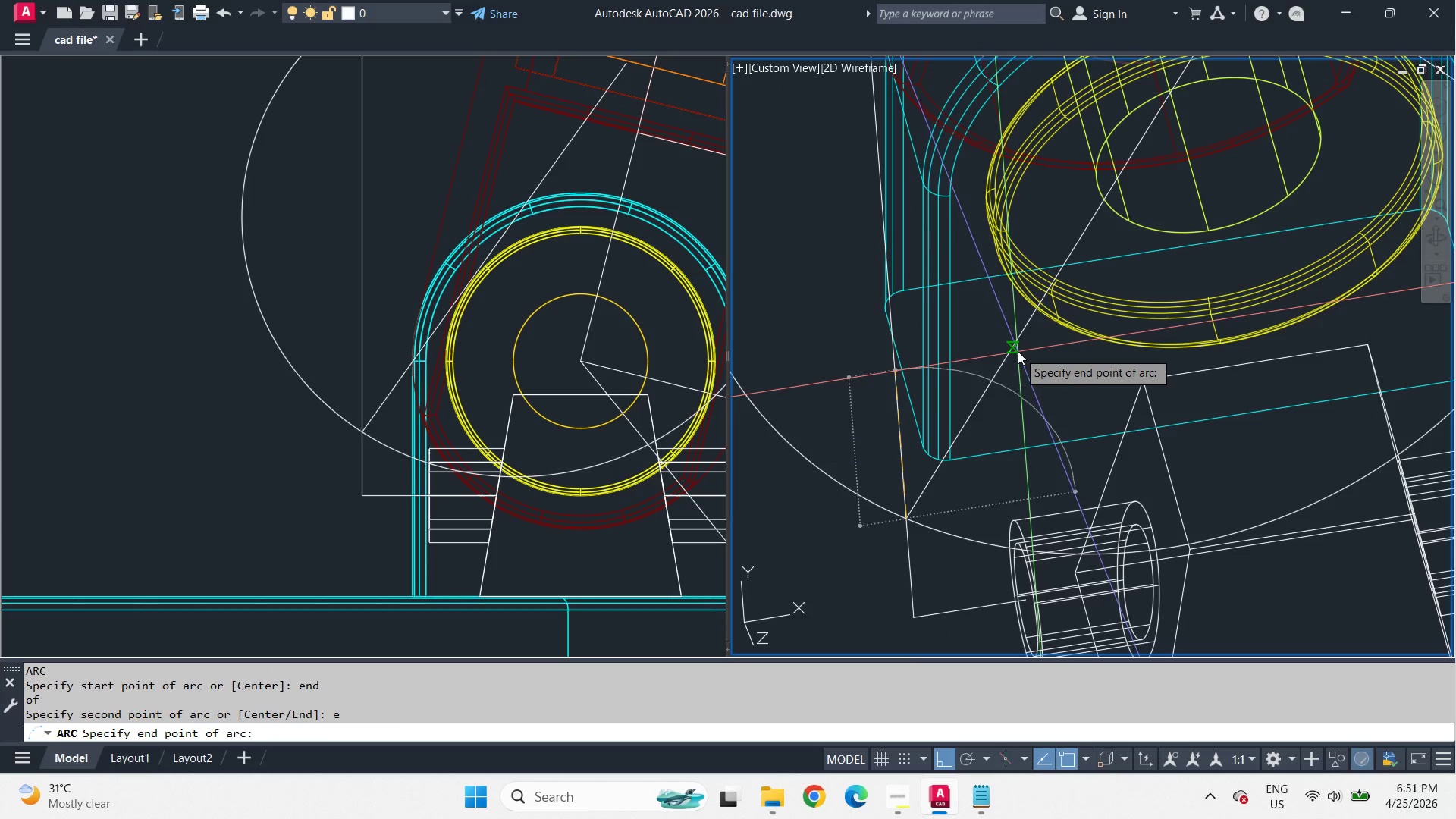 
key(Space)
 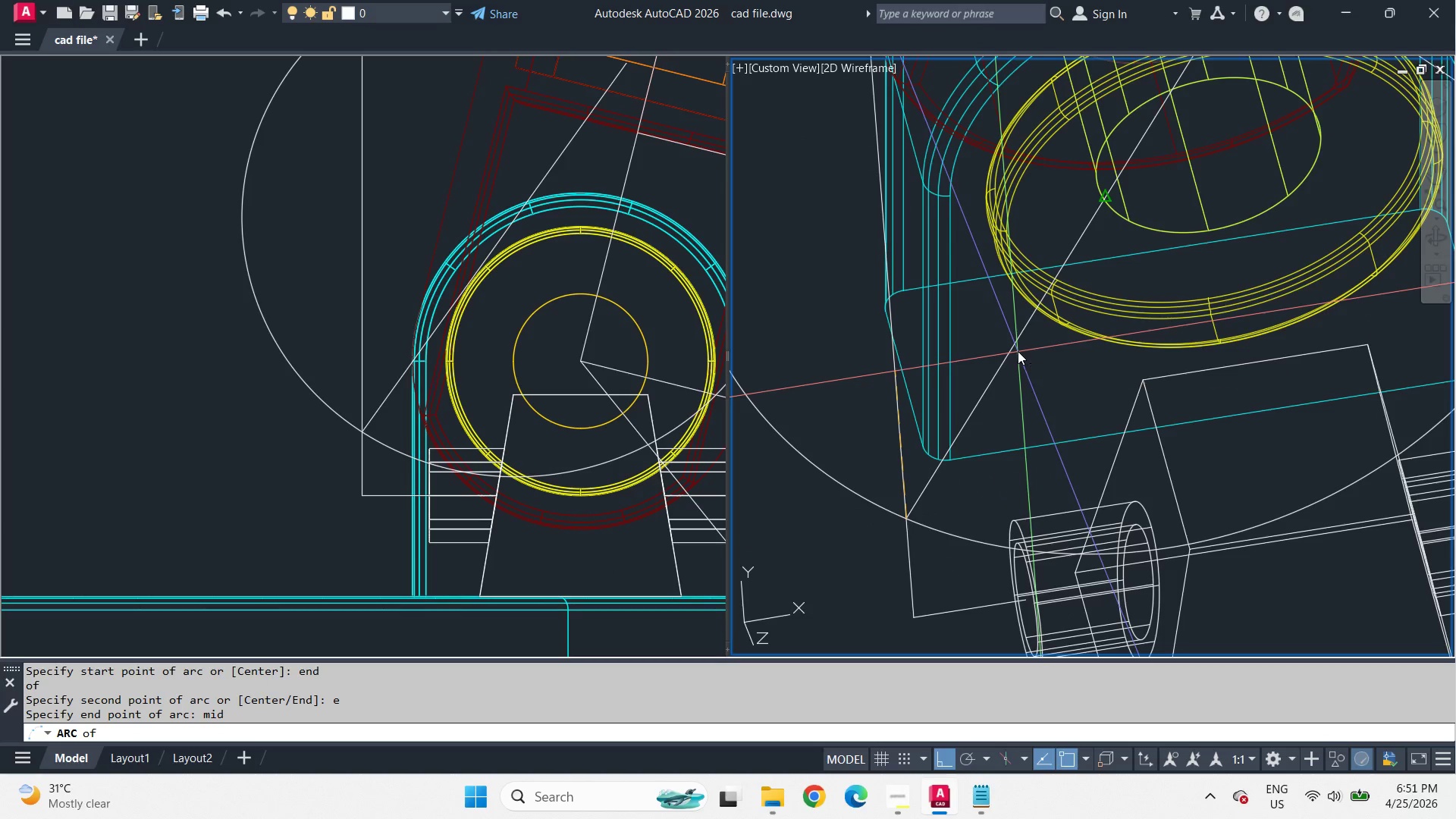 
left_click([1018, 351])
 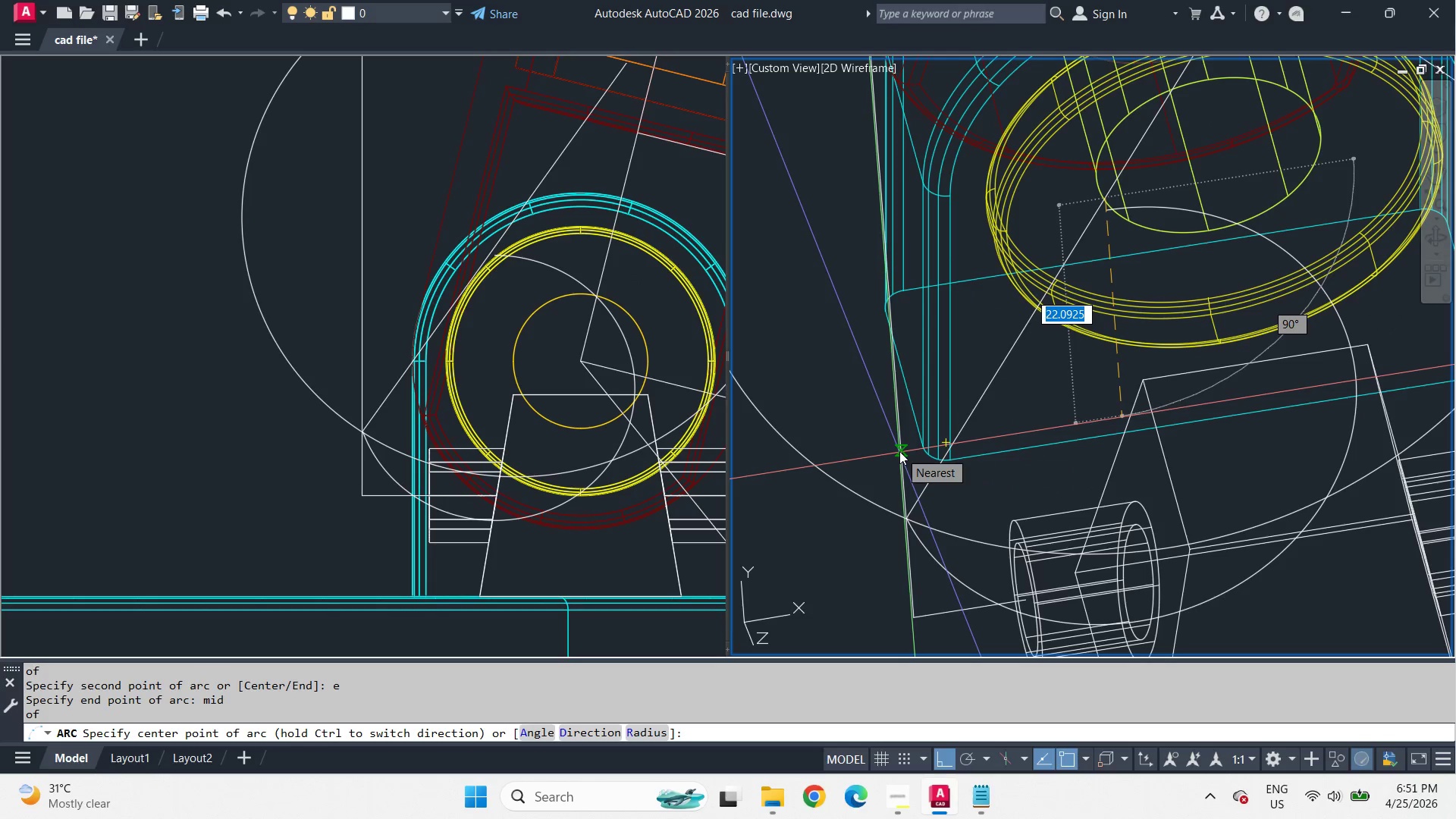 
key(D)
 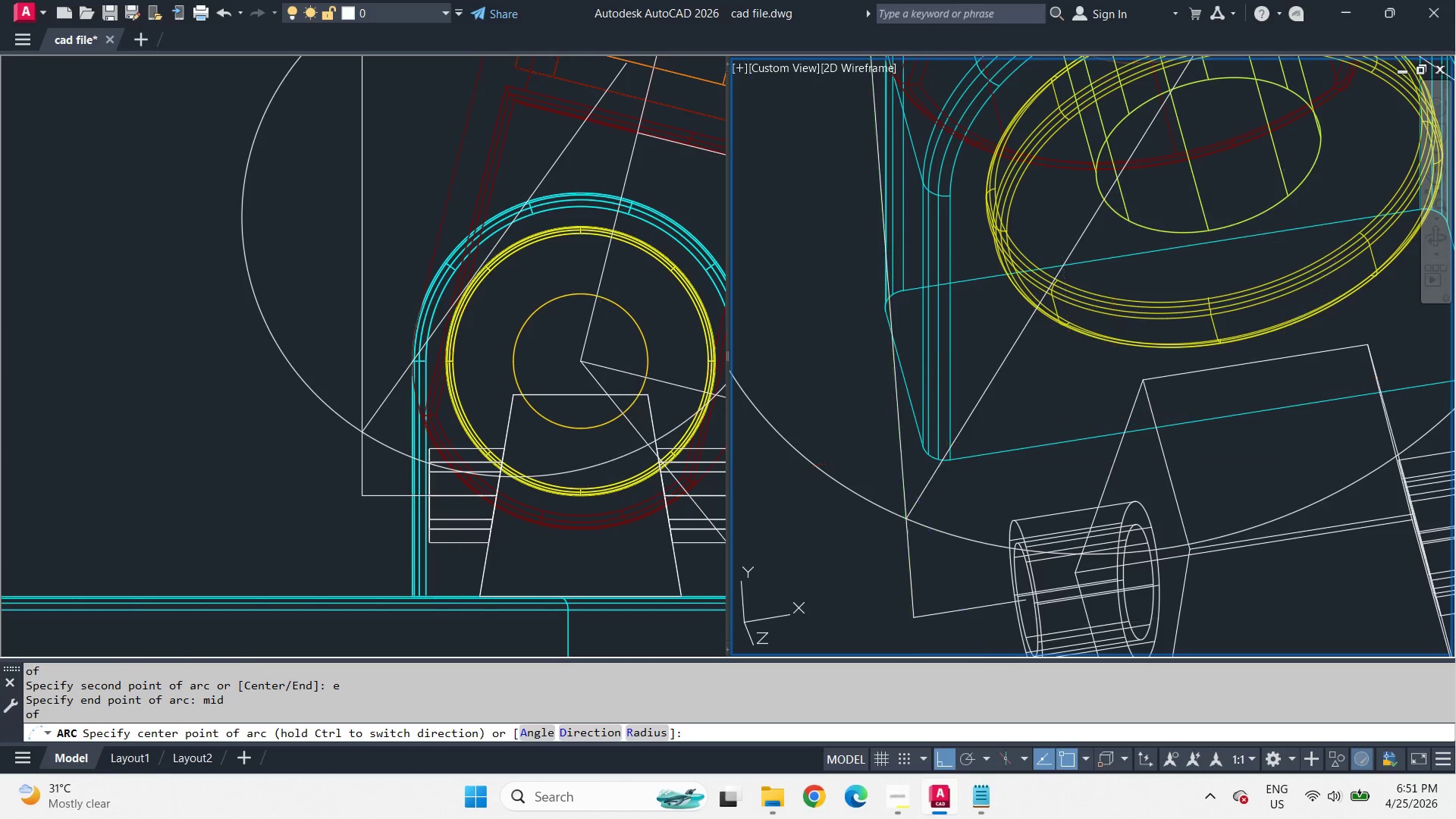 
key(Space)
 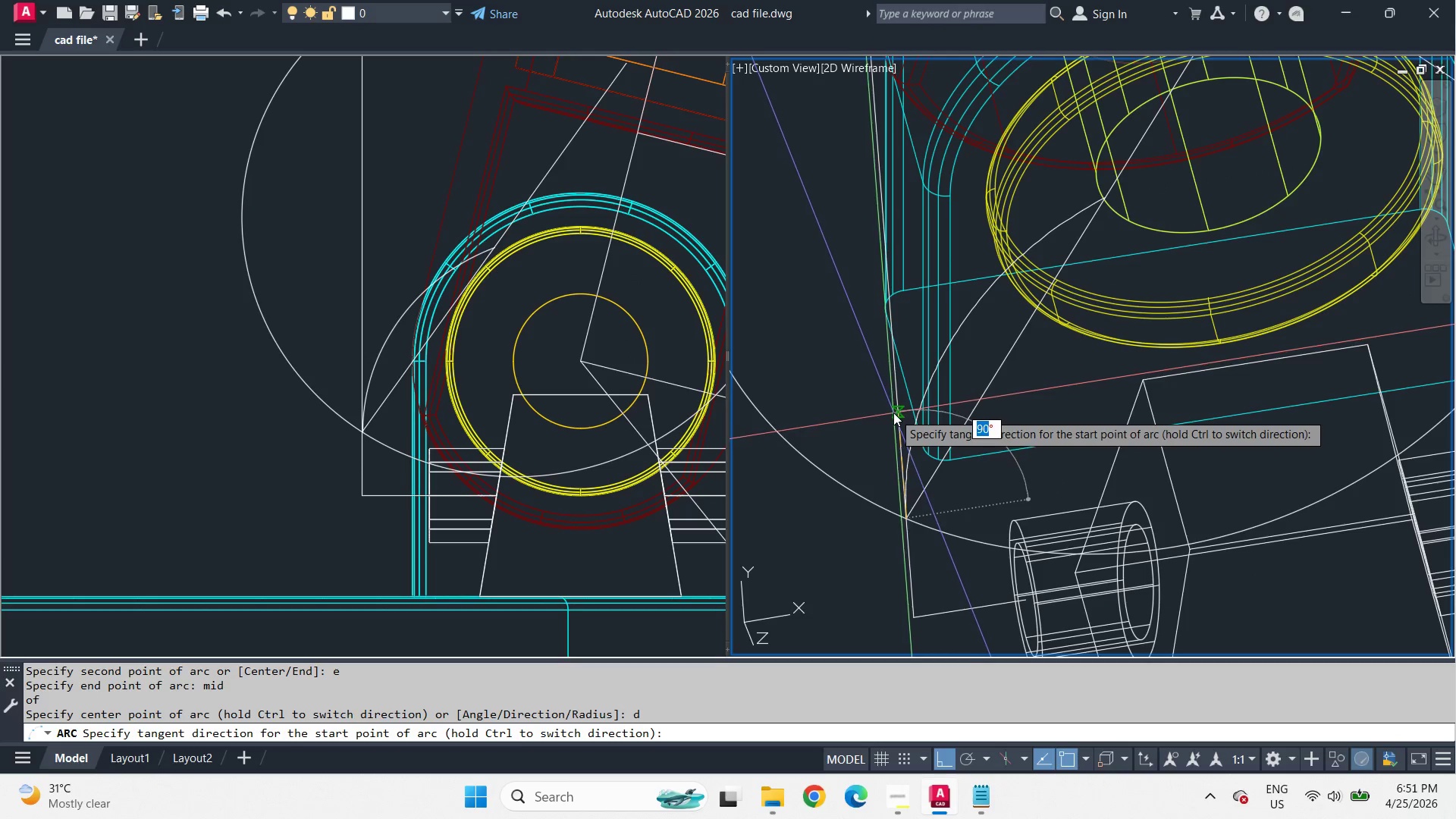 
left_click([893, 413])
 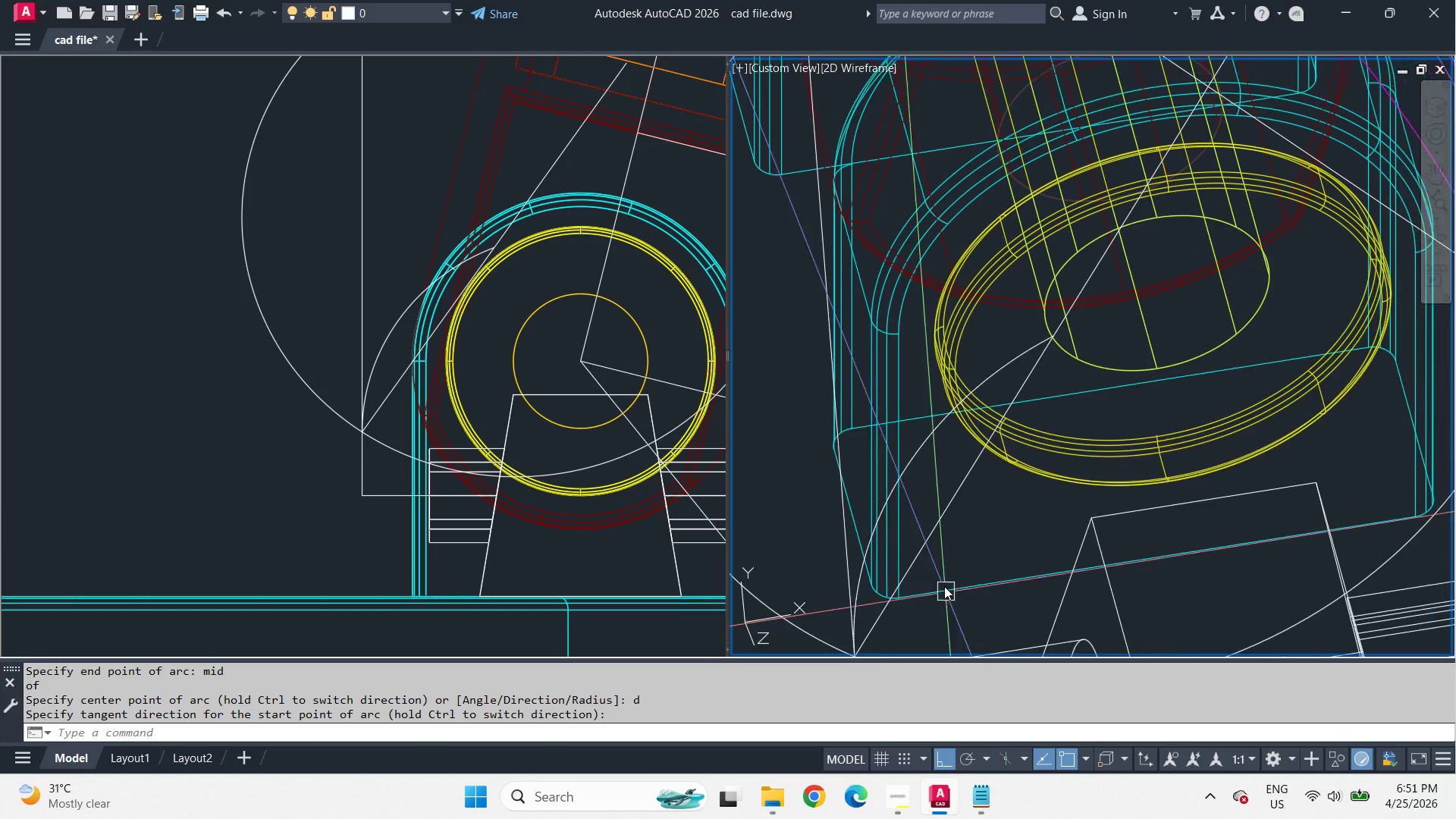 
left_click([903, 470])
 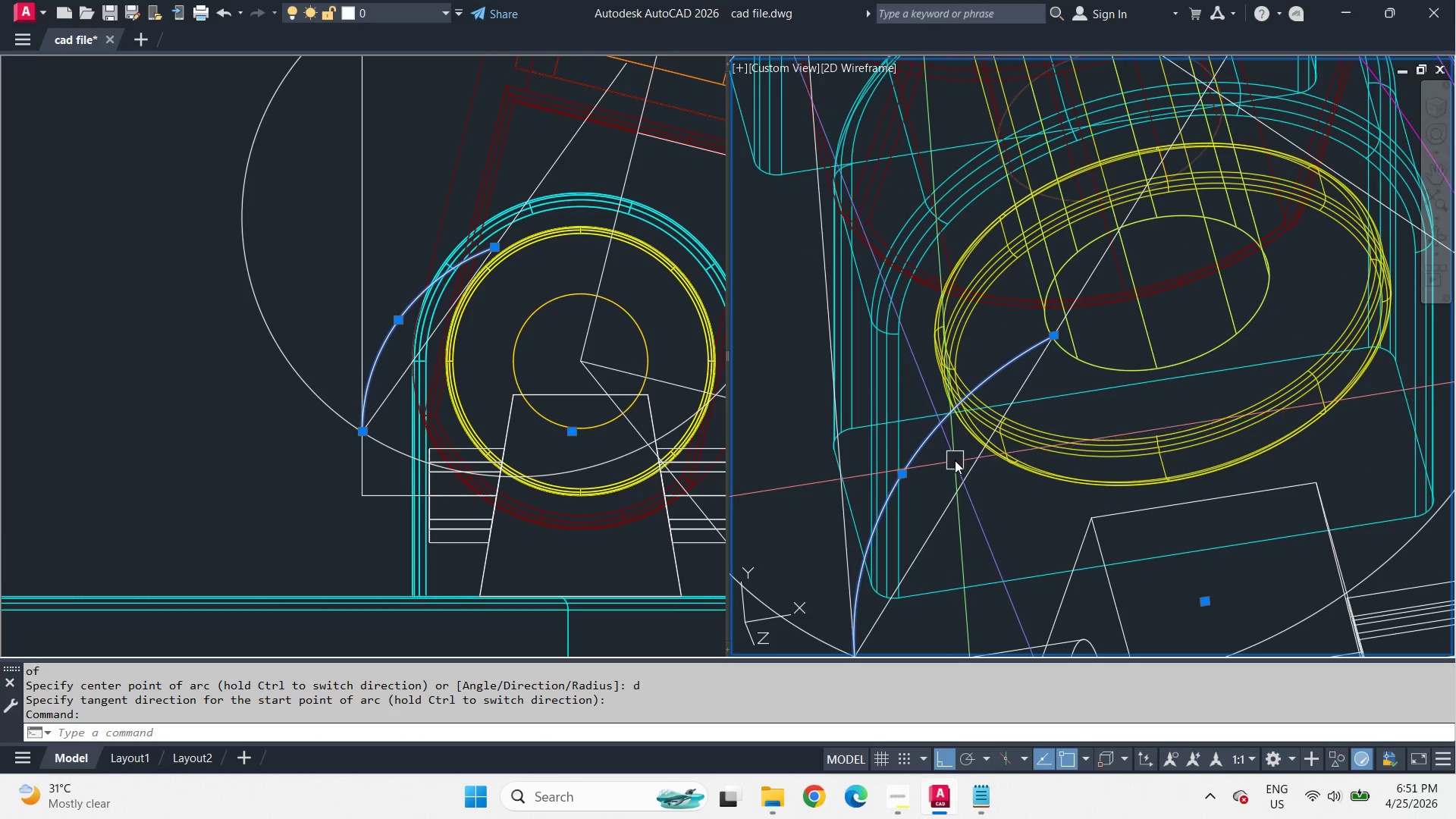 
type(ro mid )
 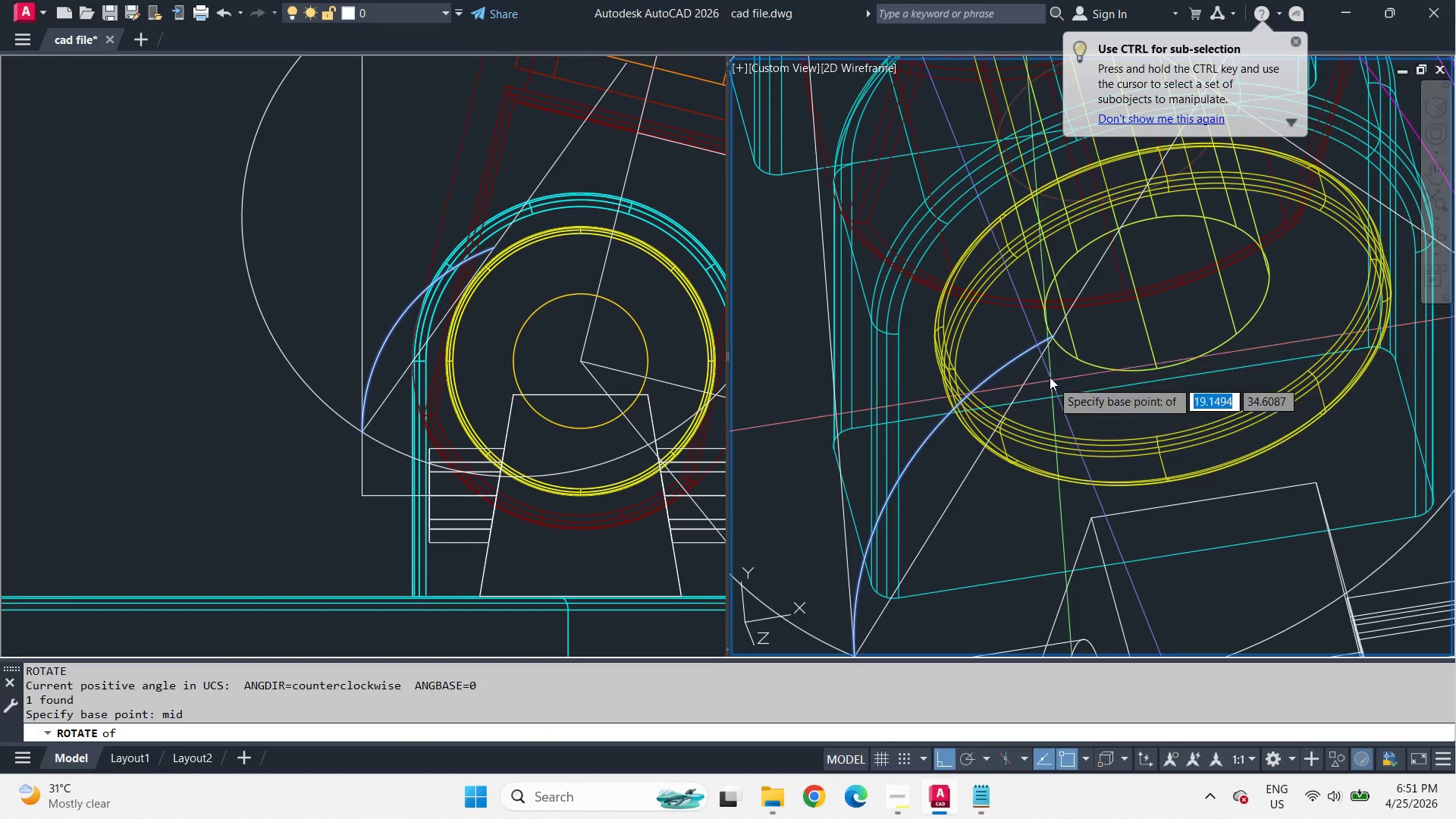 
left_click([1042, 373])
 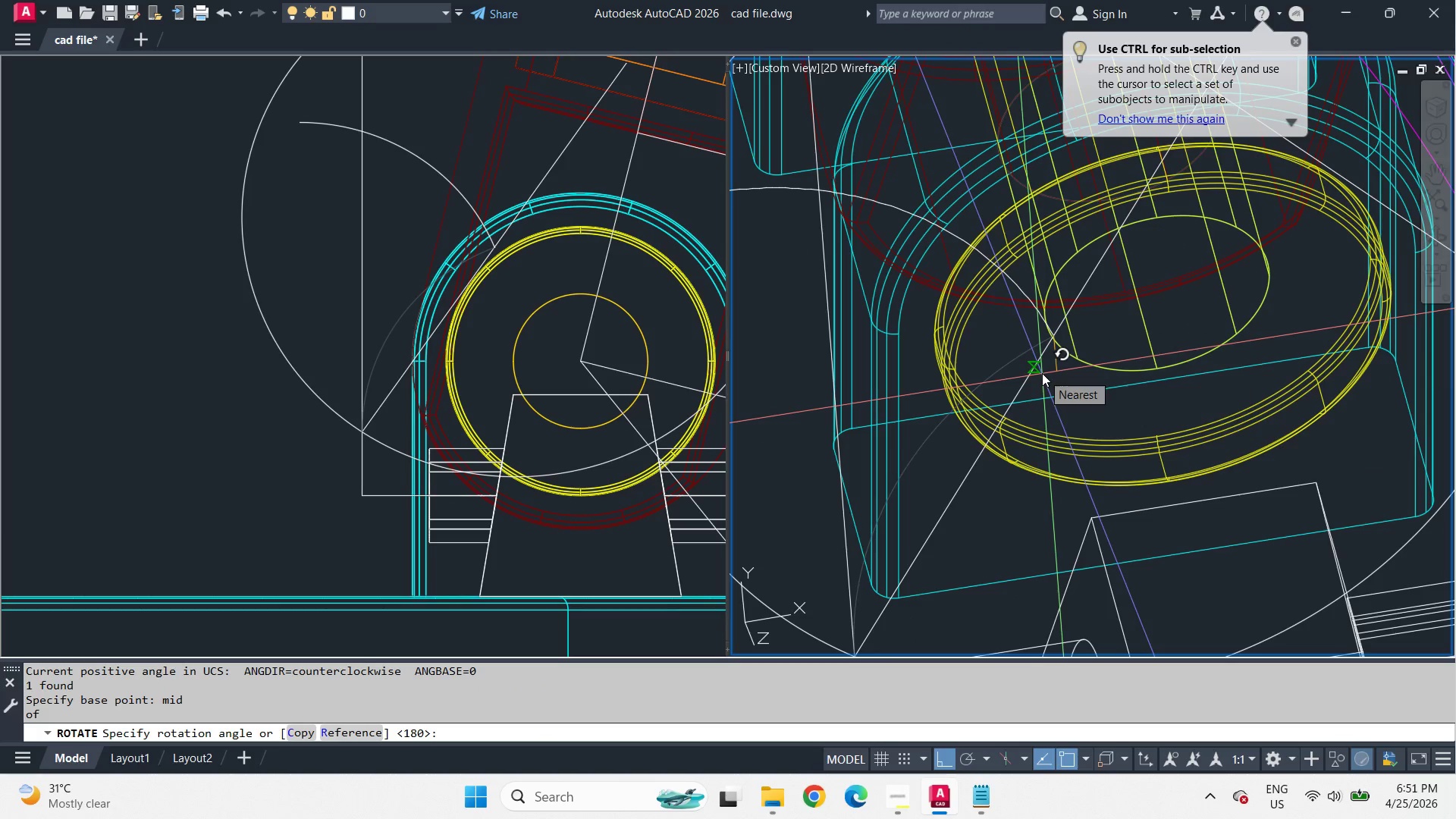 
key(C)
 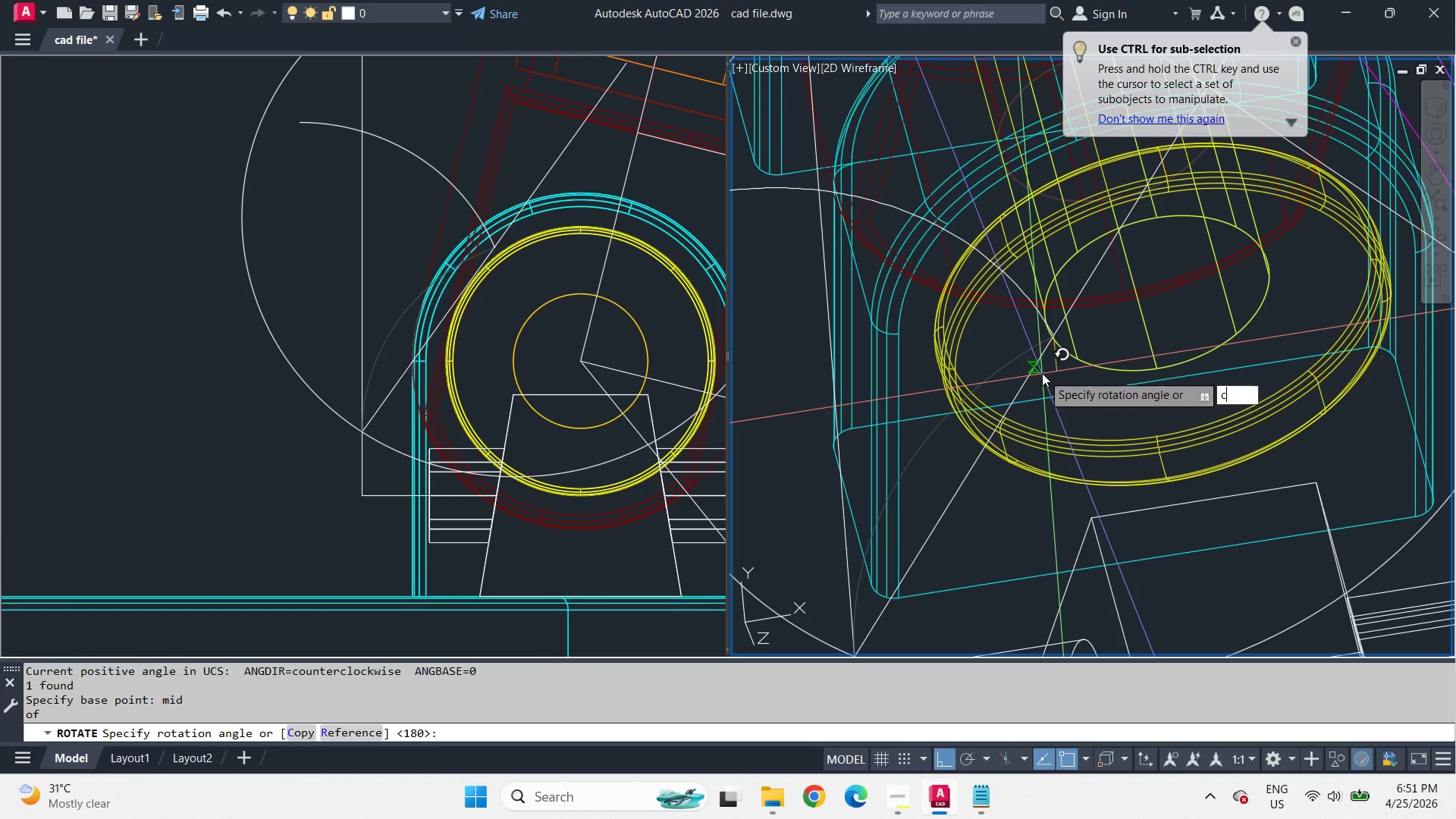 
key(Space)
 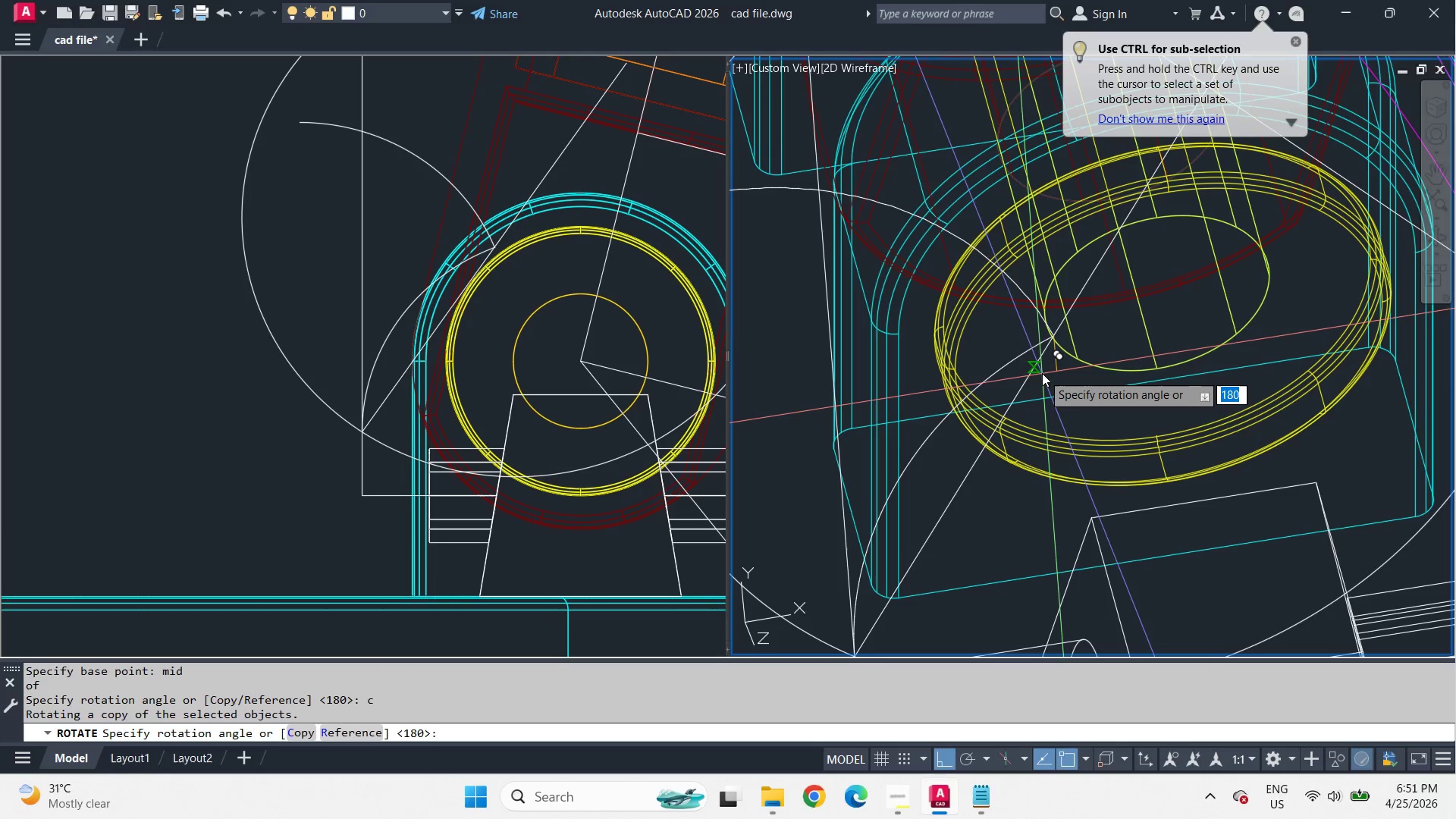 
key(Numpad1)
 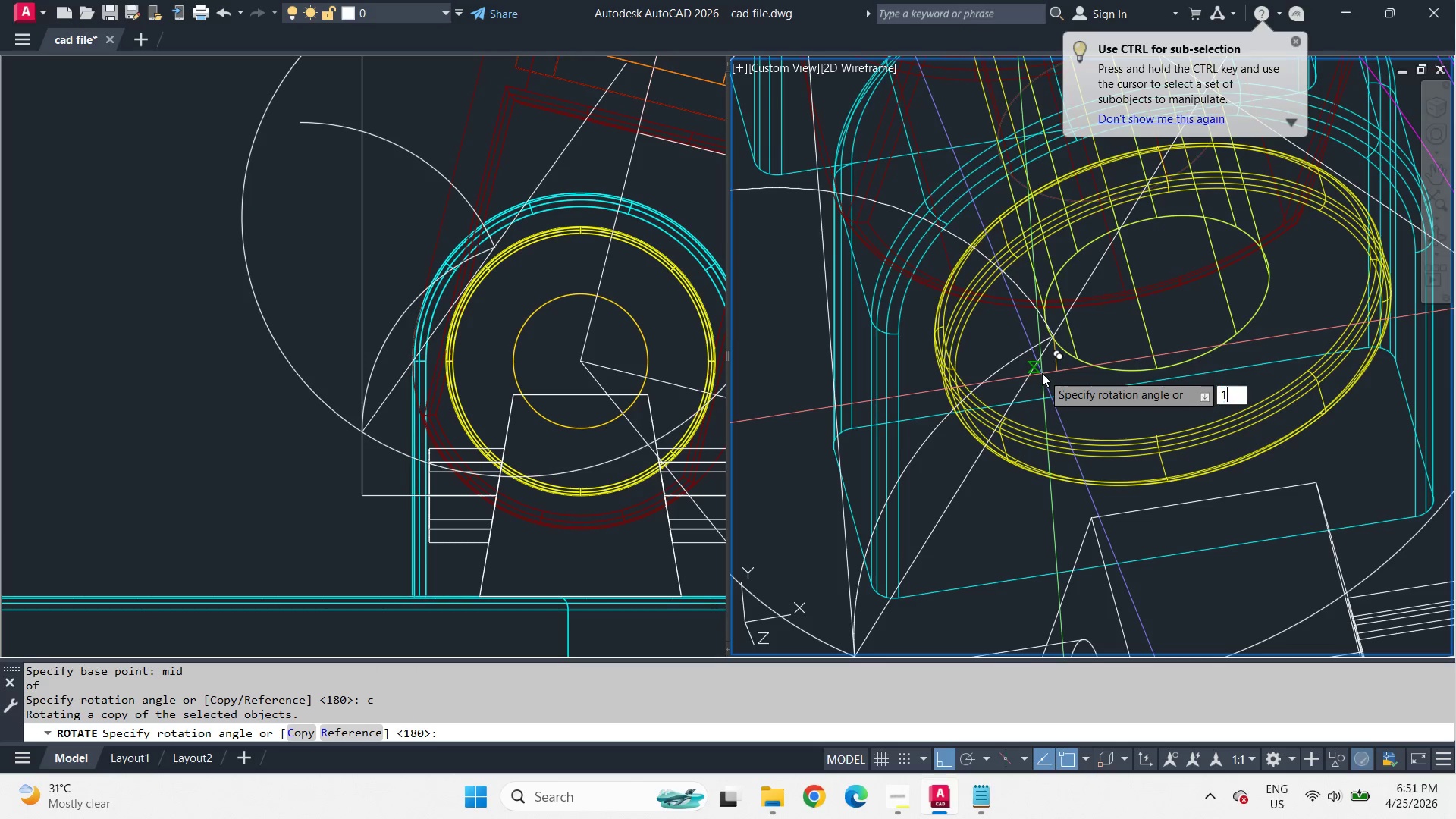 
key(Numpad8)
 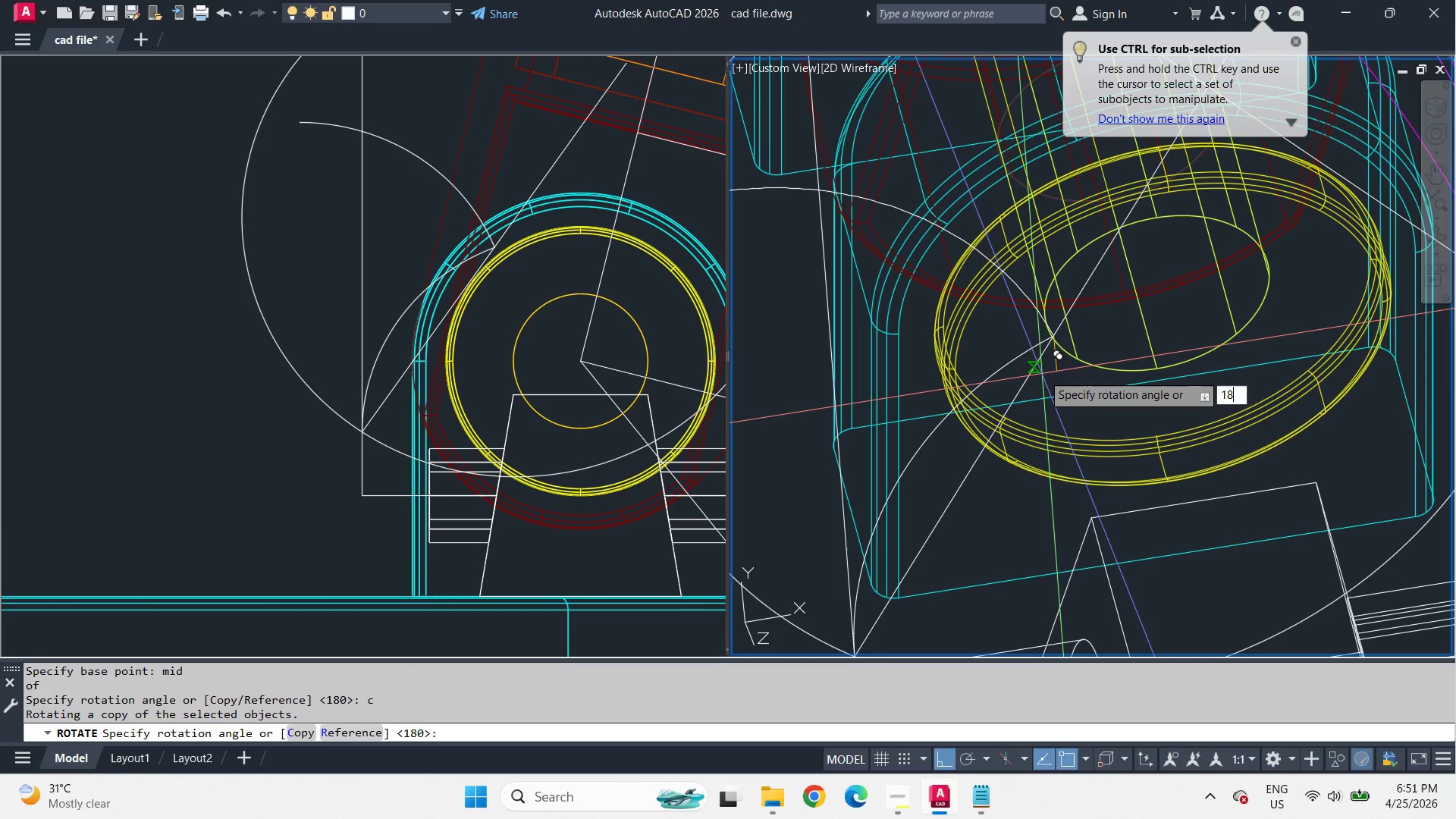 
key(Numpad0)
 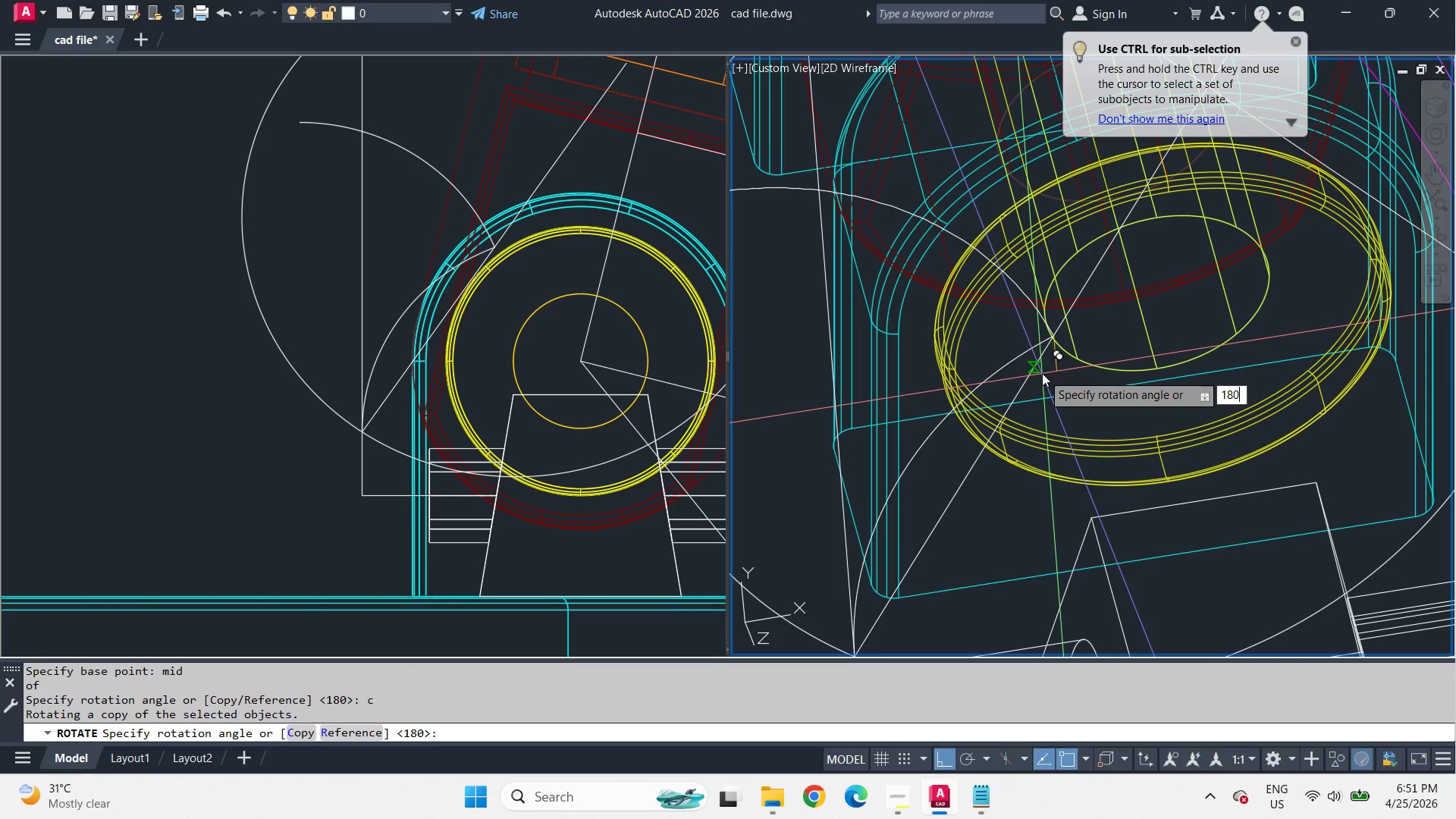 
key(Space)
 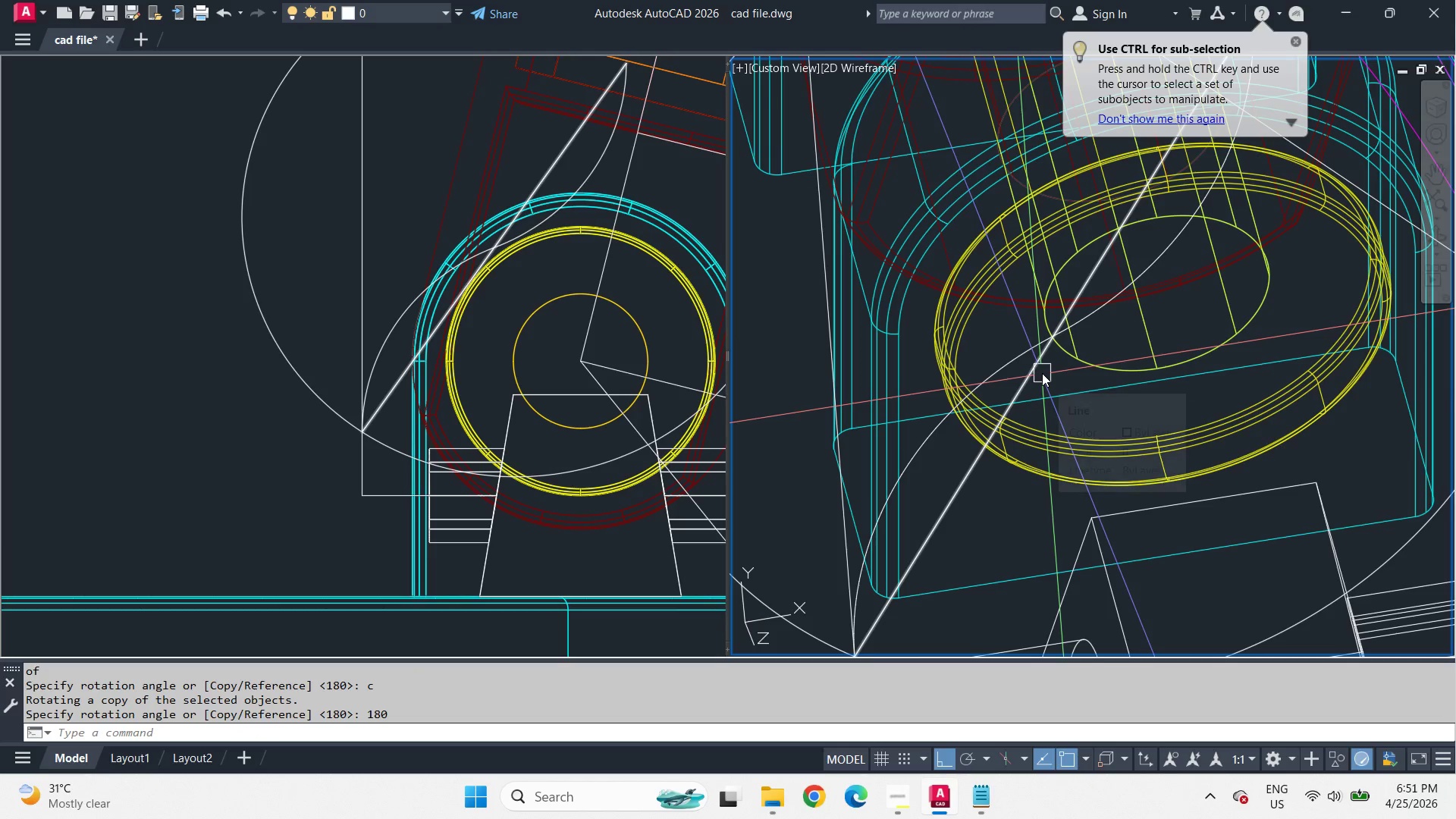 
scroll: coordinate [1042, 373], scroll_direction: down, amount: 2.0
 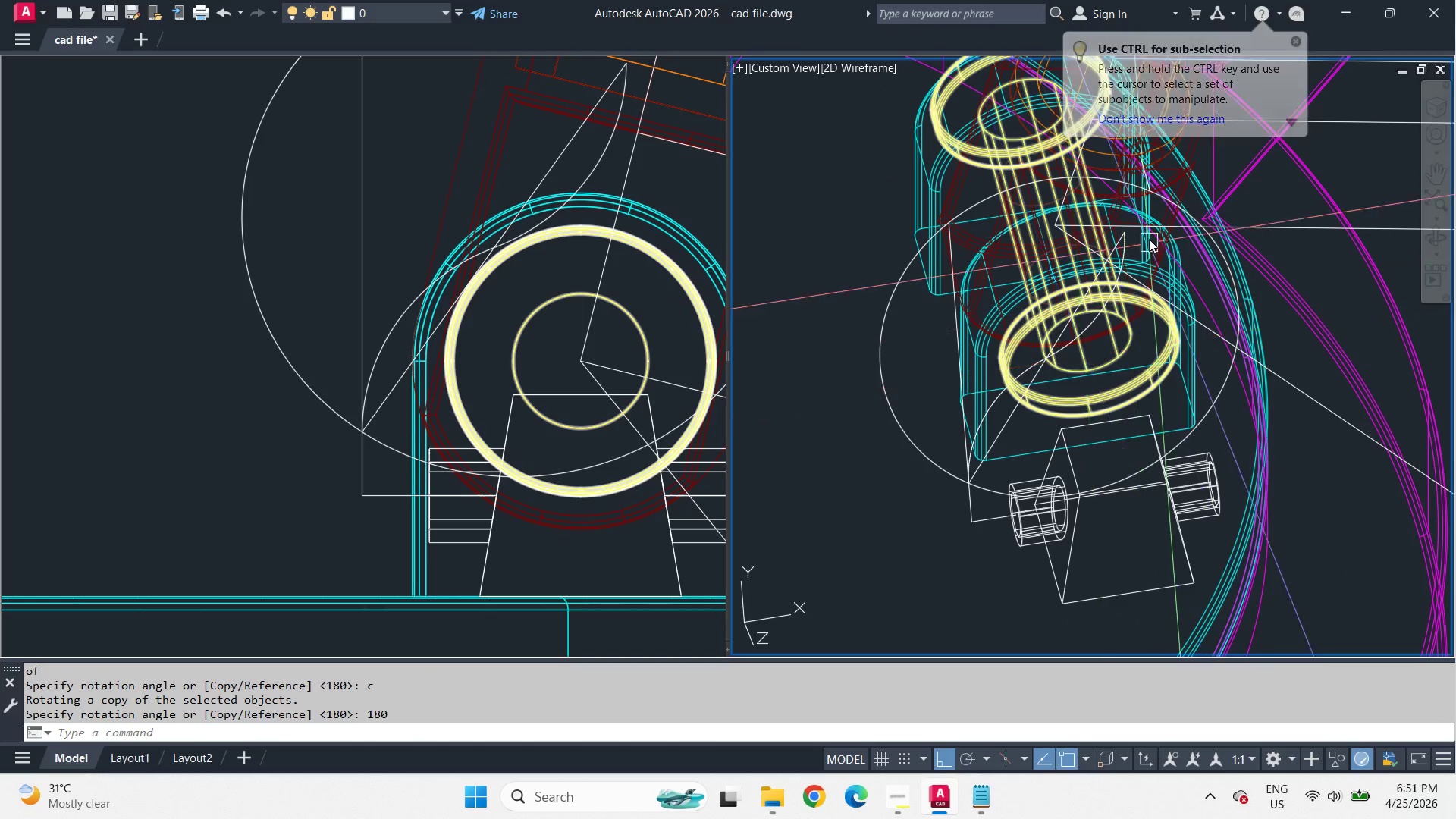 
scroll: coordinate [1153, 194], scroll_direction: up, amount: 2.0
 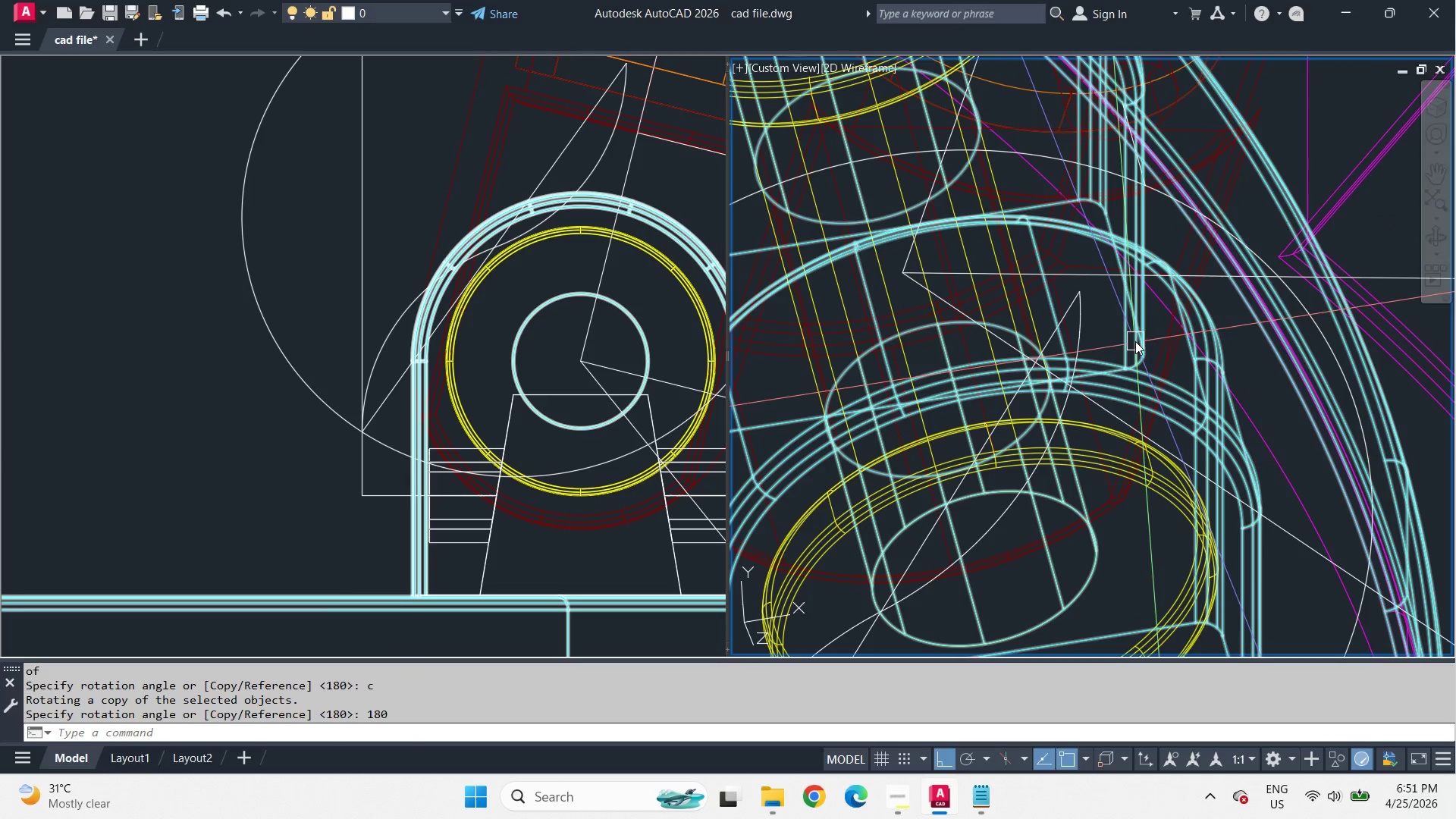 
hold_key(key=ShiftLeft, duration=2.08)
 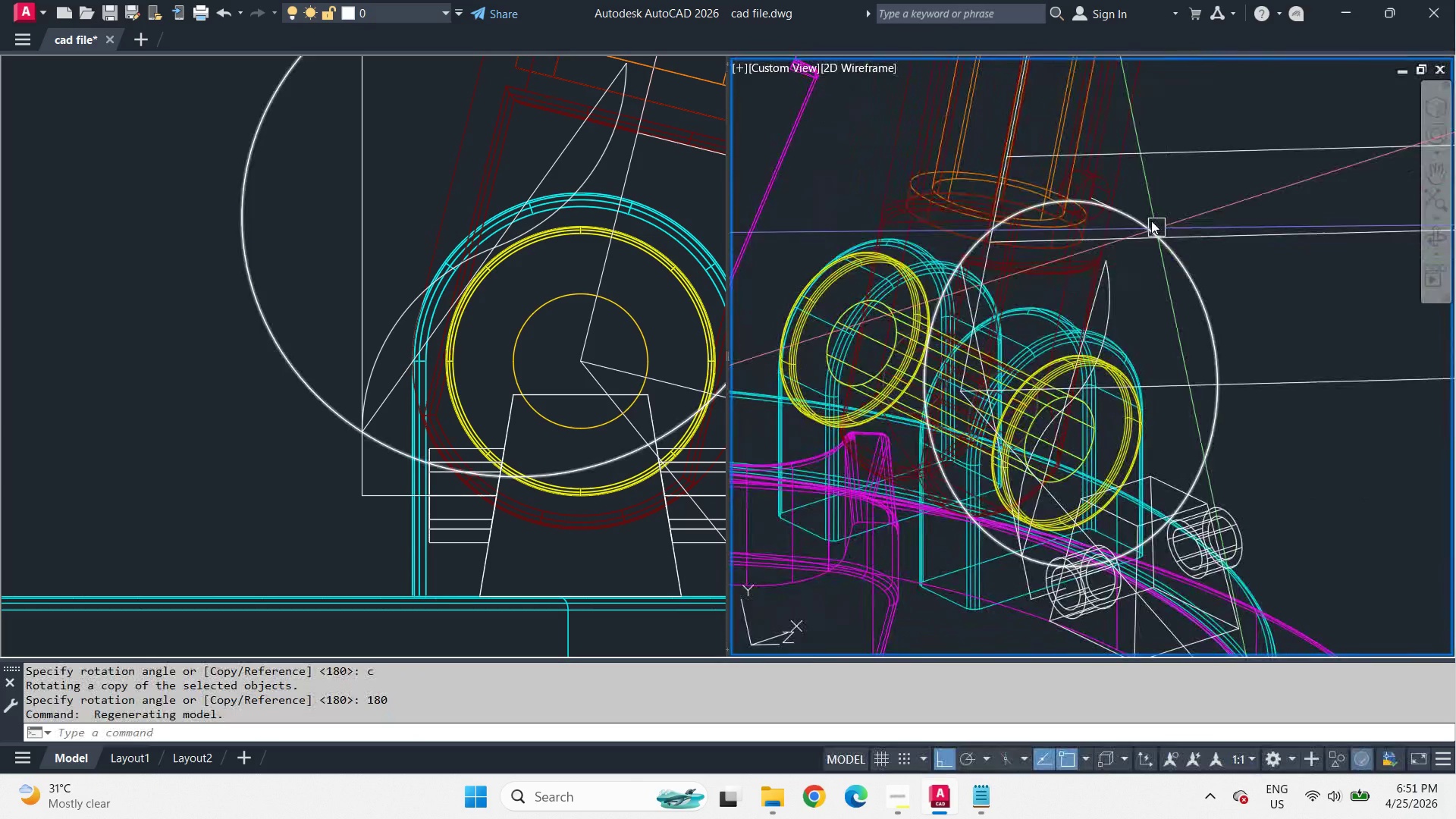 
scroll: coordinate [1173, 301], scroll_direction: down, amount: 2.0
 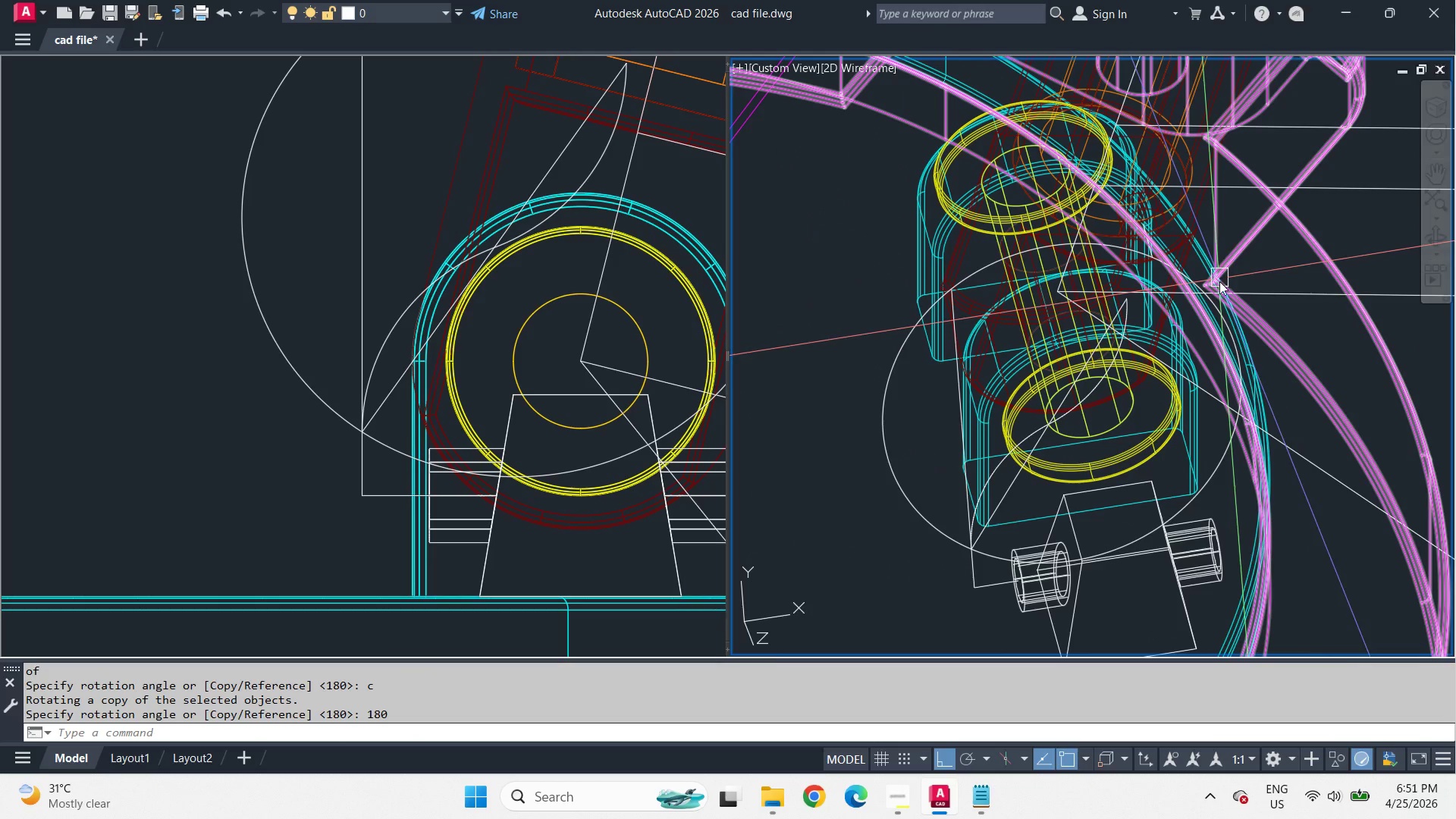 
key(L)
 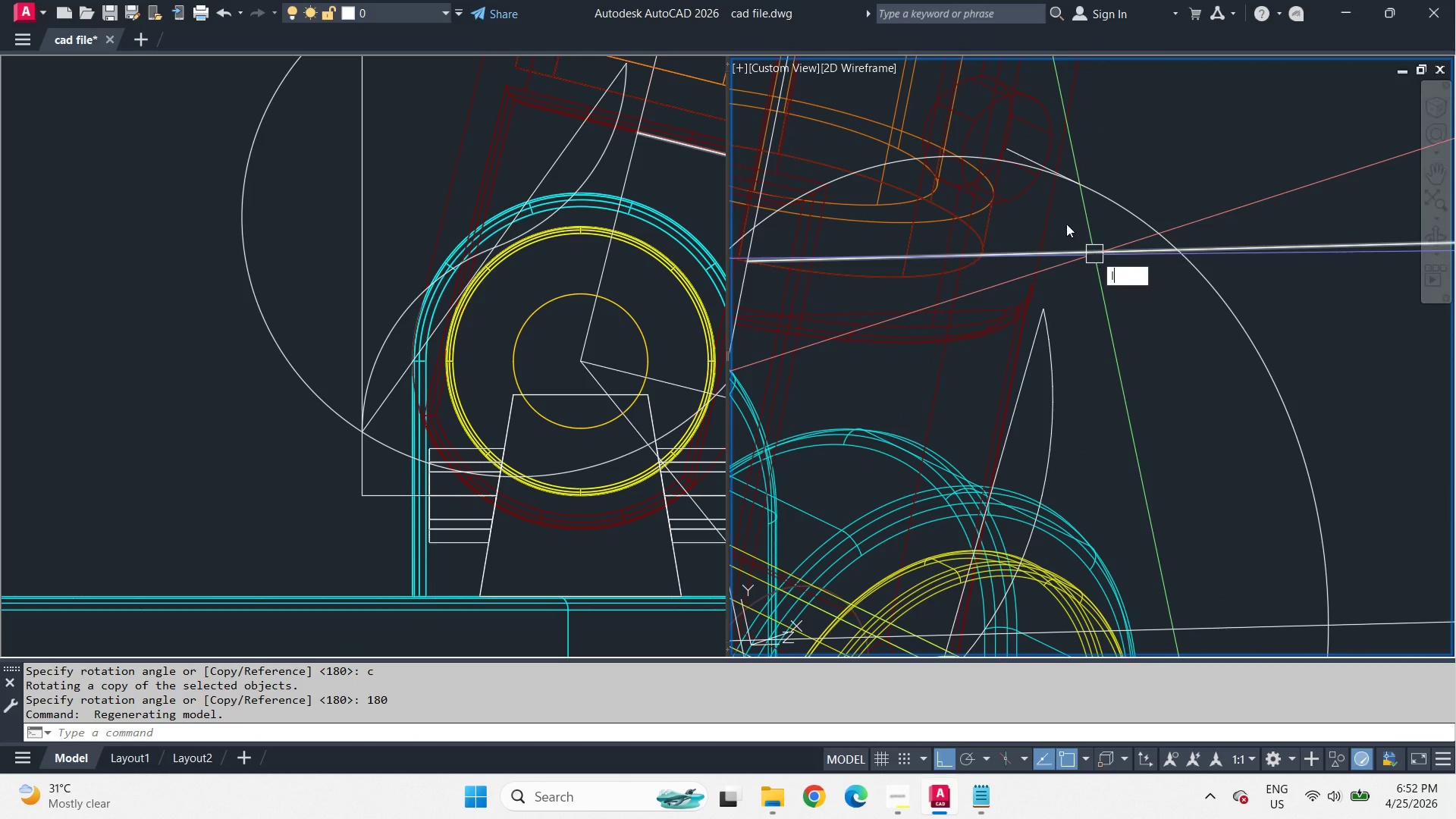 
key(Space)
 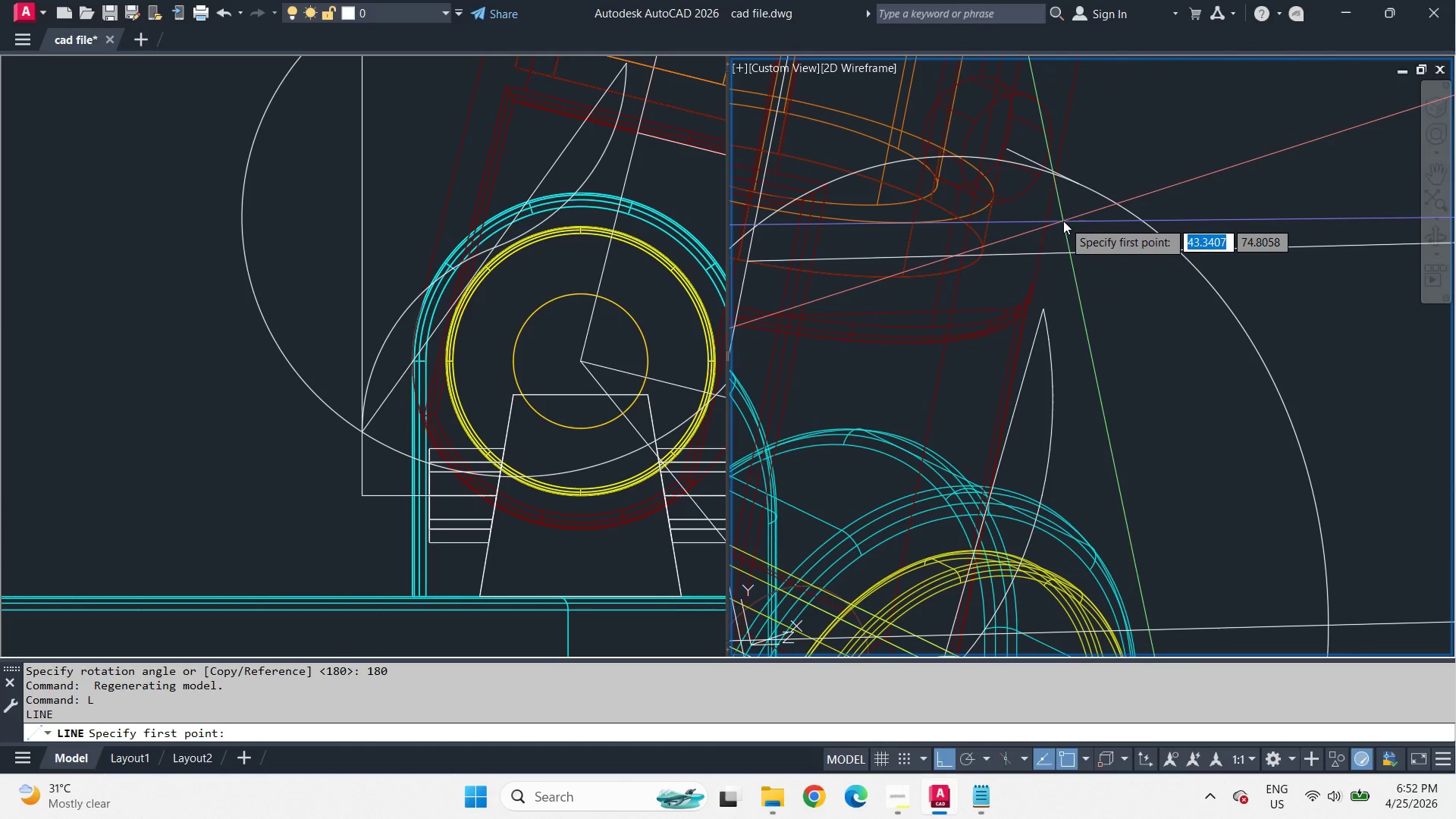 
scroll: coordinate [1151, 221], scroll_direction: up, amount: 2.0
 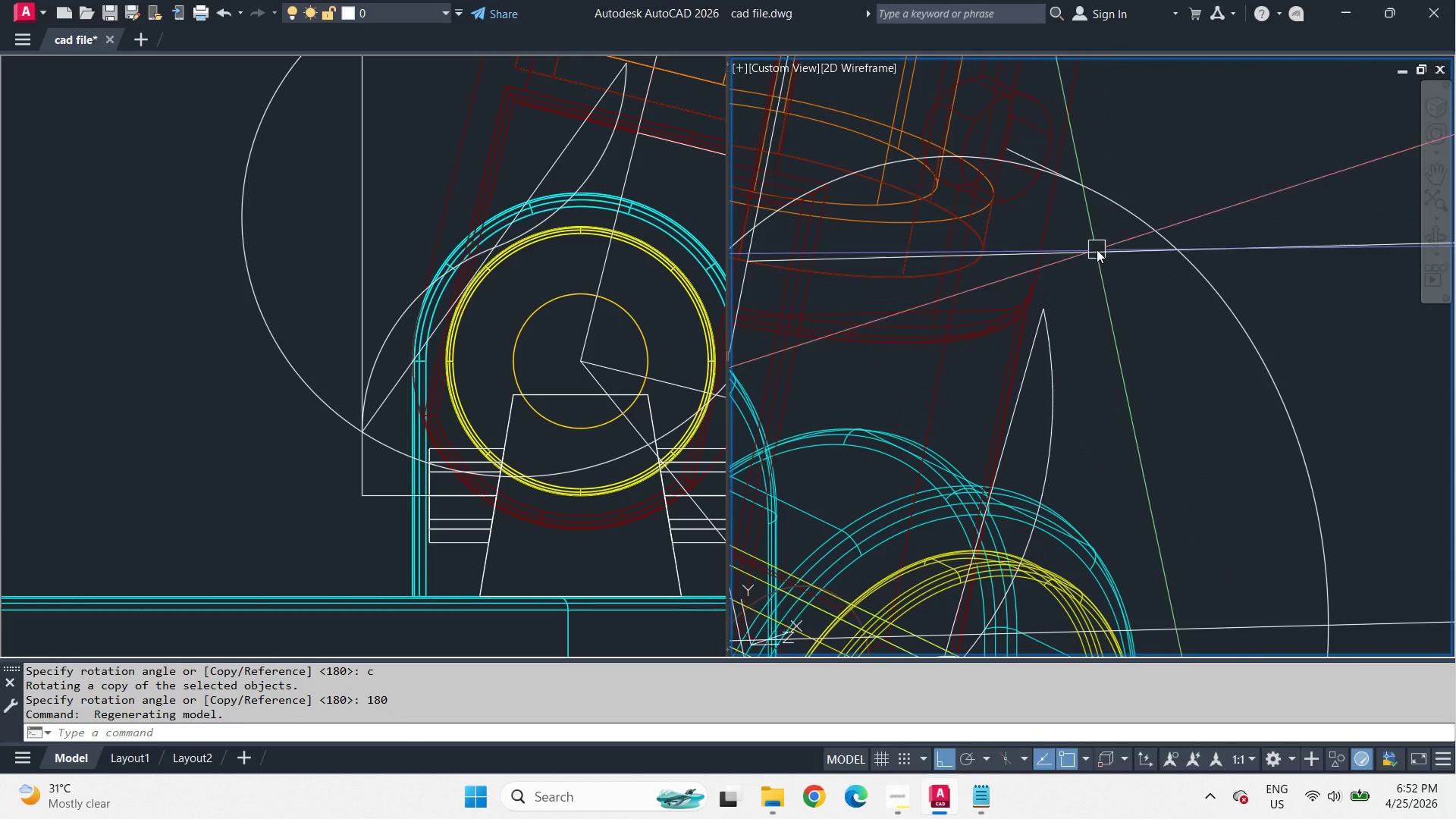 
type(end )
 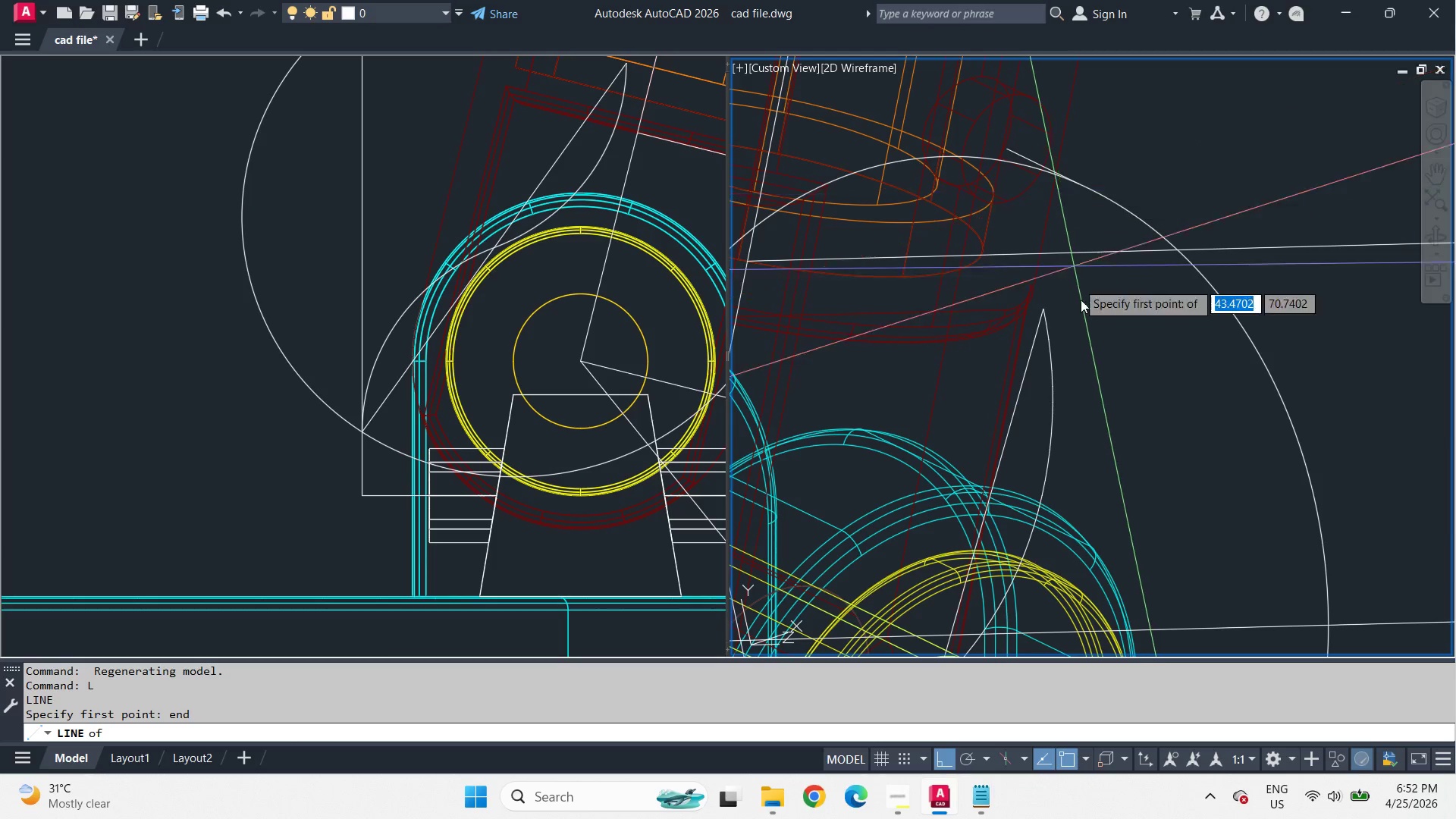 
key(Escape)
type(l tan )
 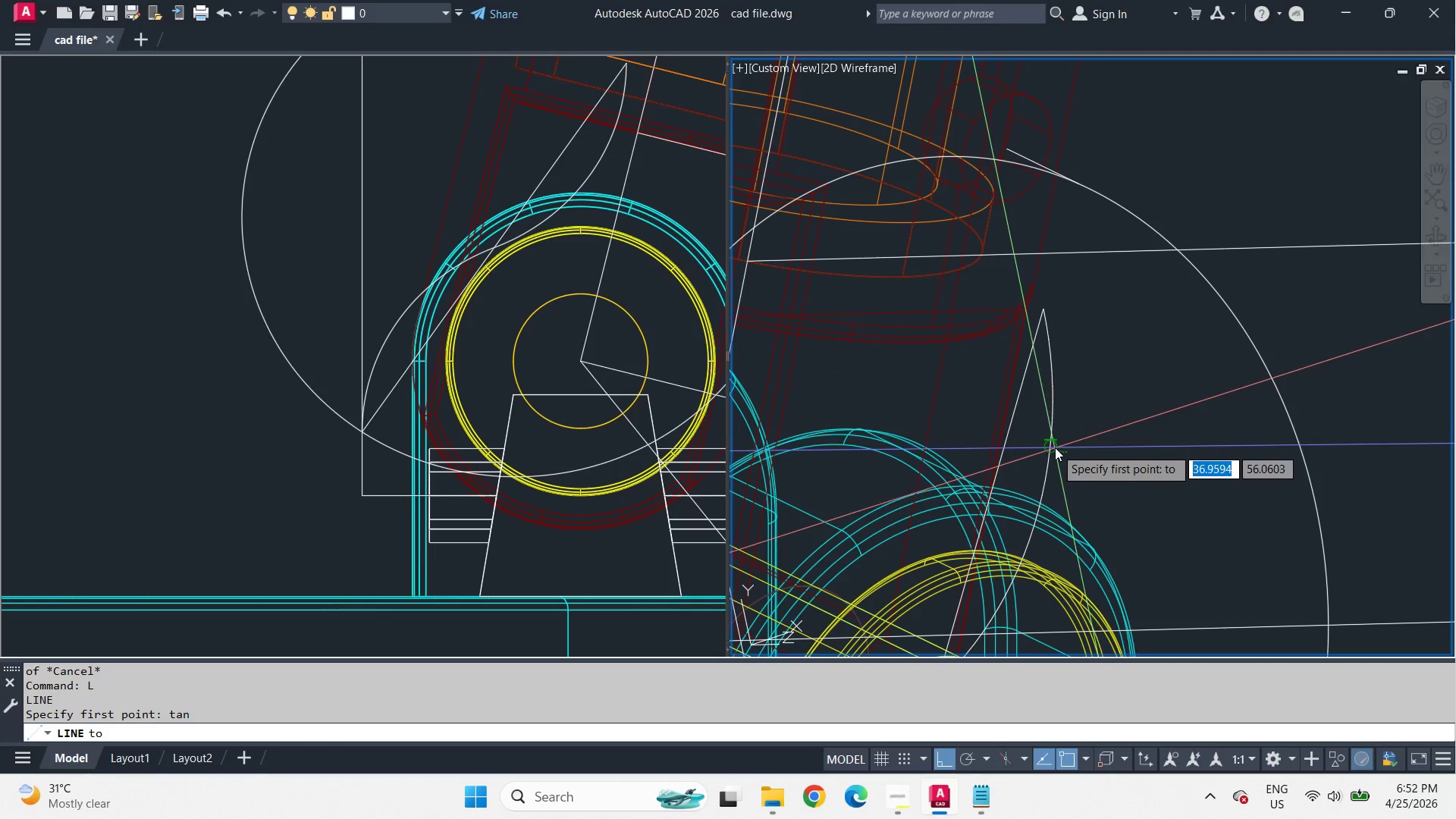 
left_click_drag(start_coordinate=[1055, 447], to_coordinate=[1064, 423])
 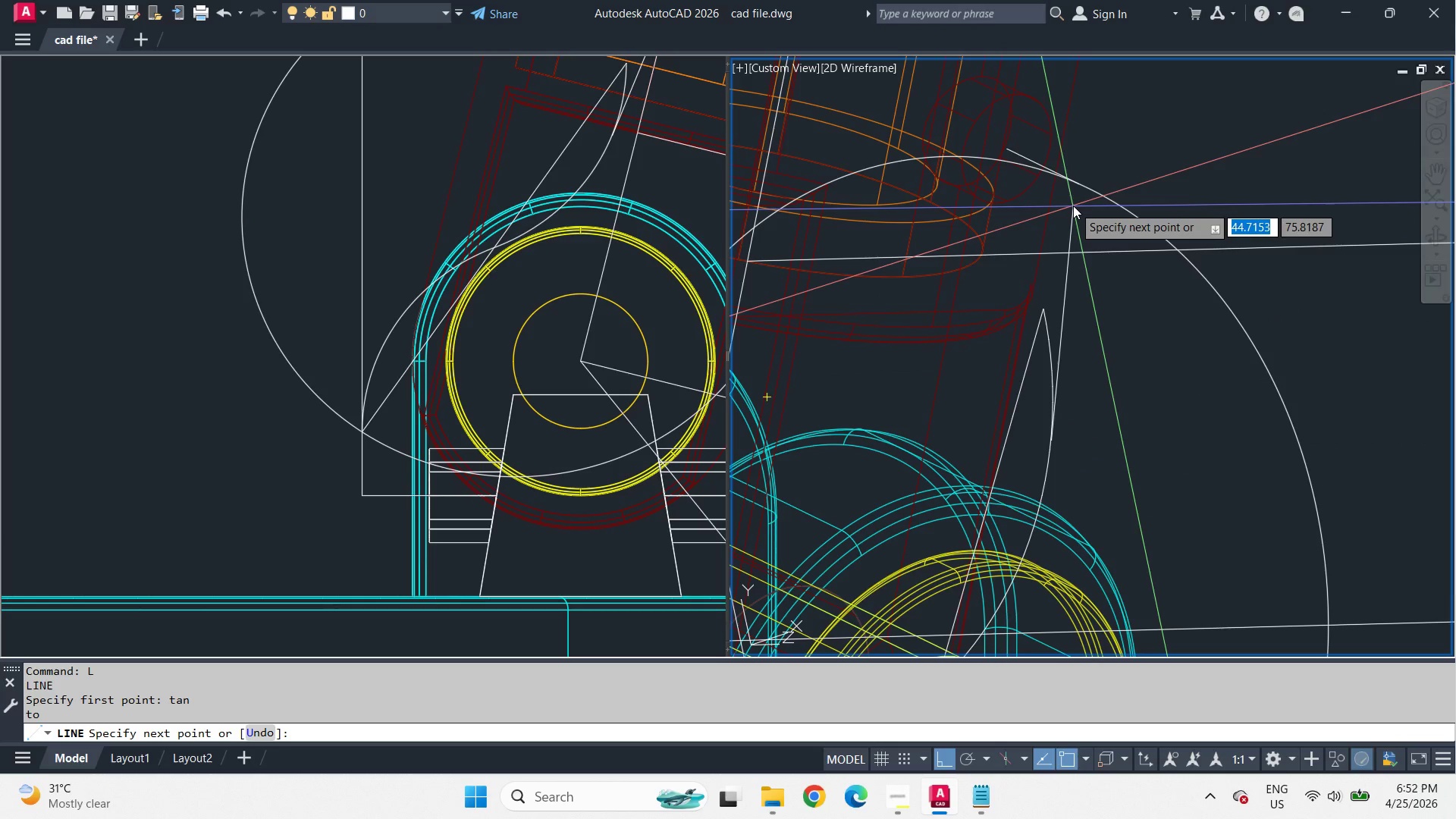 
type(end )
 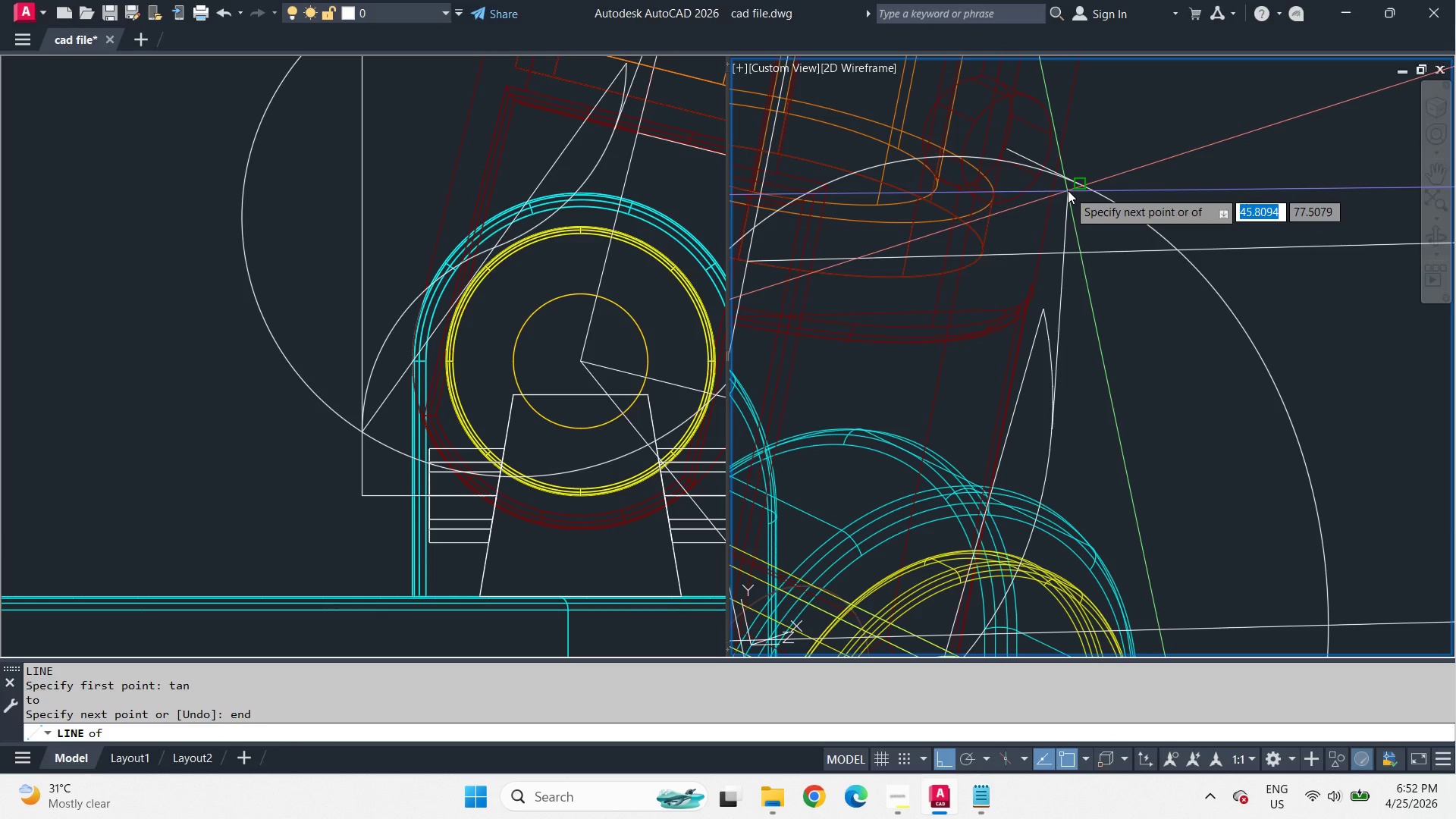 
left_click([1068, 190])
 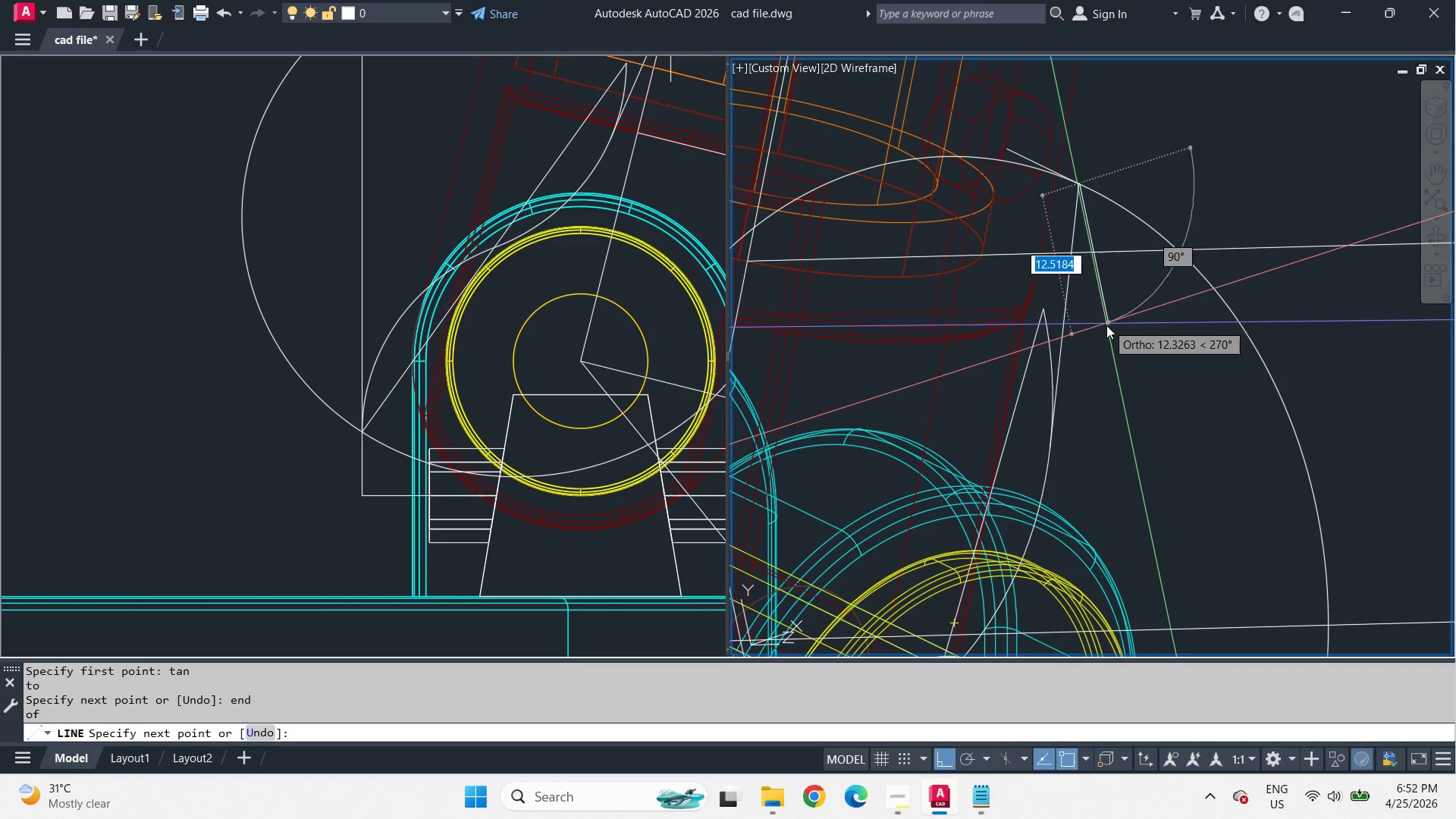 
key(Space)
 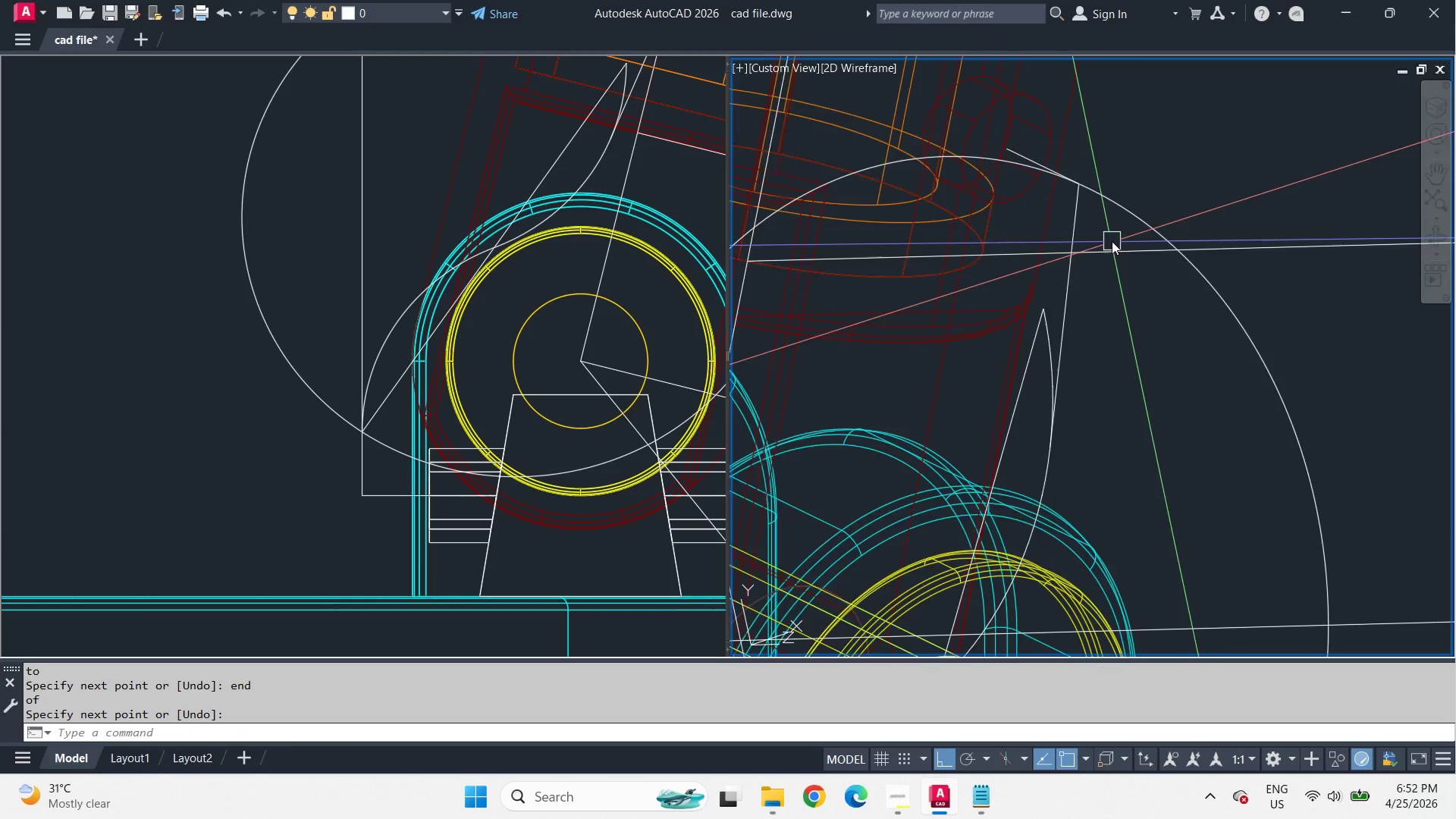 
type(tr )
 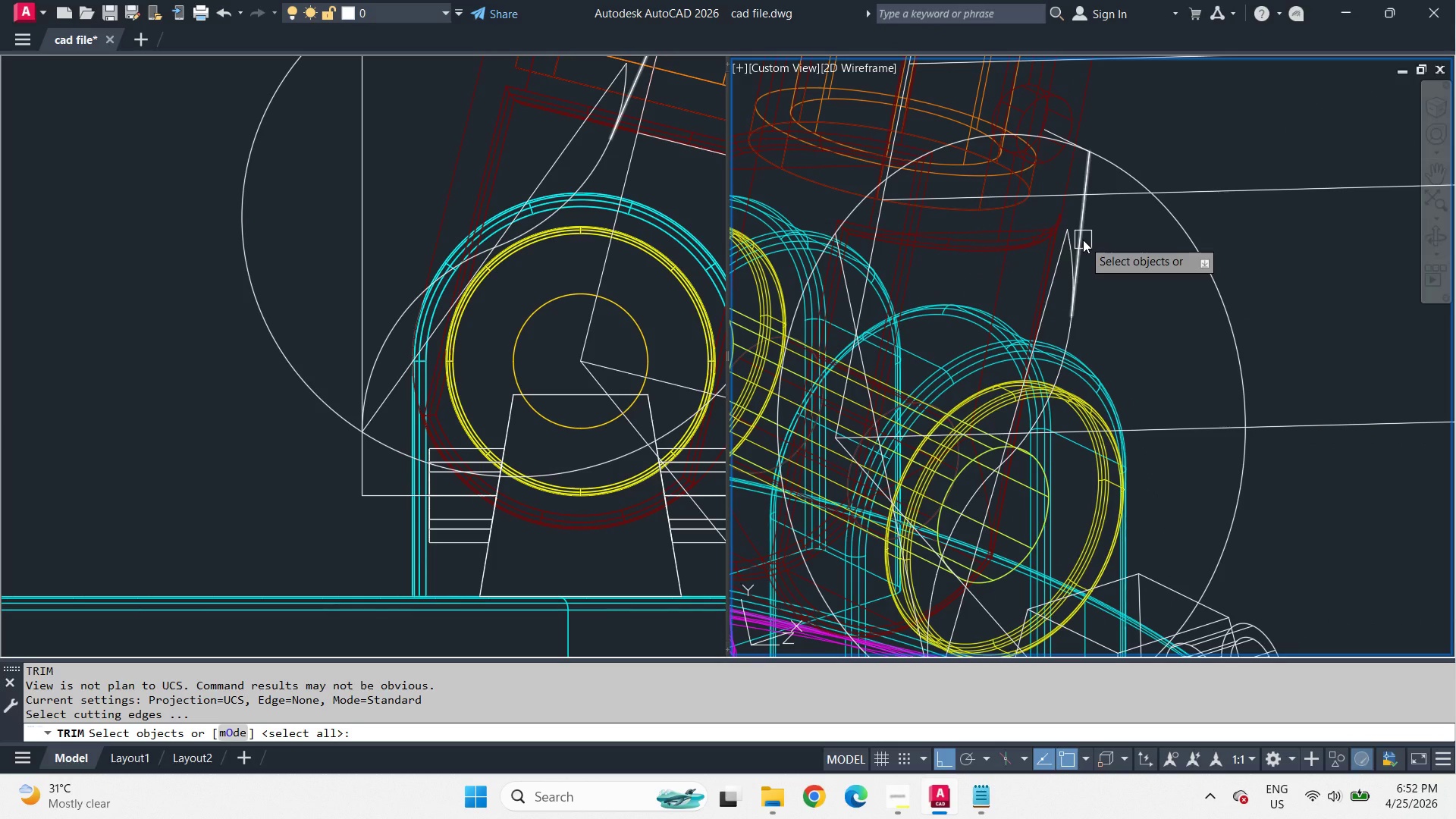 
scroll: coordinate [1112, 236], scroll_direction: down, amount: 2.0
 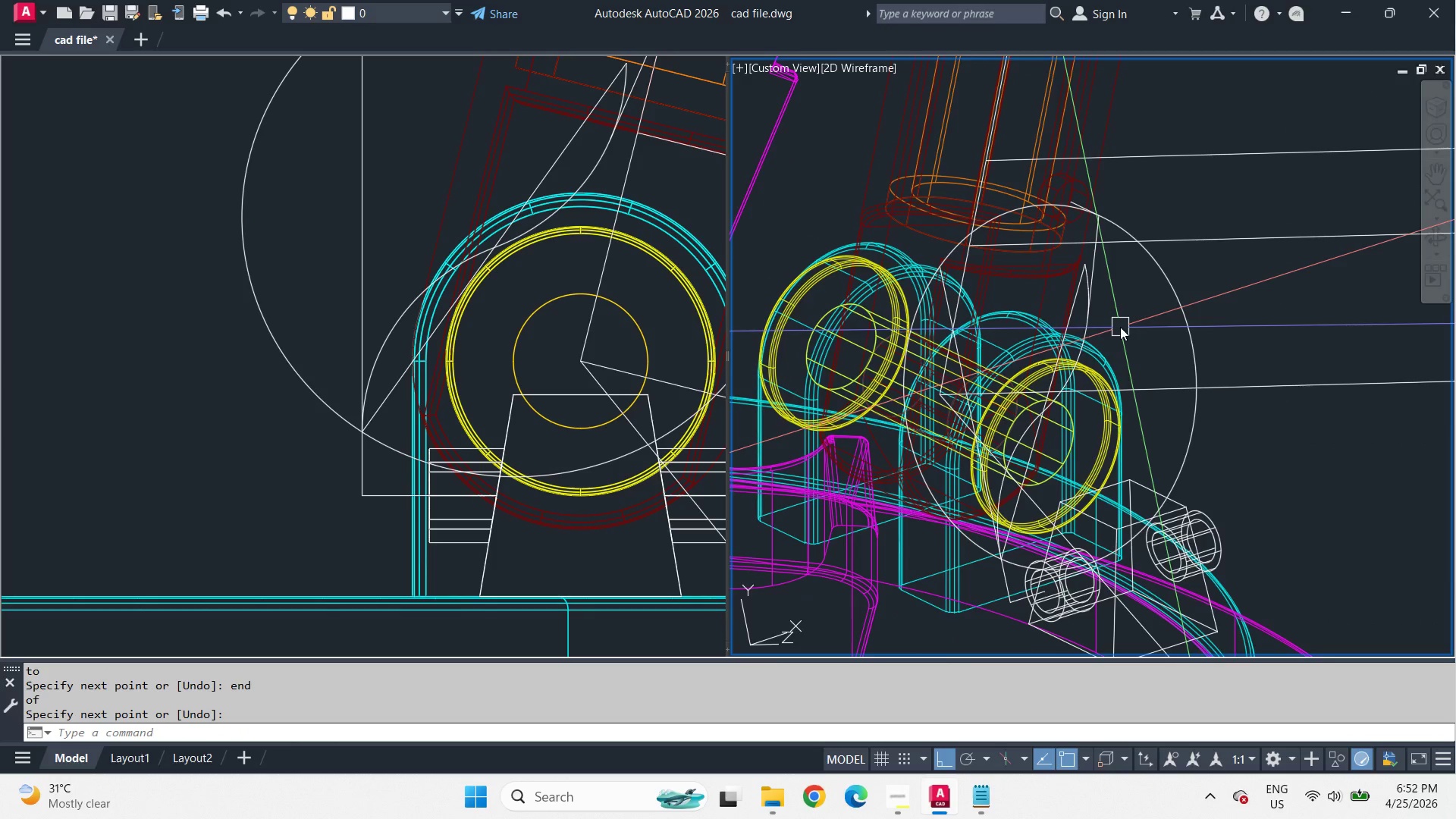 
scroll: coordinate [1116, 322], scroll_direction: up, amount: 1.0
 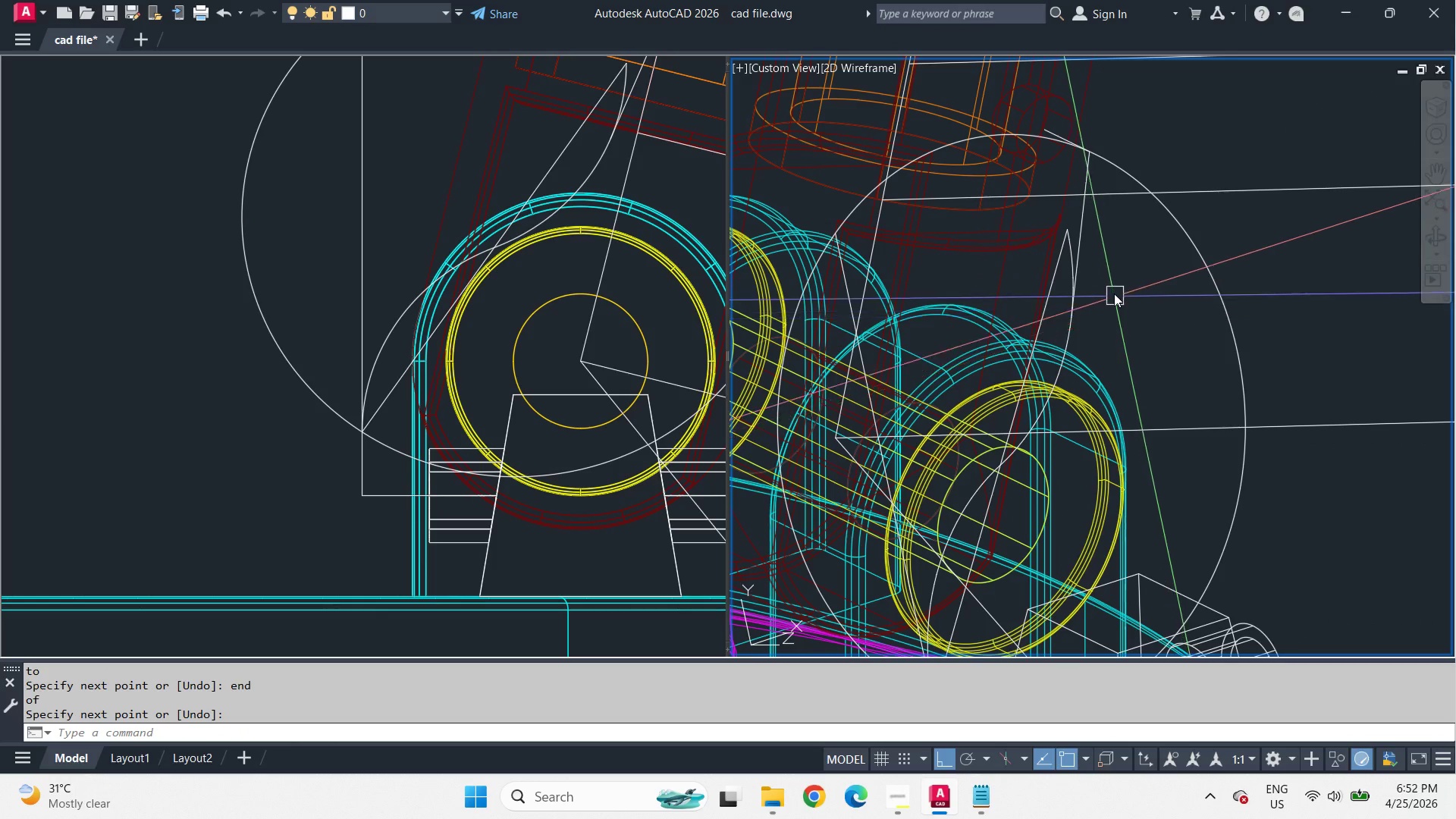 
left_click([1083, 240])
 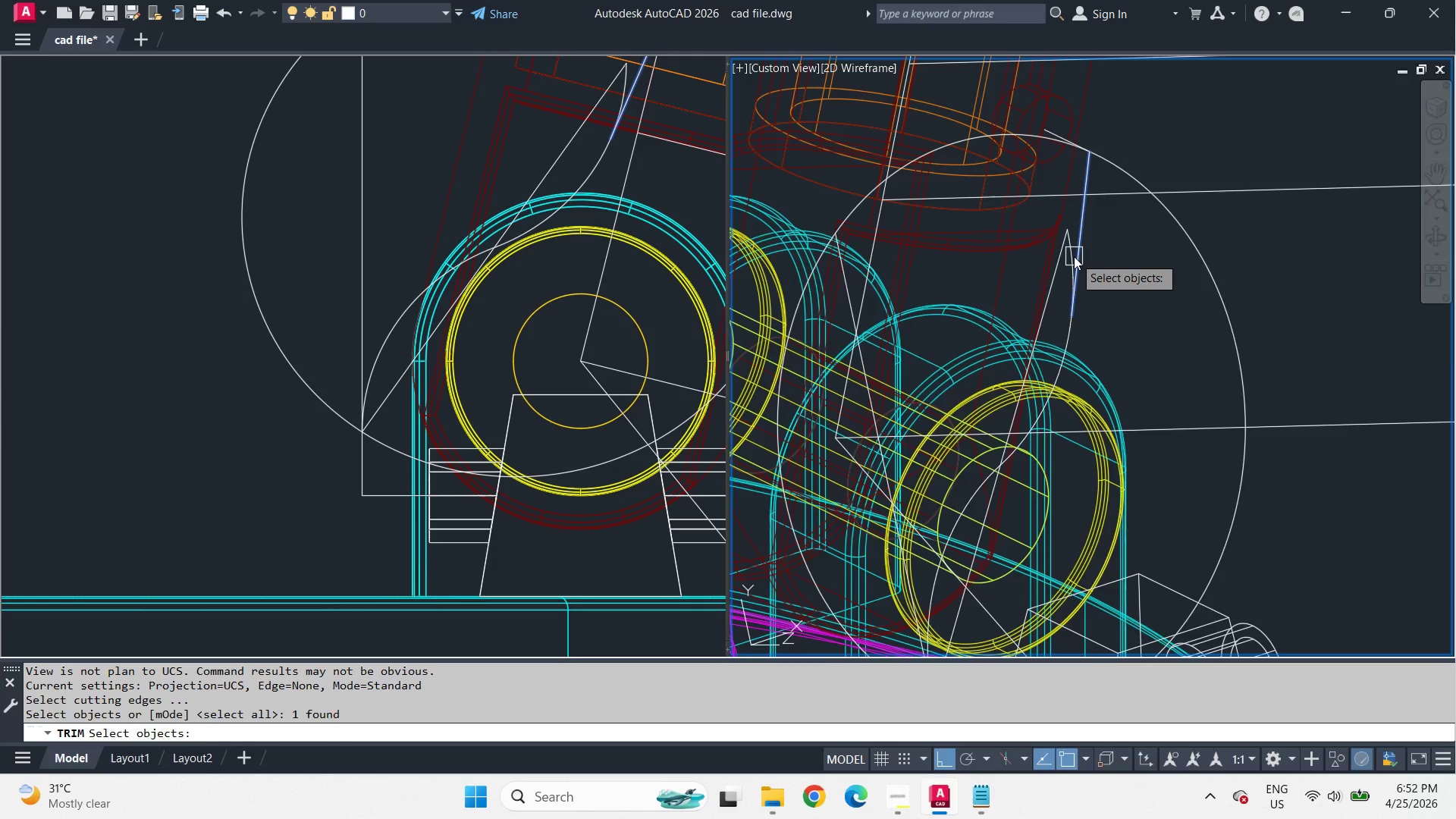 
key(Space)
 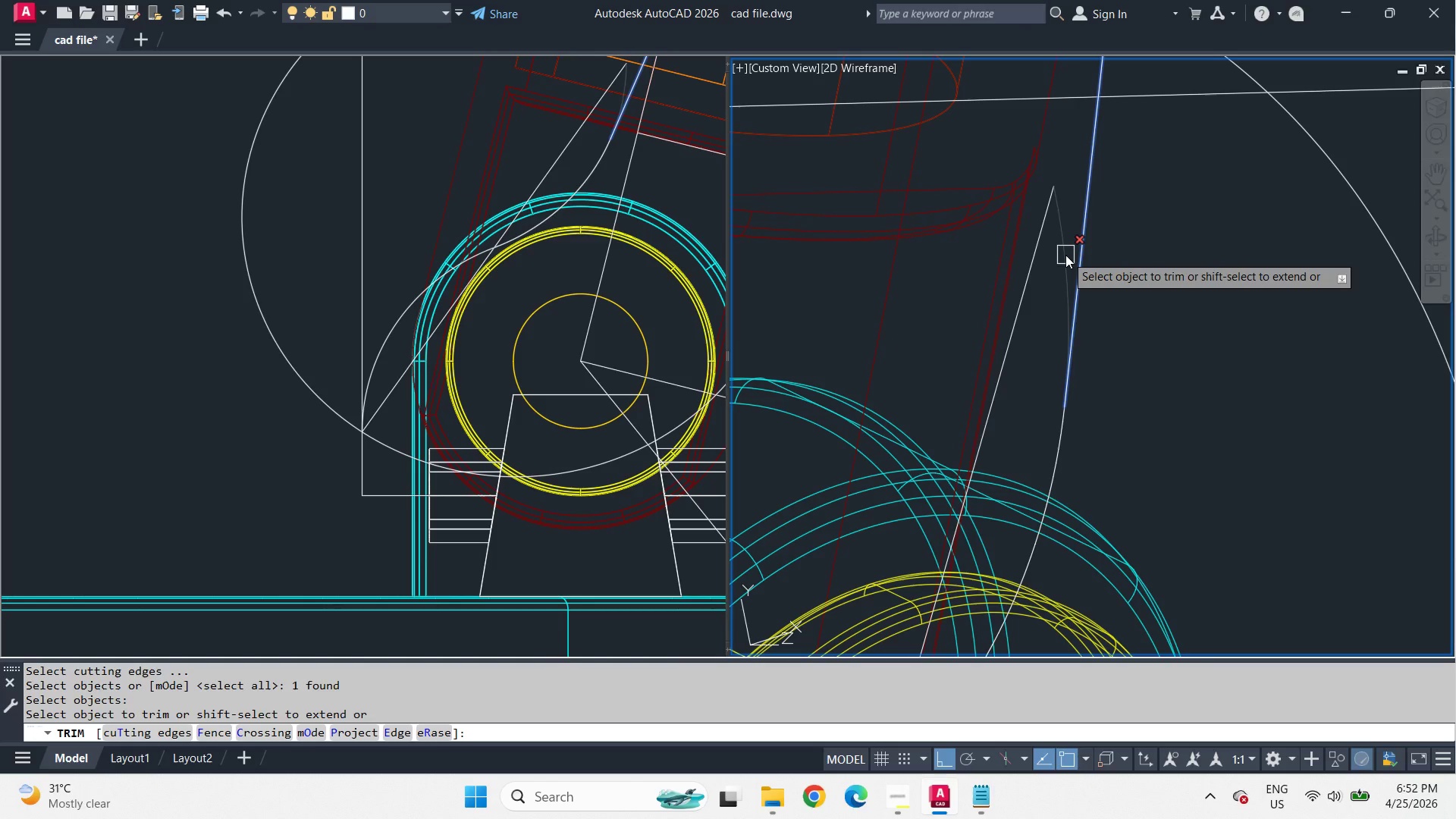 
left_click([1065, 255])
 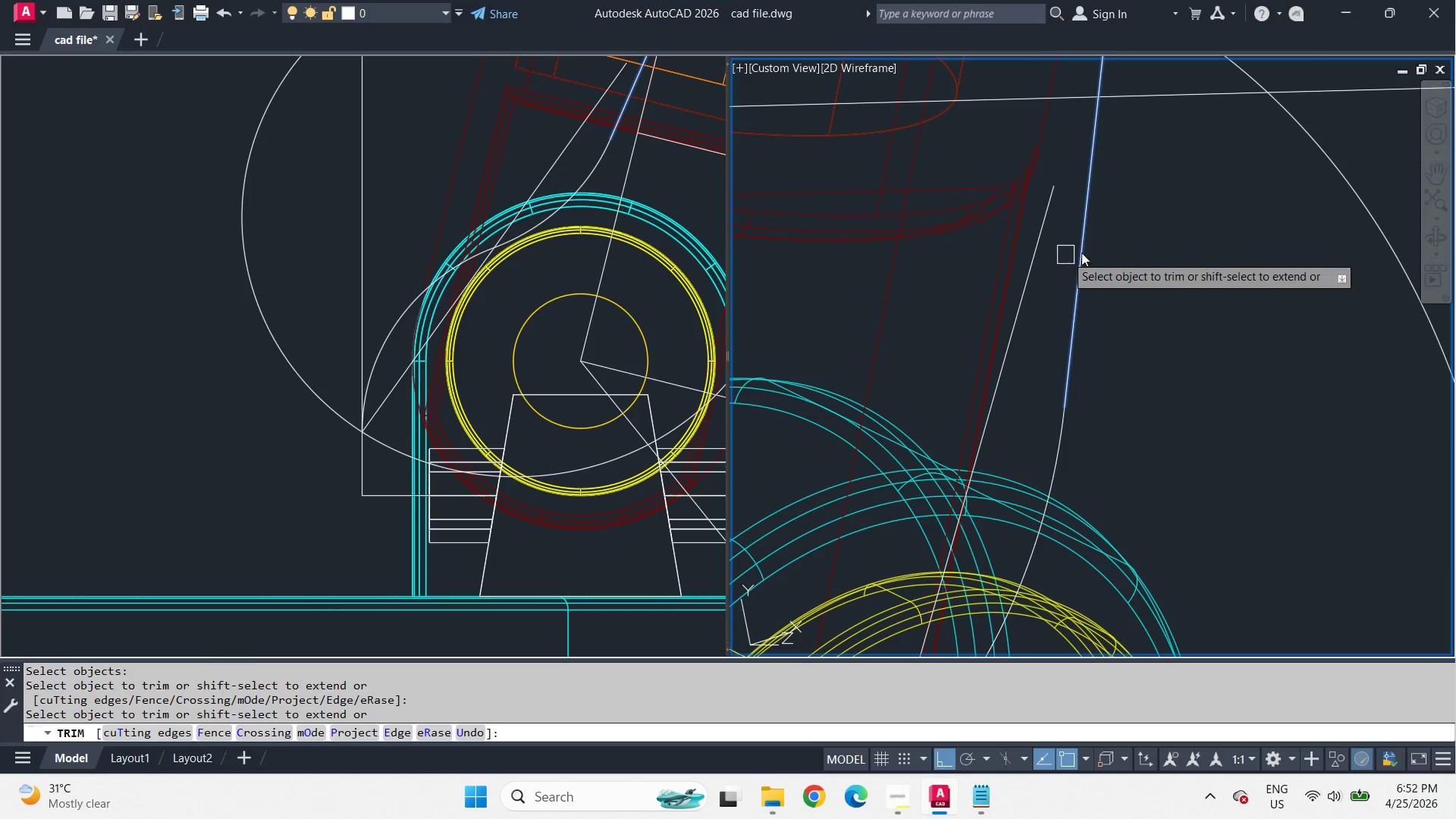 
key(Space)
 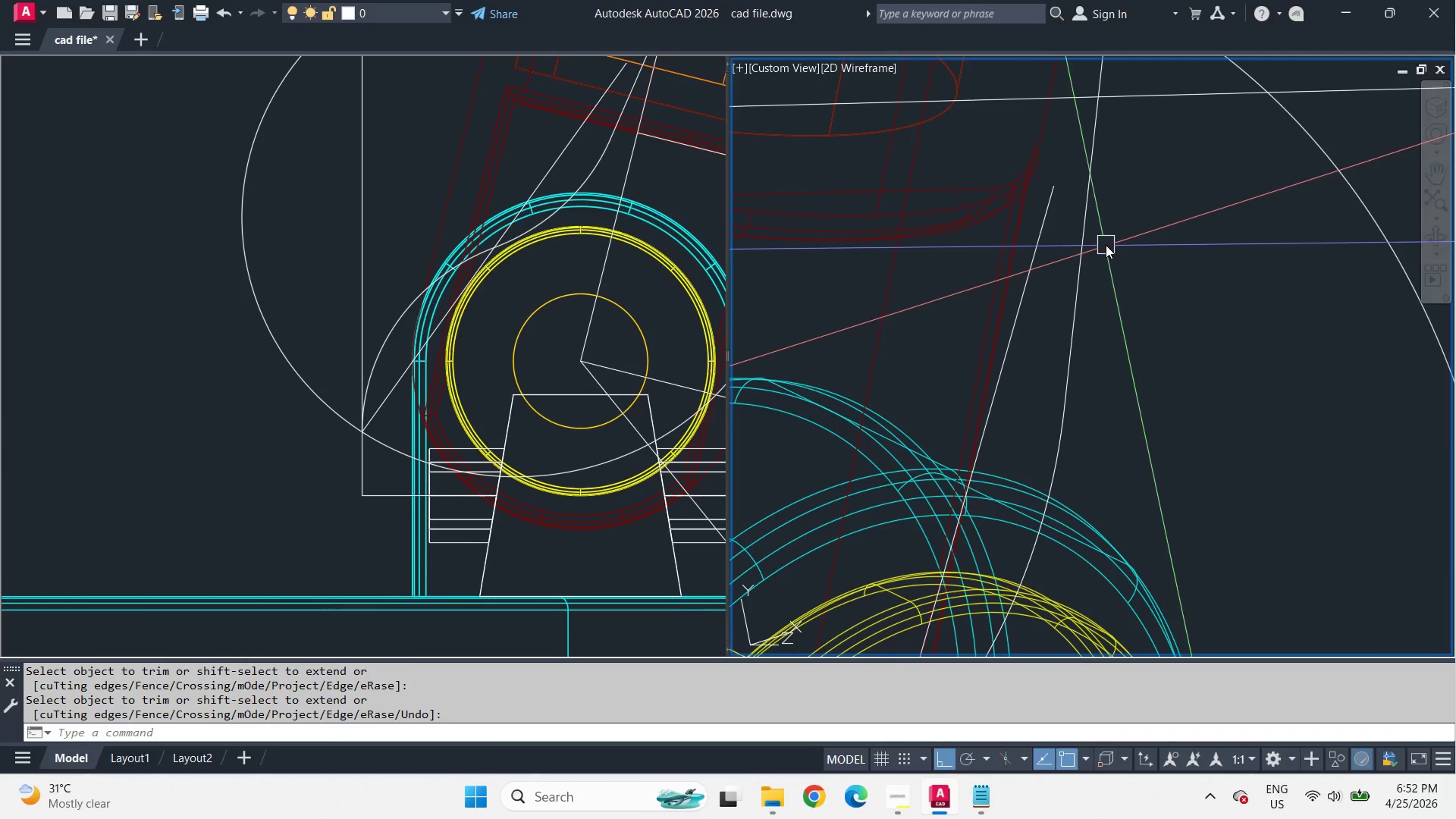 
scroll: coordinate [1074, 256], scroll_direction: up, amount: 2.0
 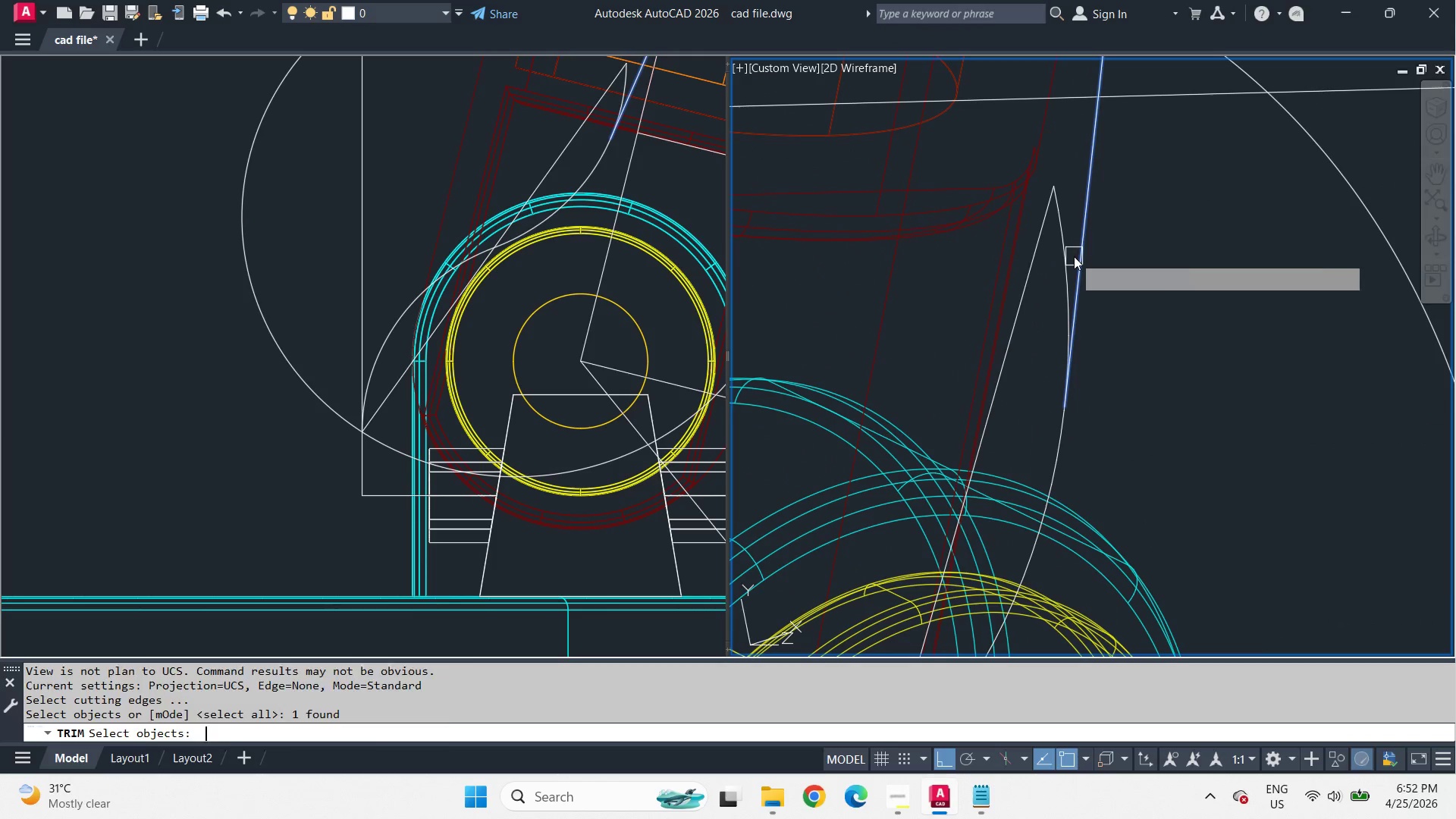 
scroll: coordinate [1109, 245], scroll_direction: down, amount: 2.0
 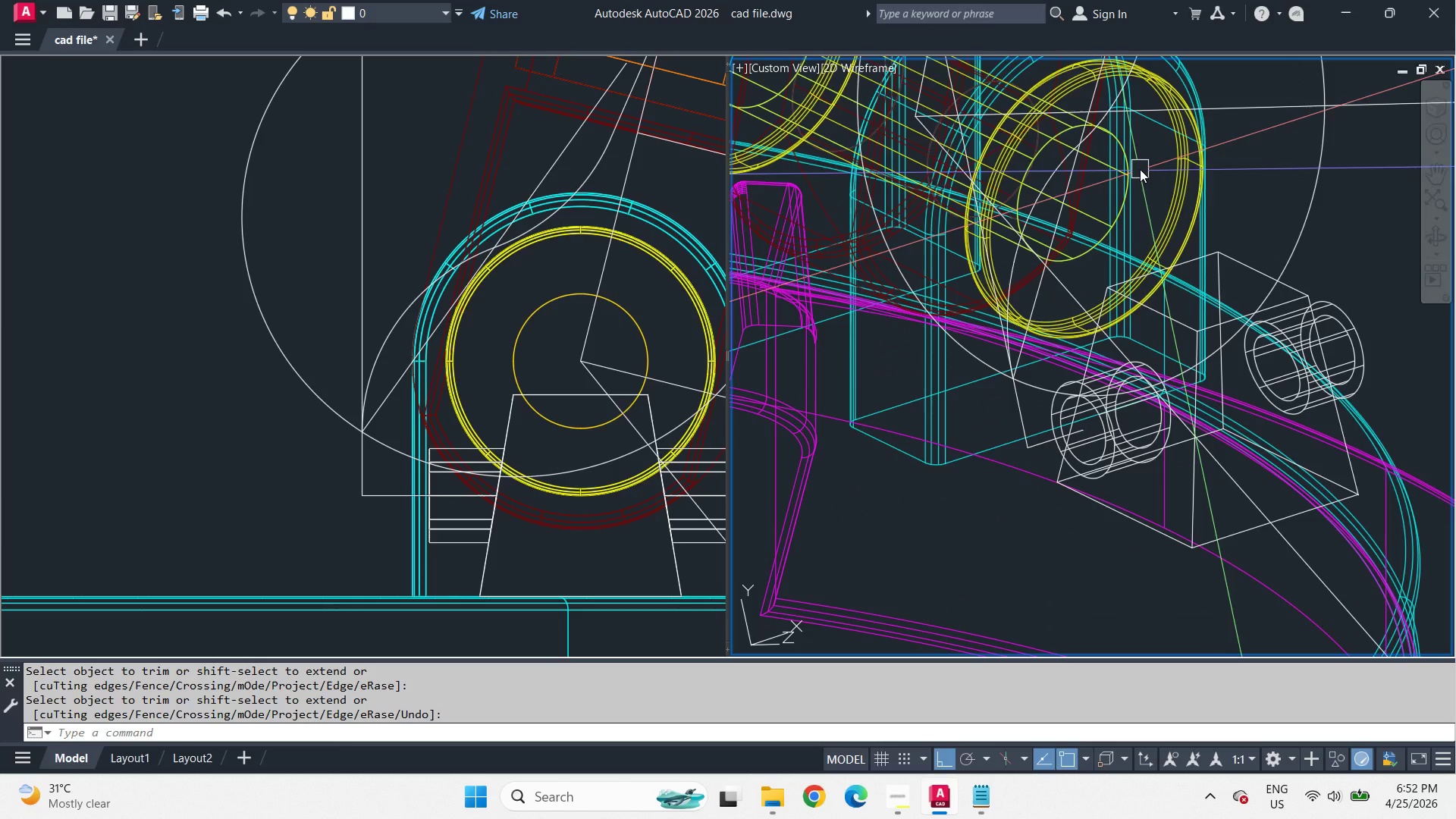 
hold_key(key=ShiftLeft, duration=2.41)
 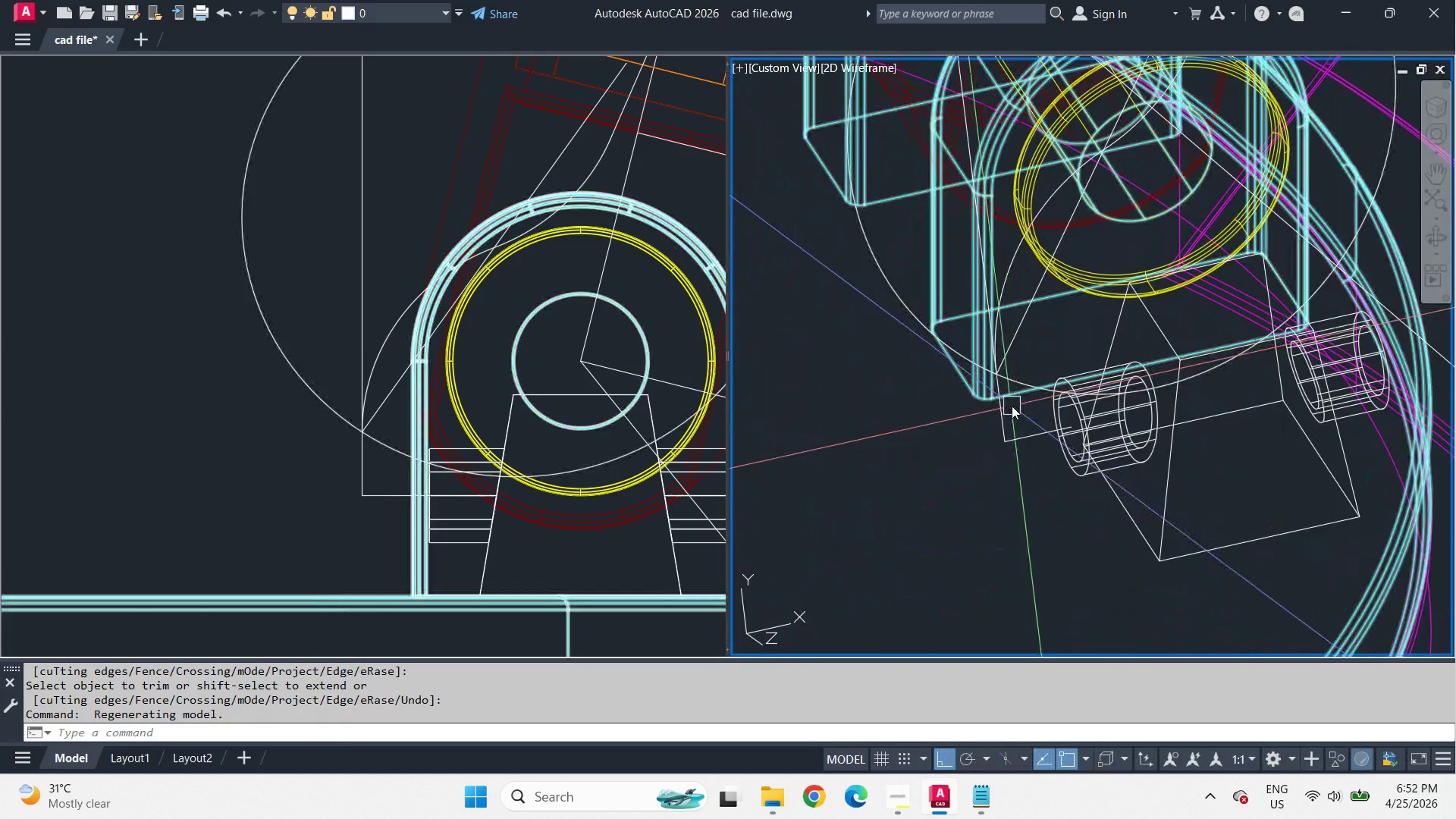 
type(tr )
 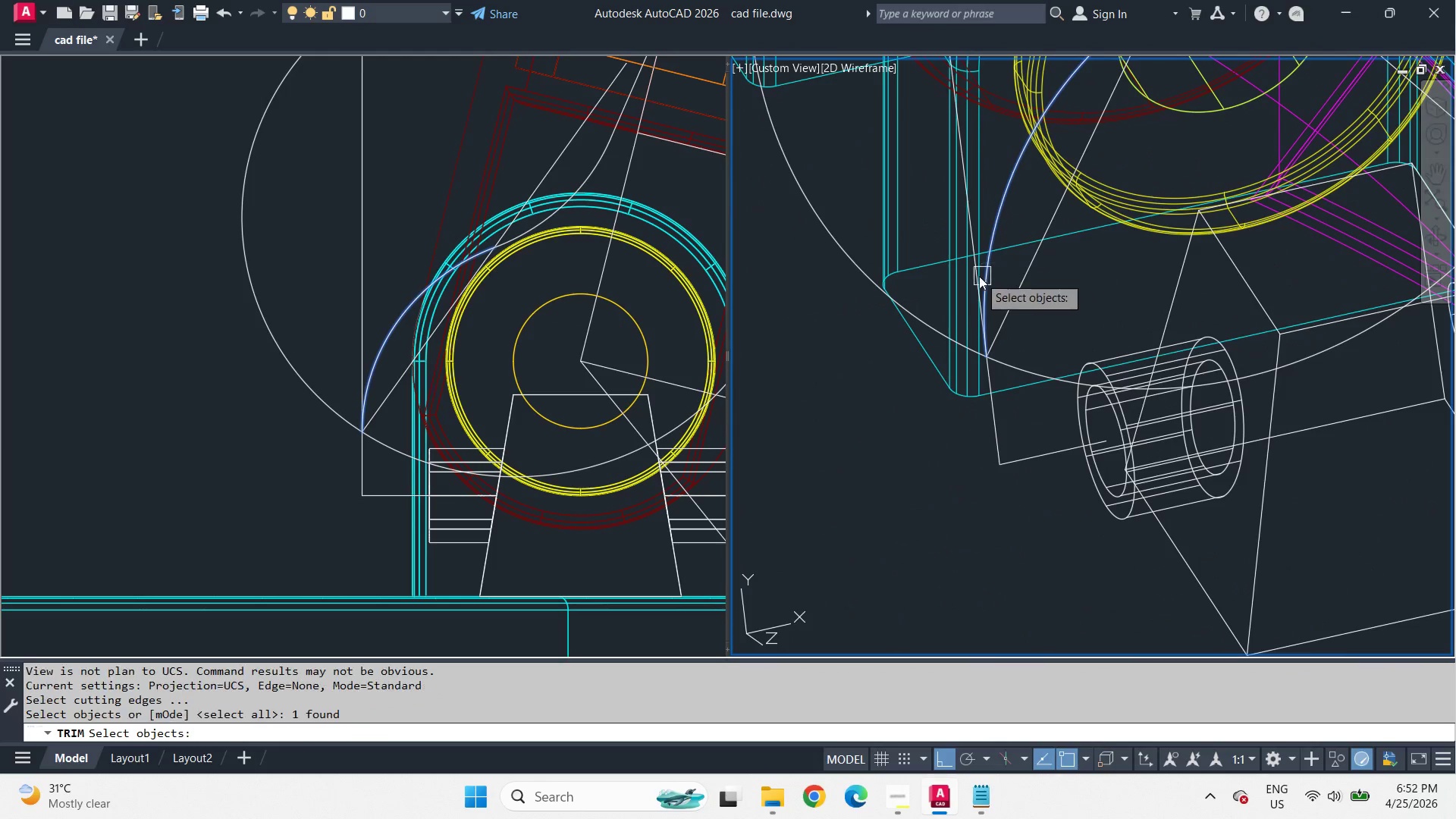 
scroll: coordinate [1011, 406], scroll_direction: up, amount: 1.0
 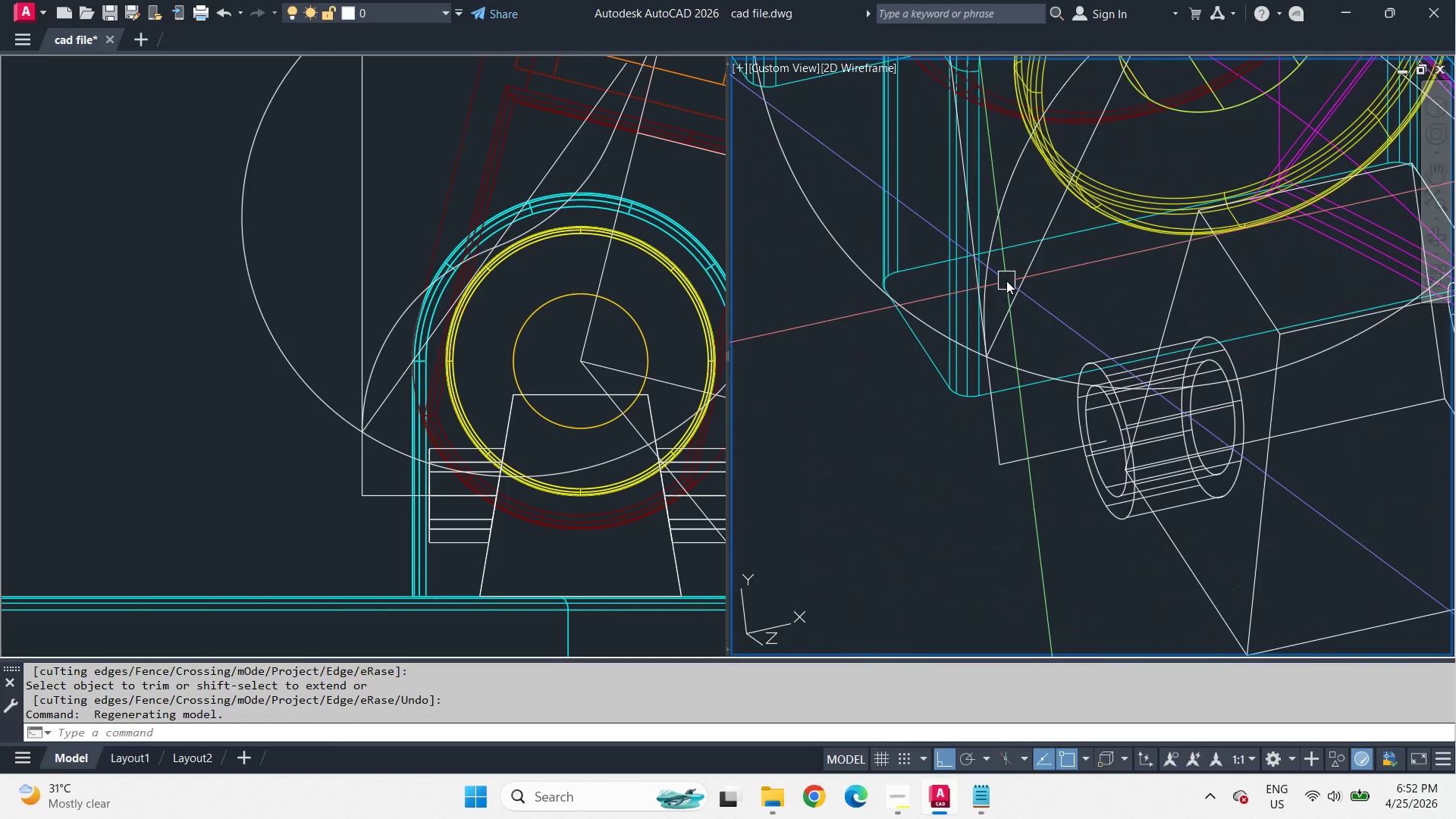 
key(Space)
 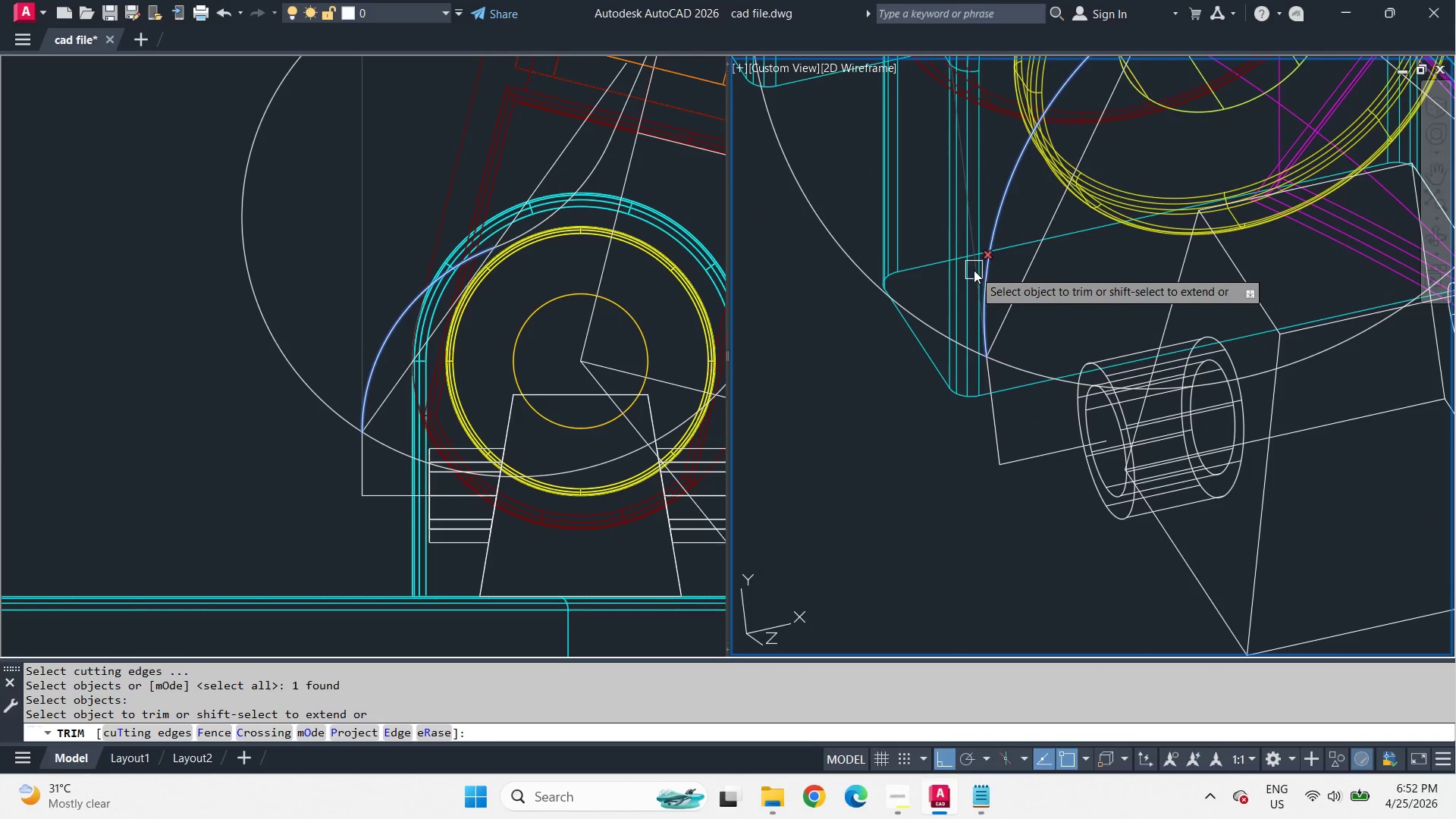 
left_click([974, 270])
 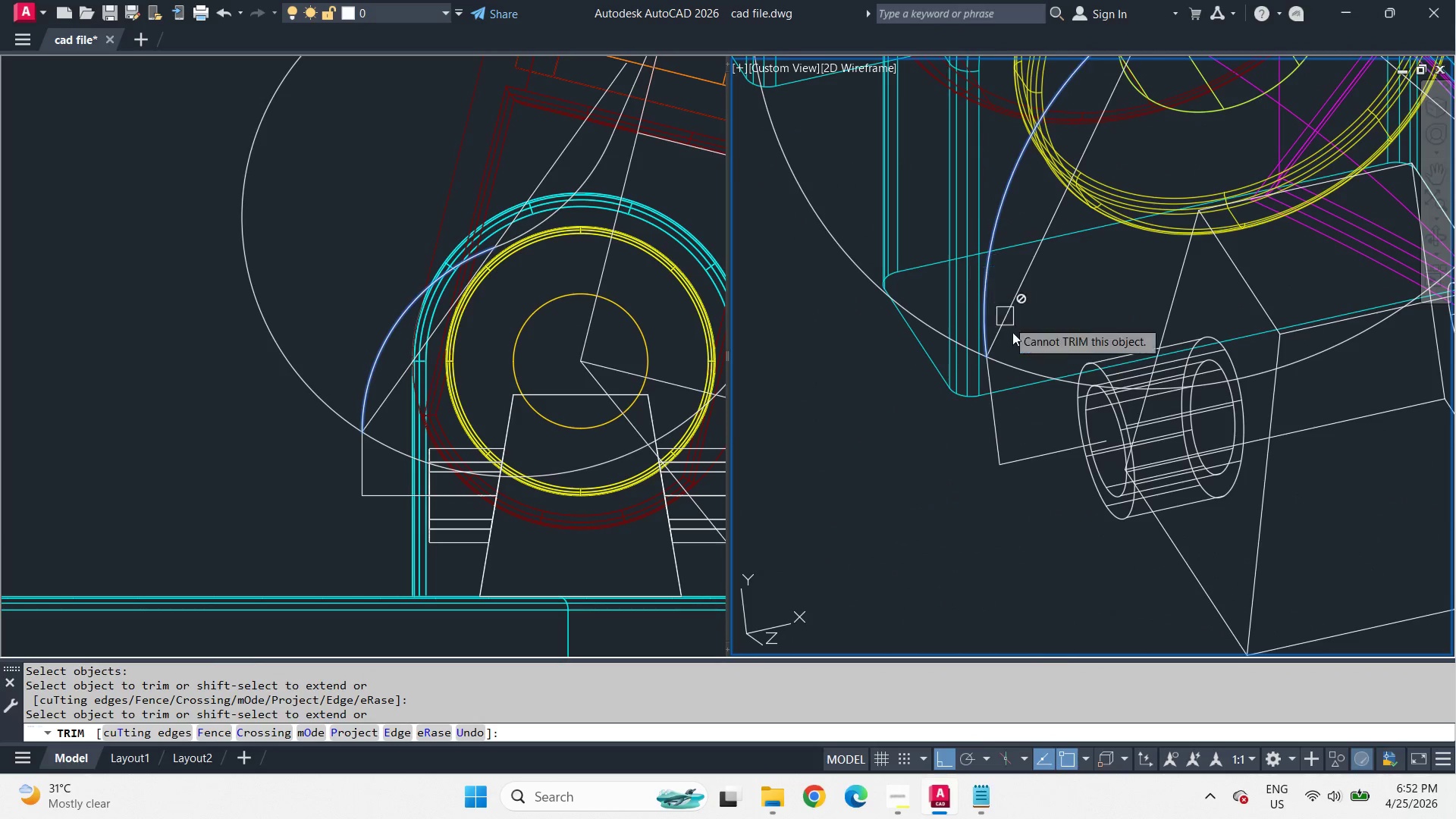 
key(Space)
 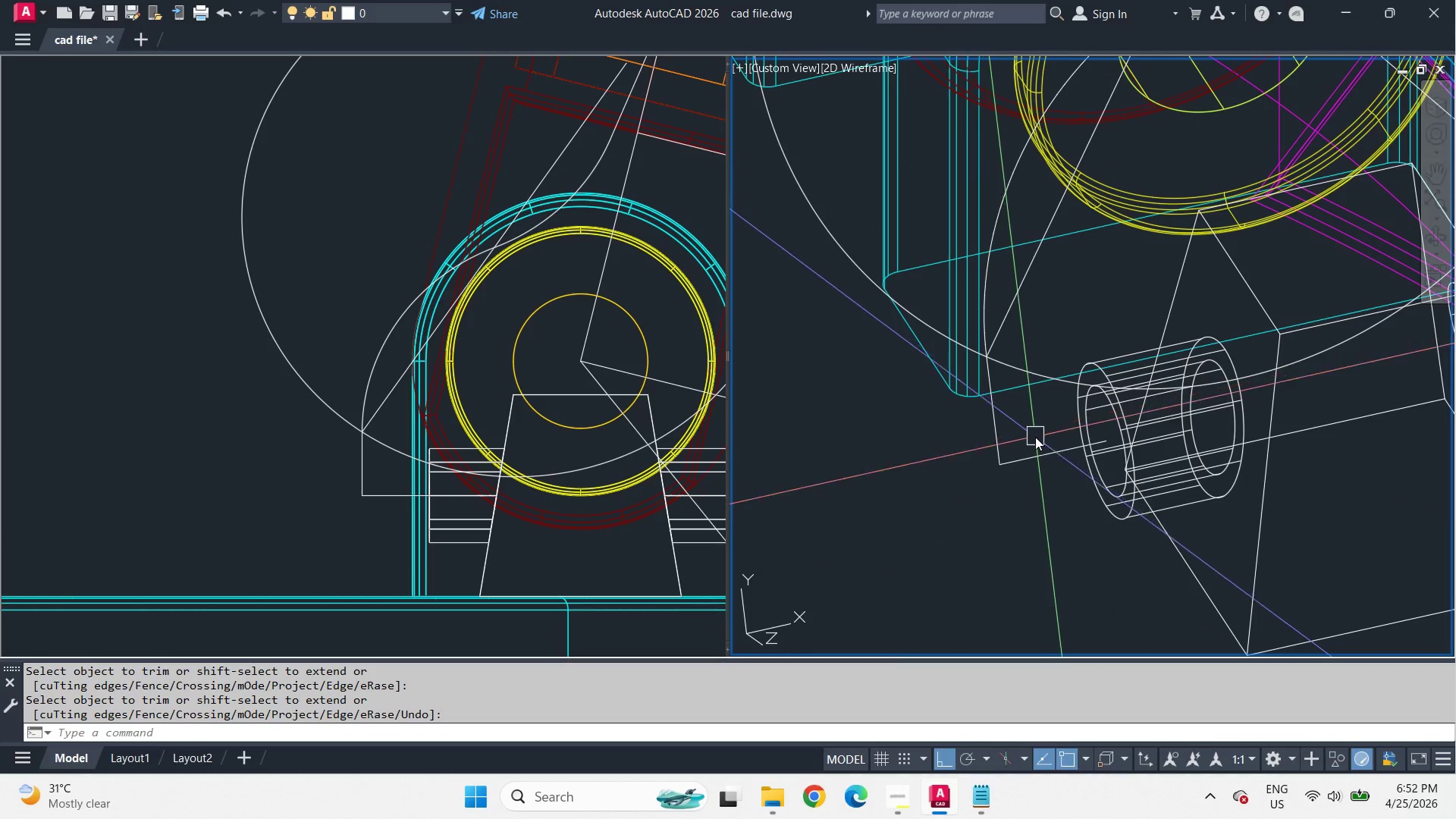 
key(F)
 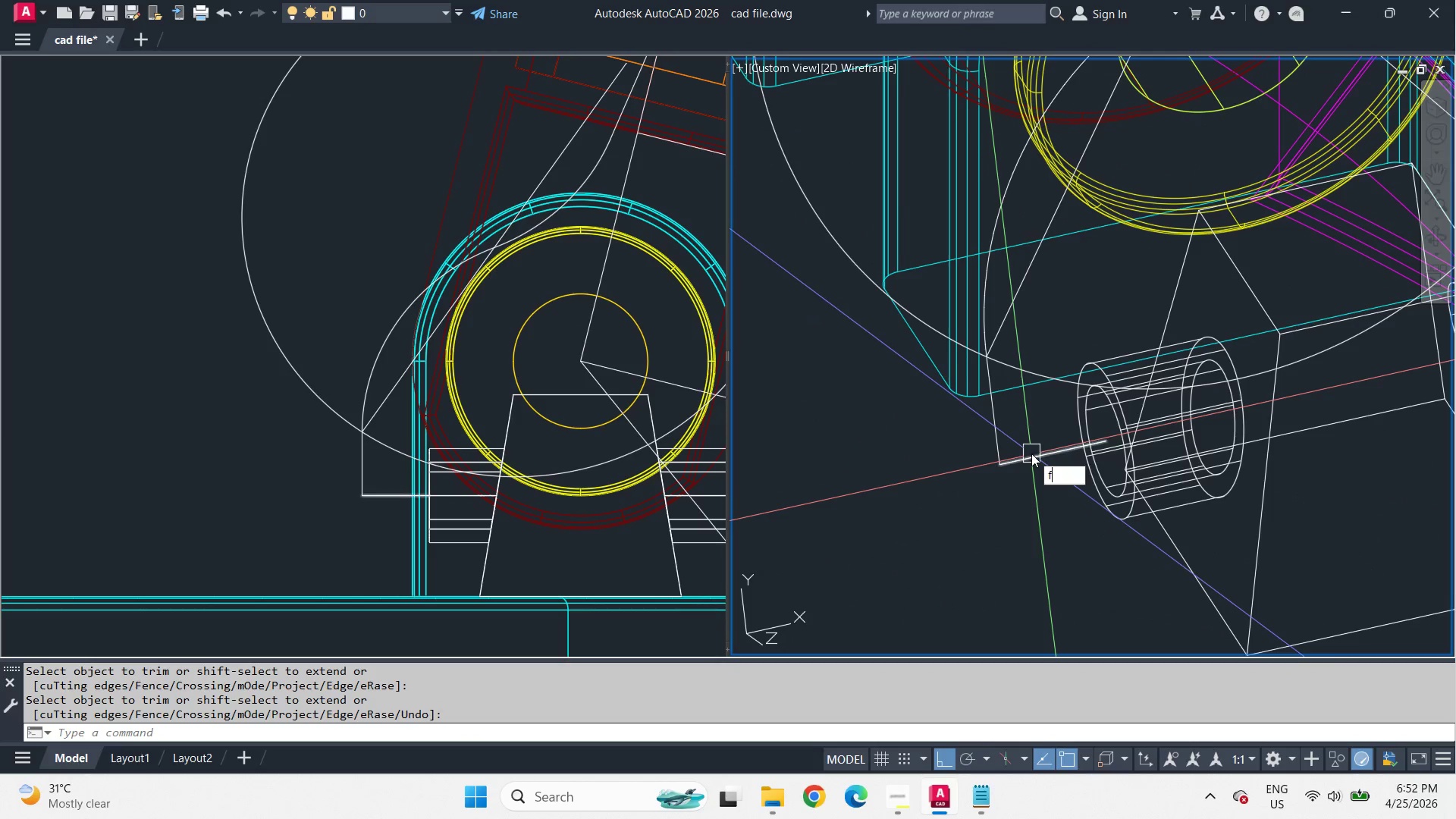 
key(Space)
 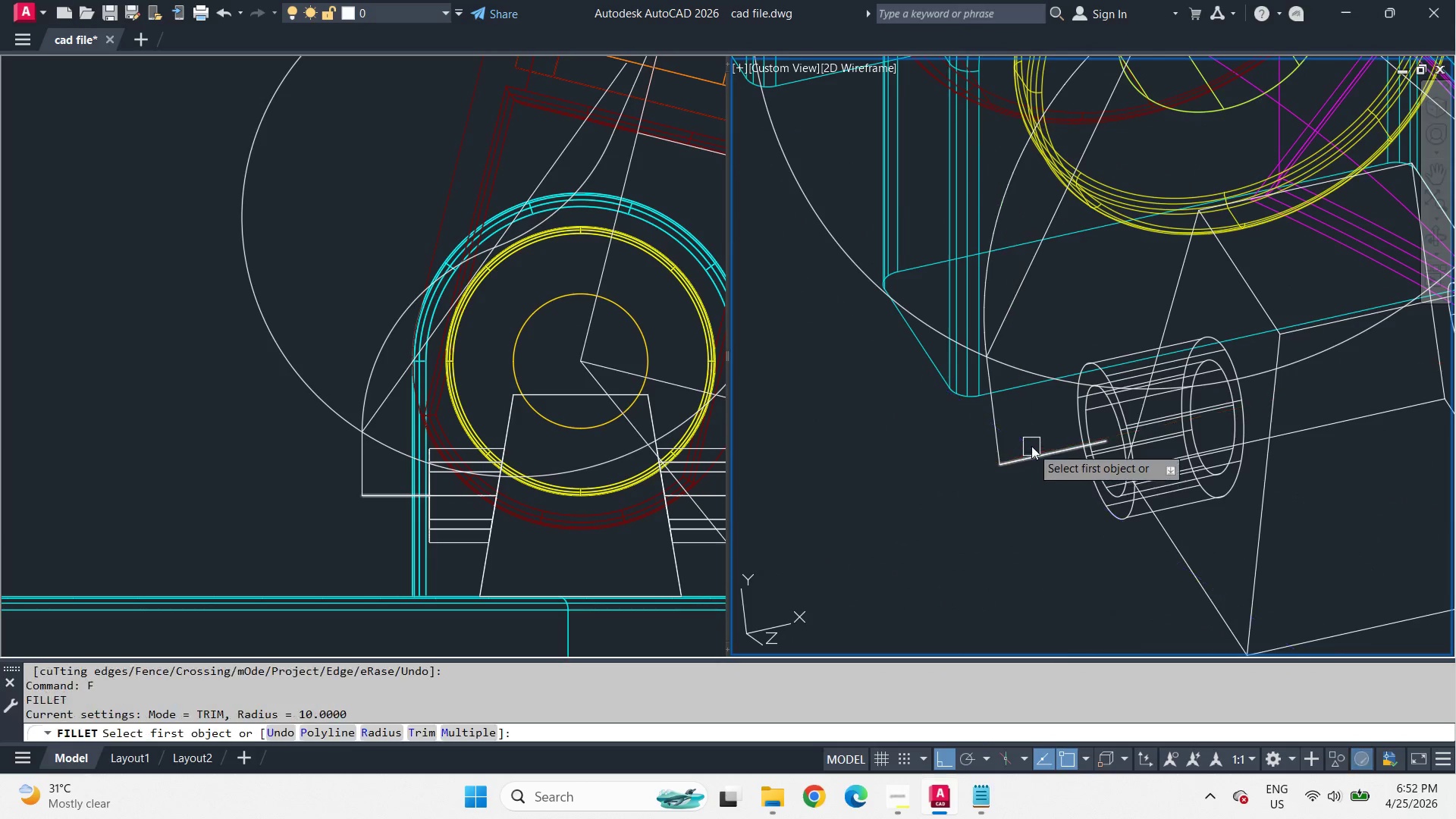 
key(R)
 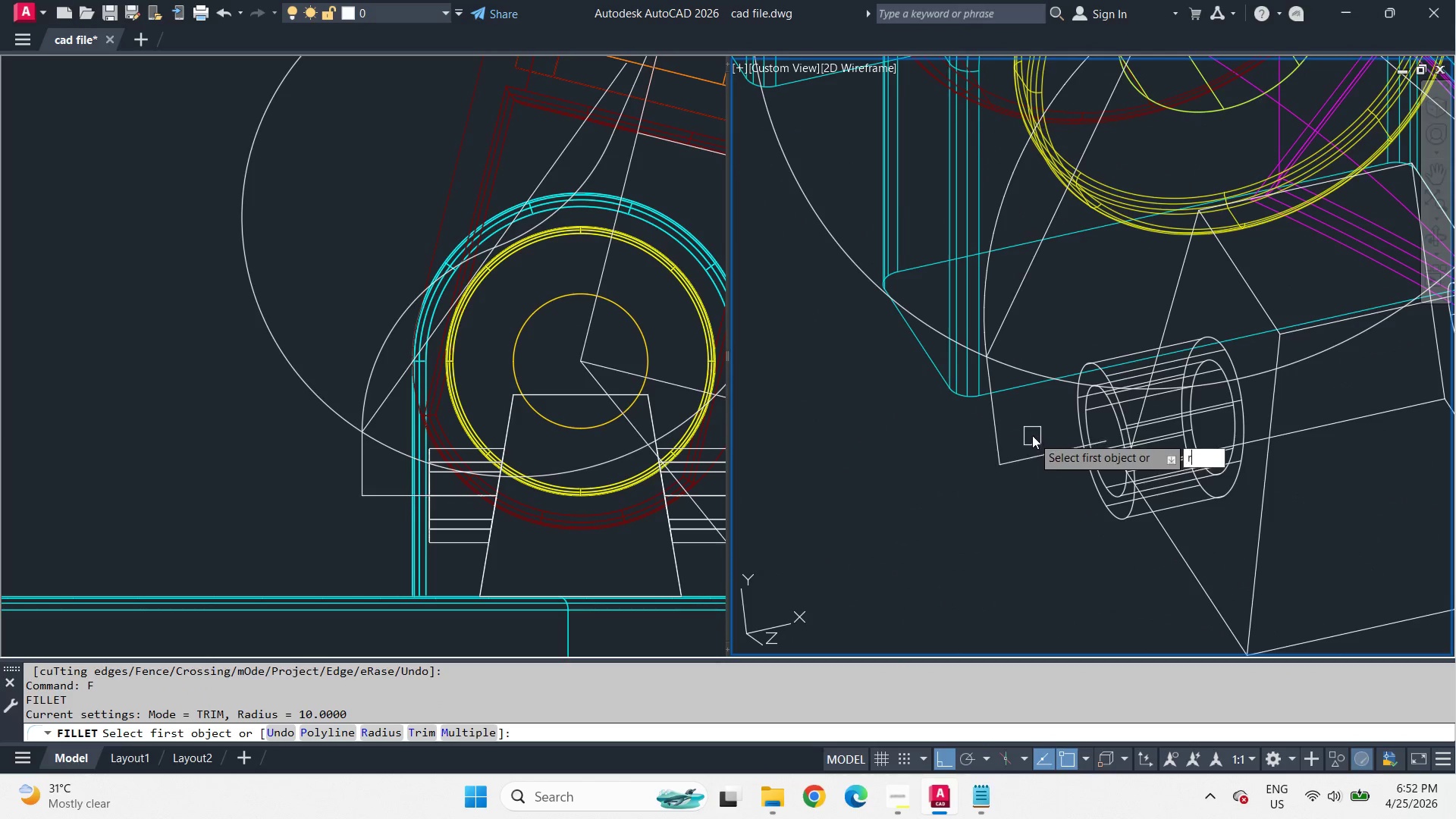 
key(Space)
 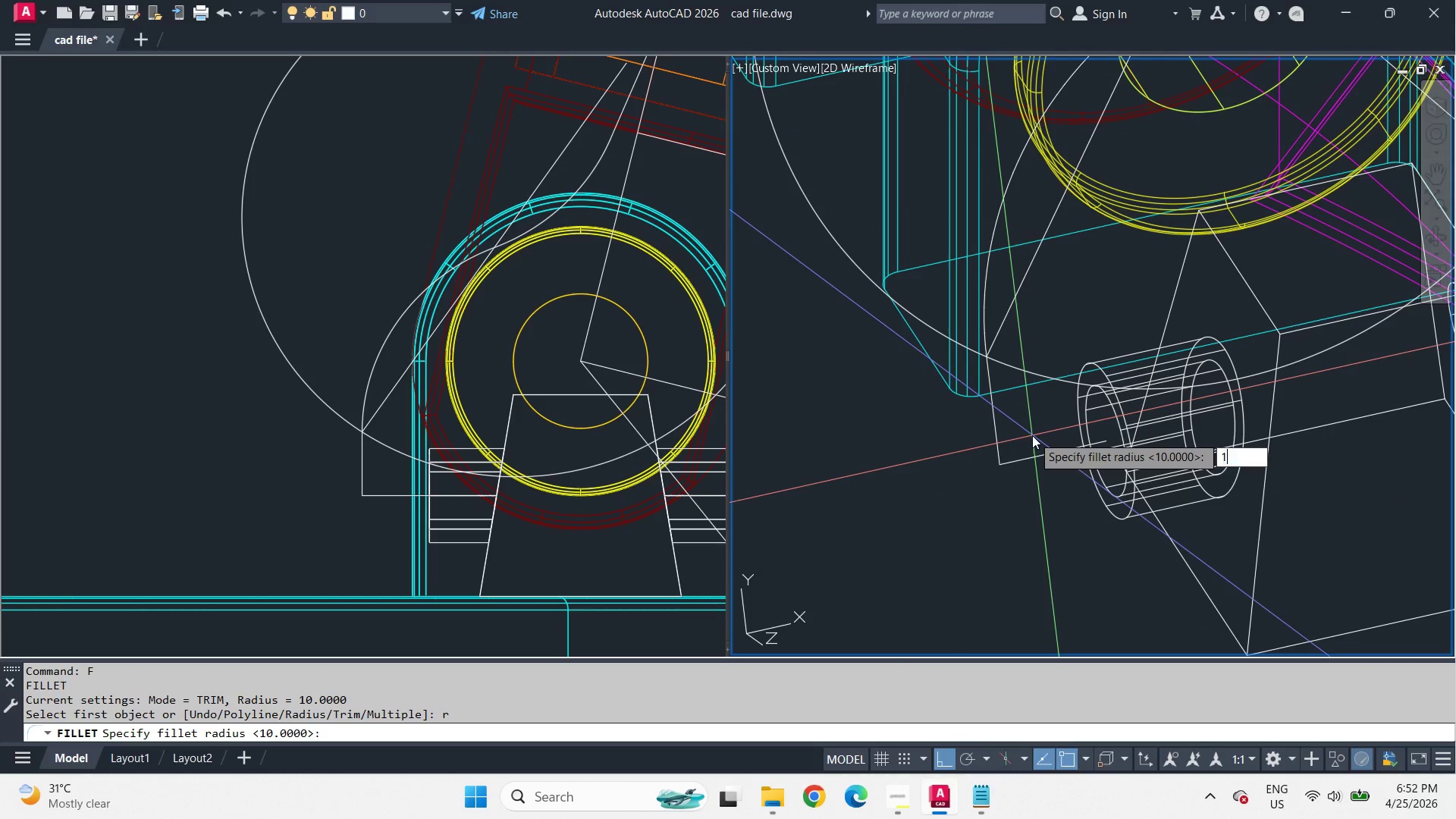 
key(Numpad1)
 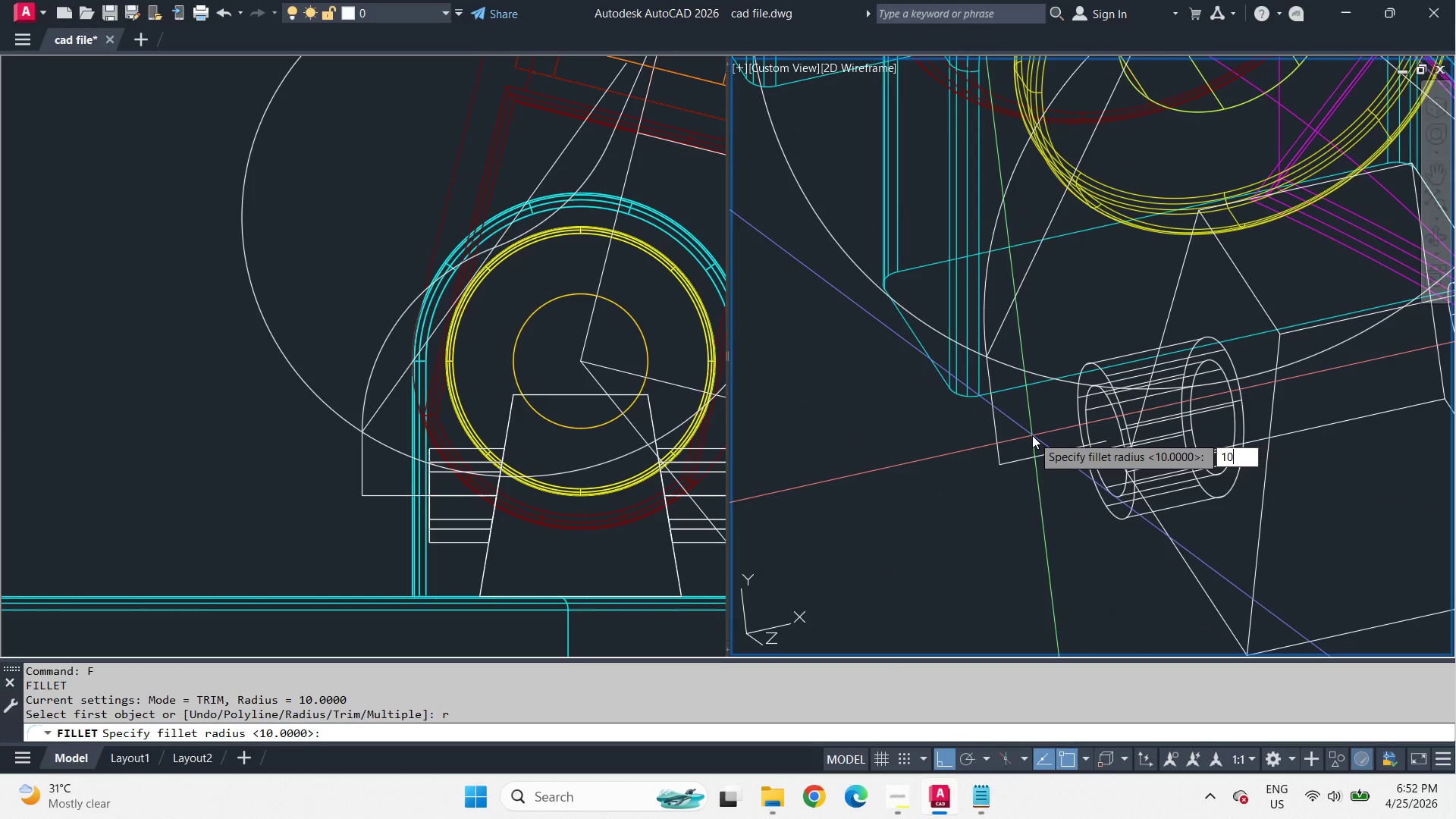 
key(Numpad0)
 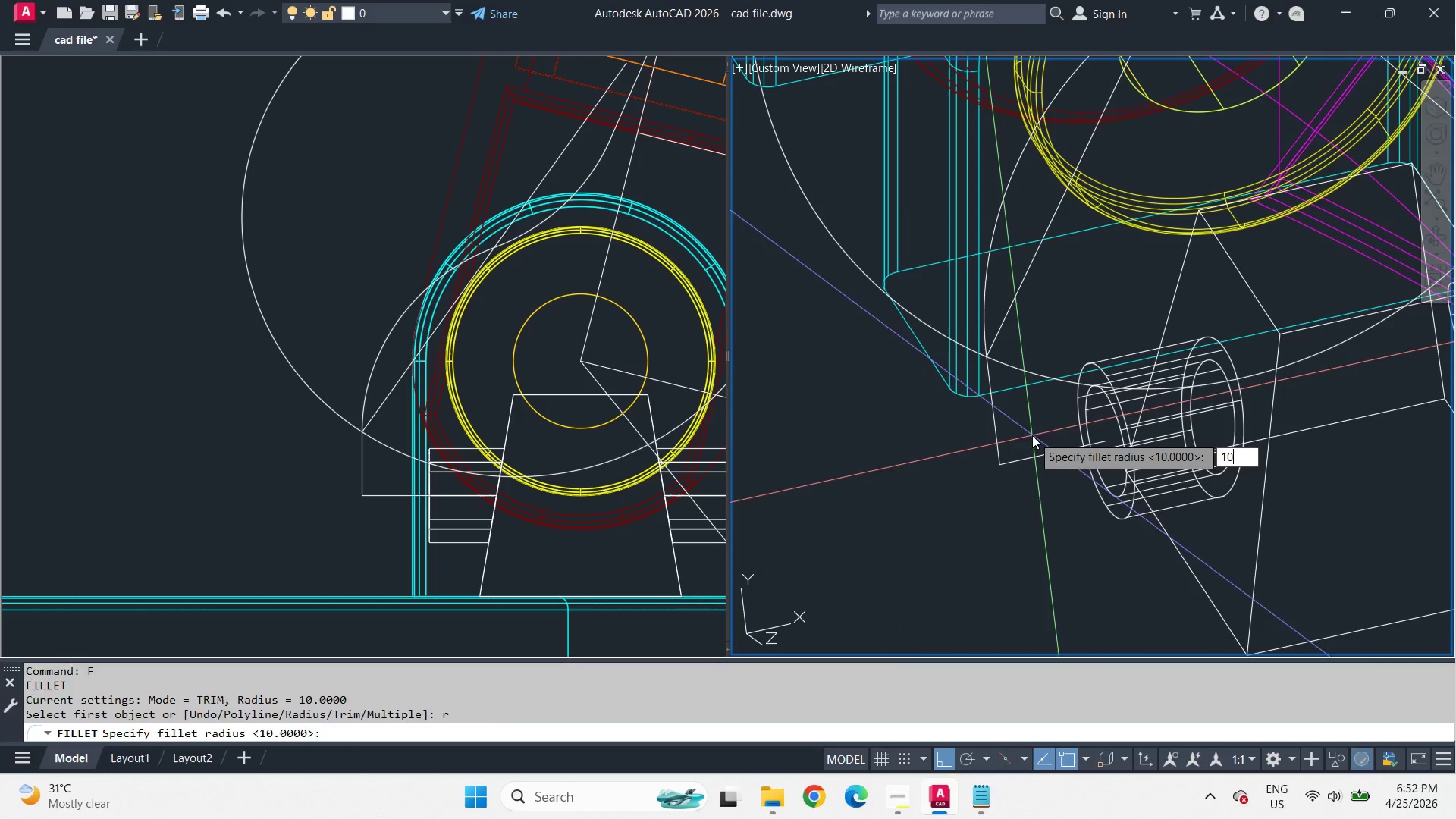 
key(Space)
 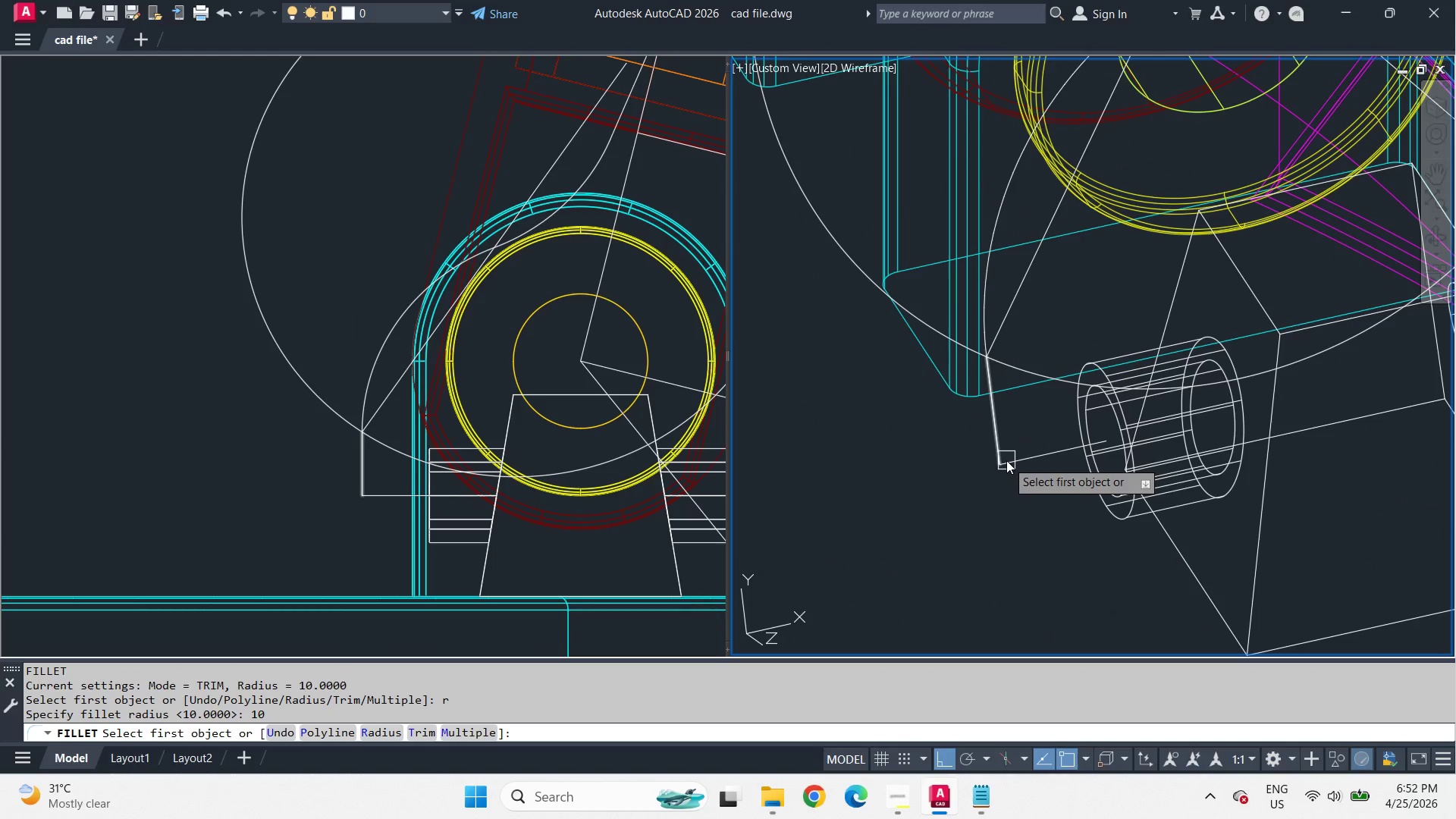 
left_click([1027, 458])
 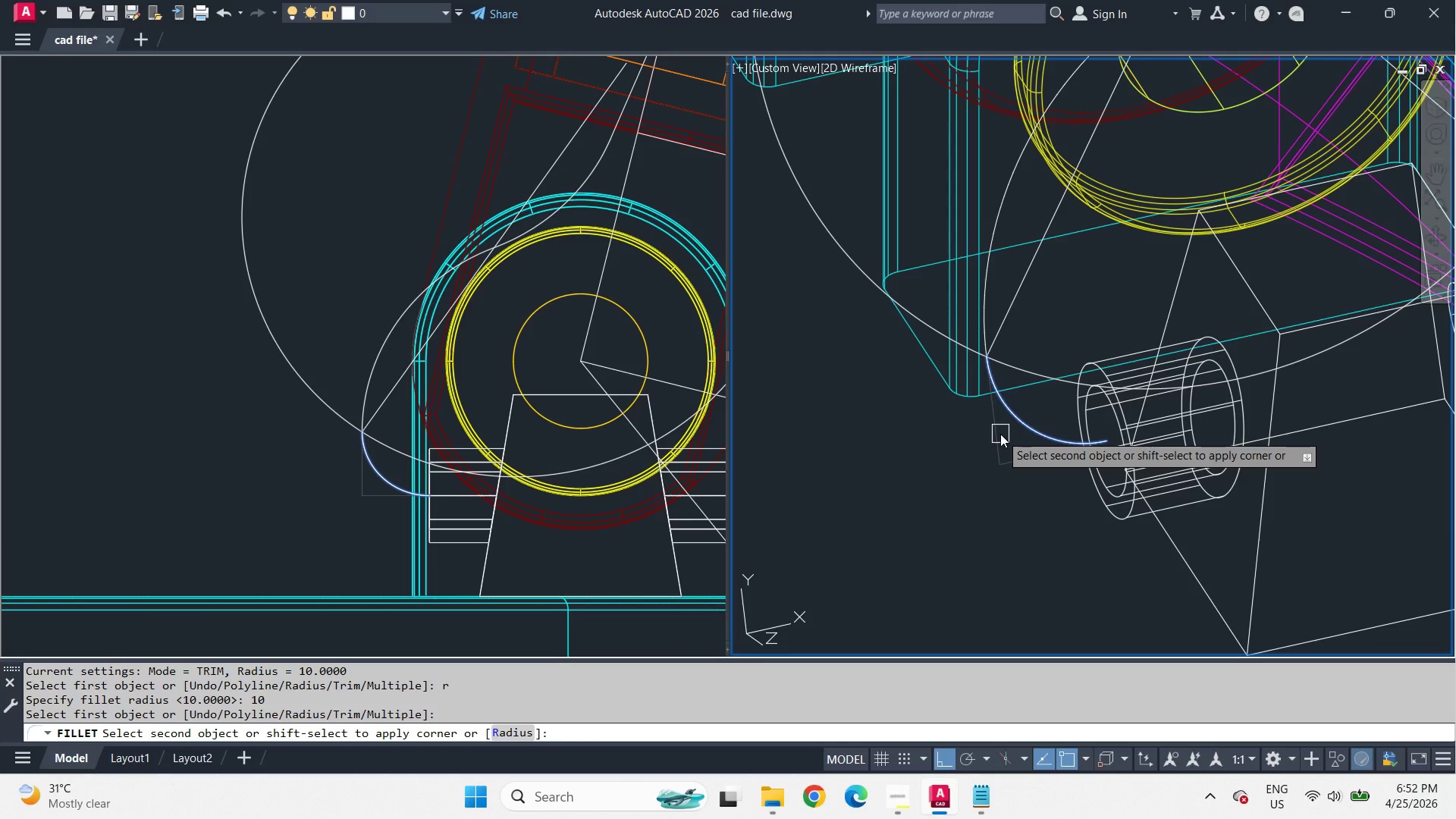 
left_click([1000, 434])
 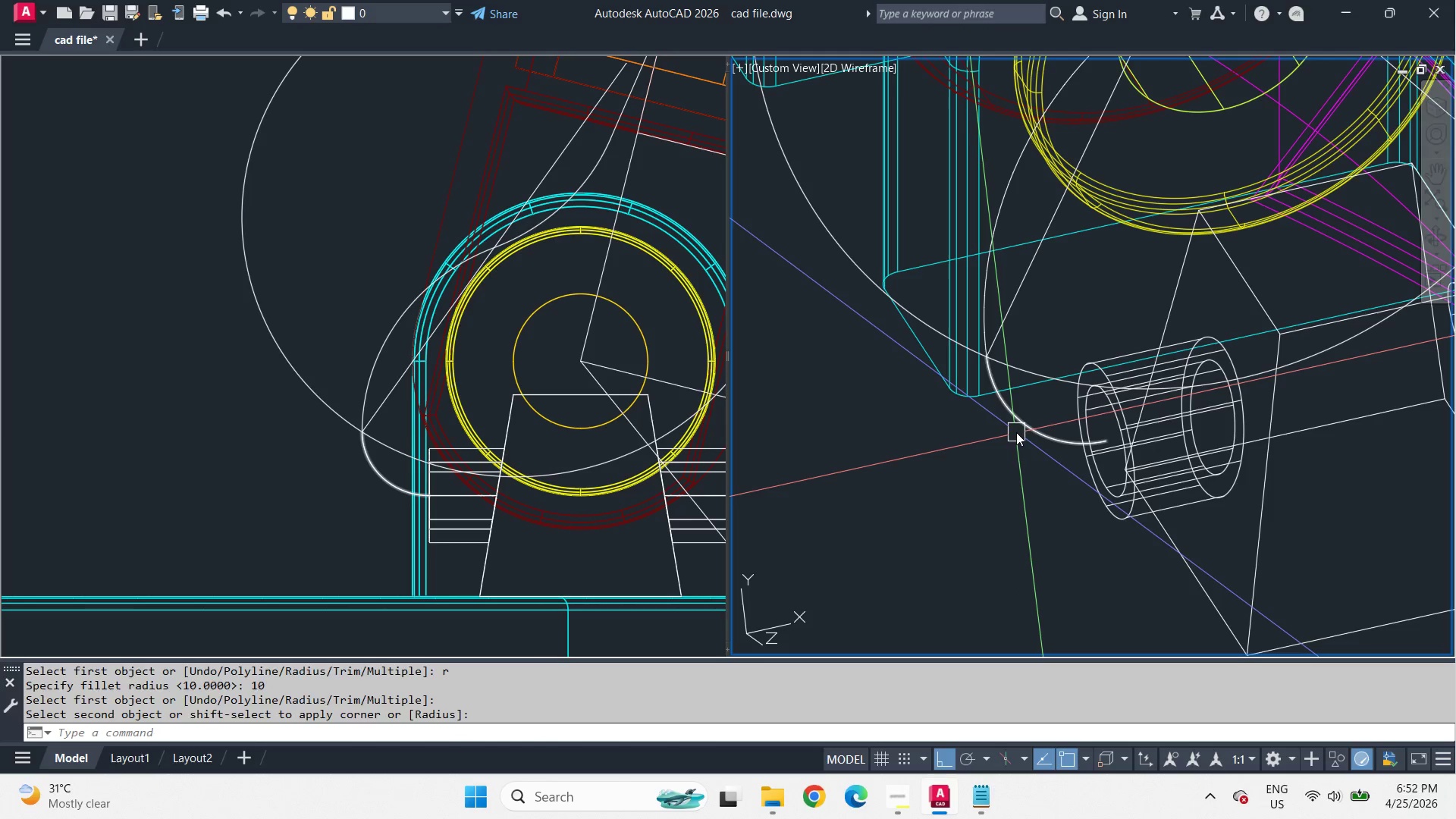 
left_click([1016, 432])
 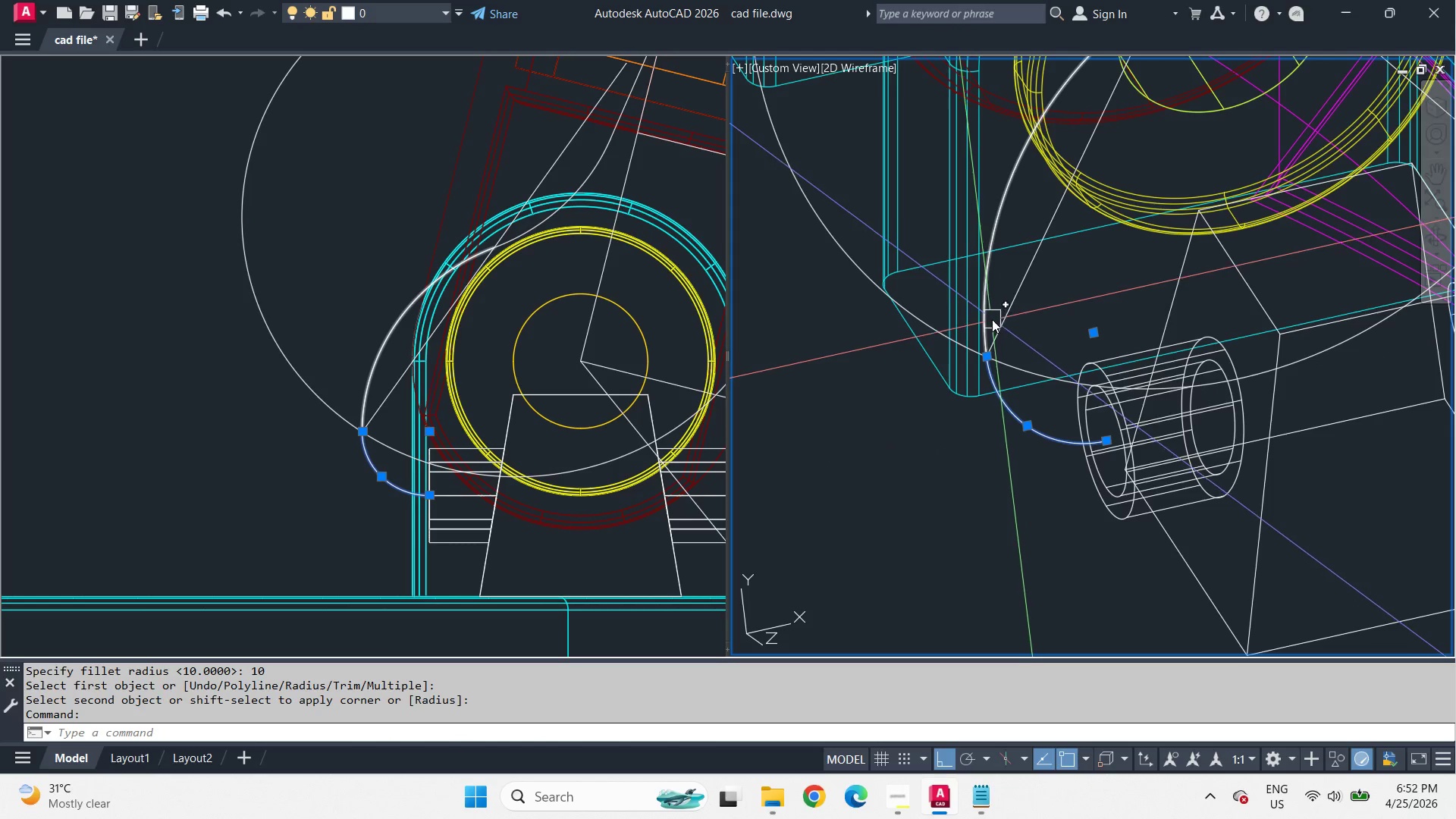 
left_click([988, 316])
 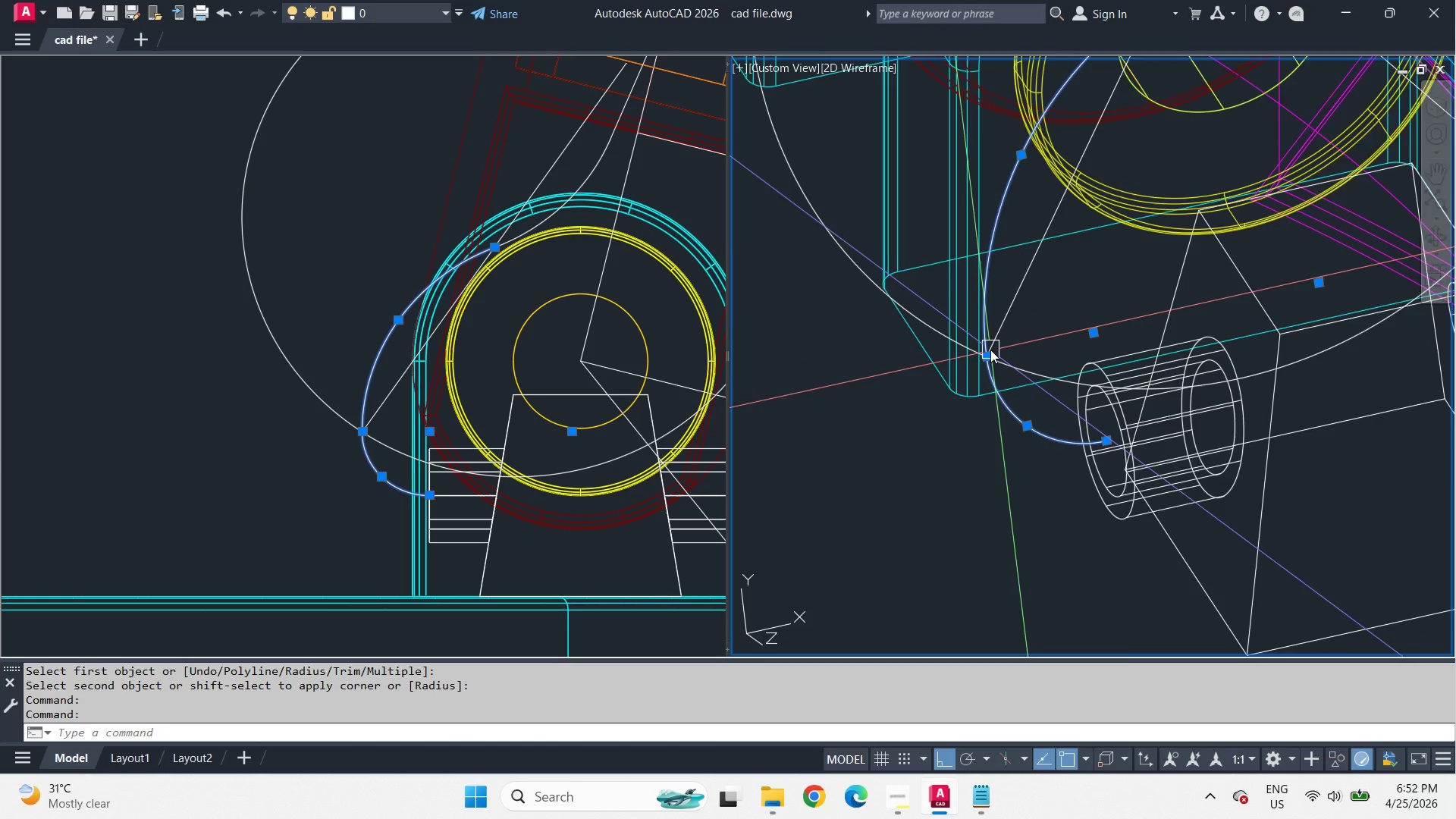 
scroll: coordinate [990, 350], scroll_direction: up, amount: 5.0
 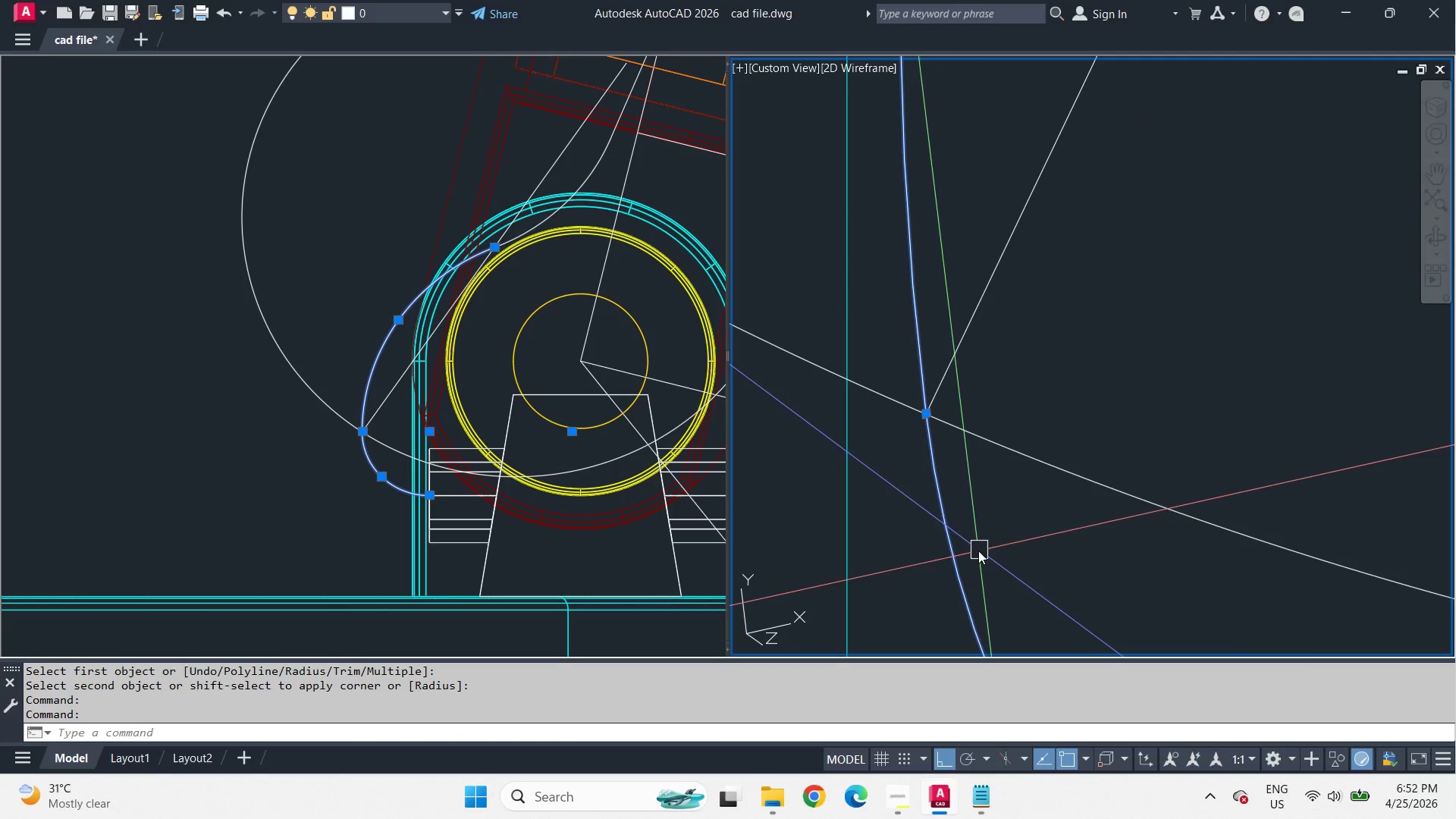 
scroll: coordinate [1062, 526], scroll_direction: down, amount: 6.0
 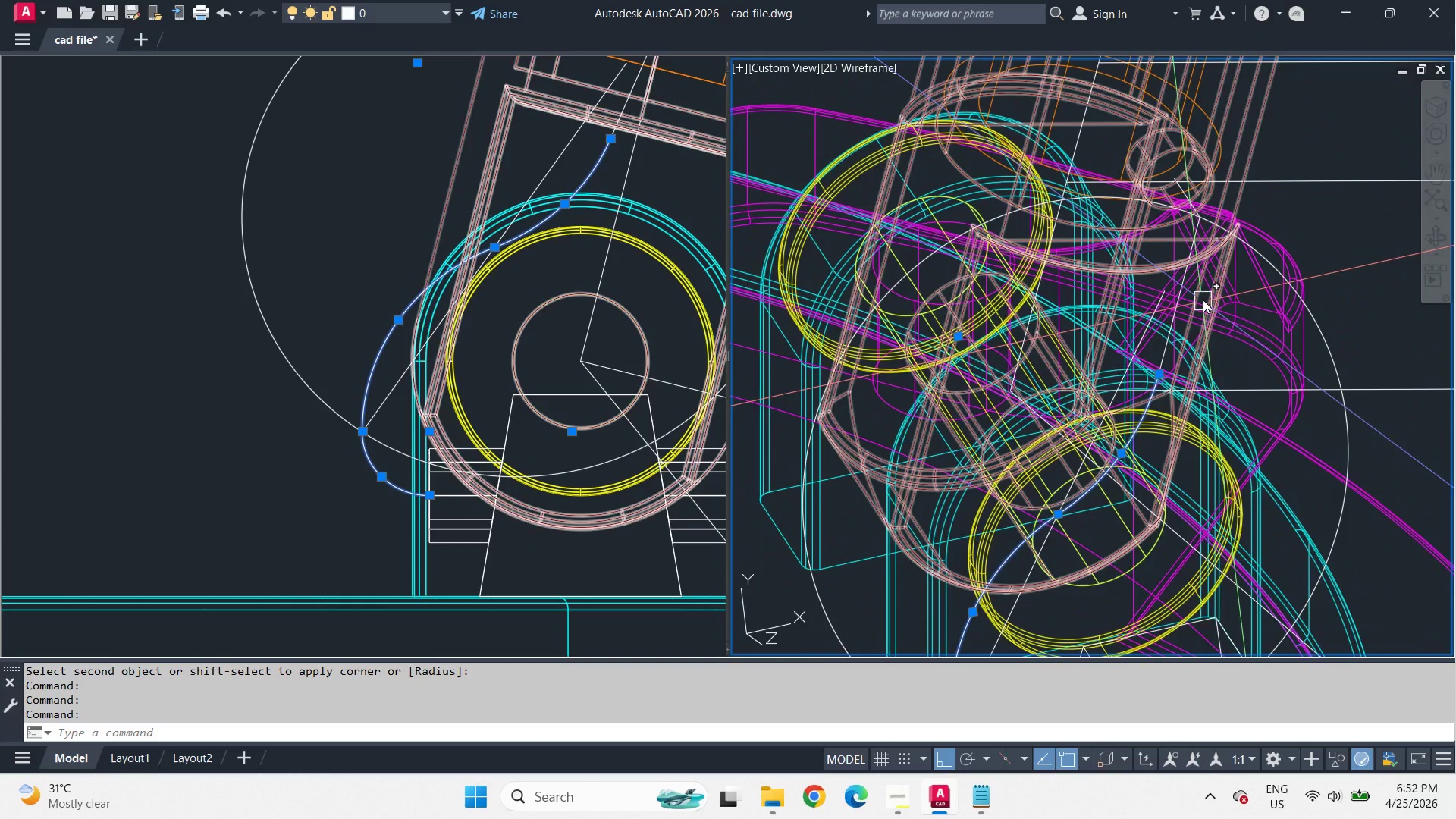 
key(Escape)
 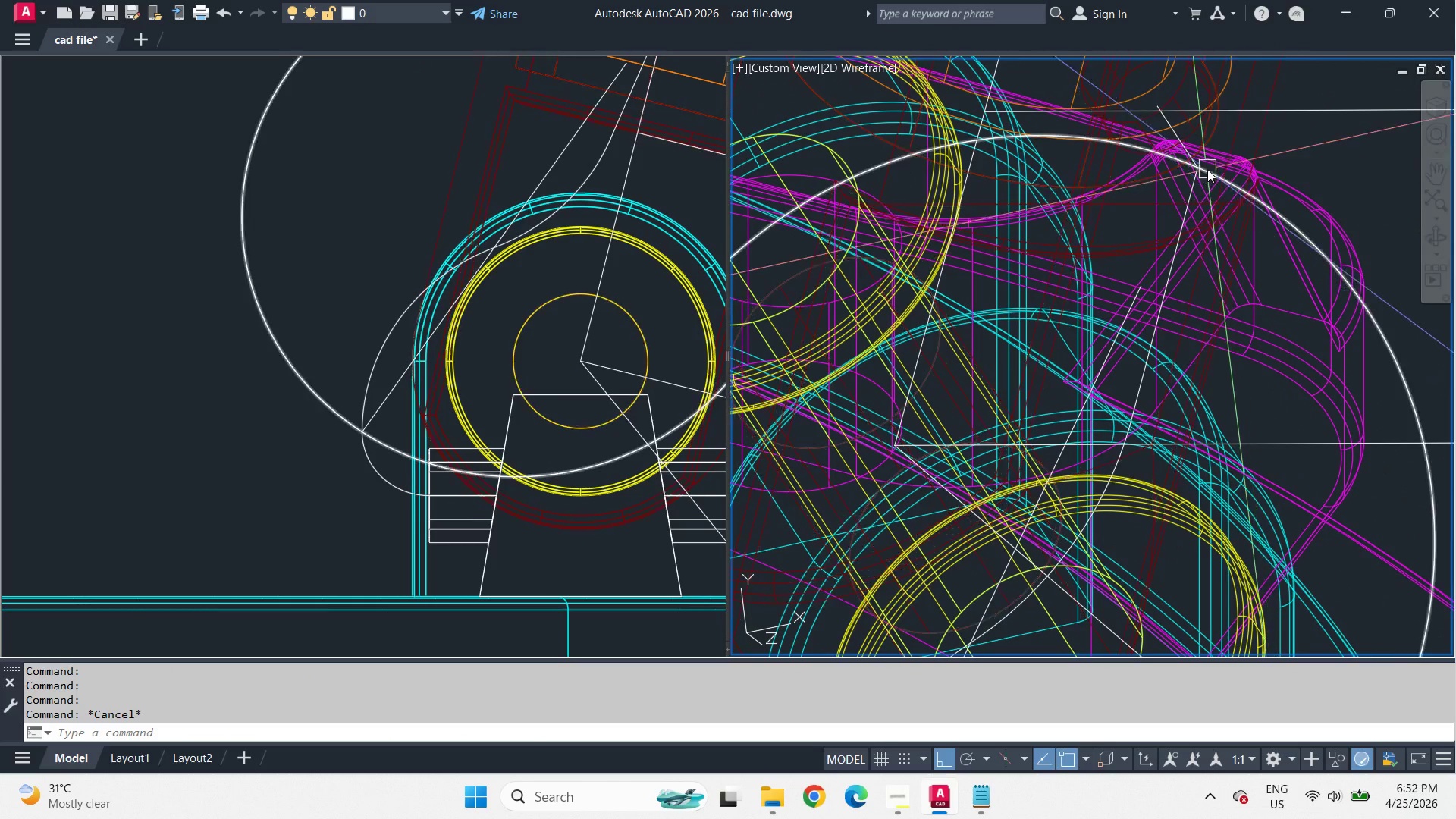 
scroll: coordinate [1203, 300], scroll_direction: up, amount: 1.0
 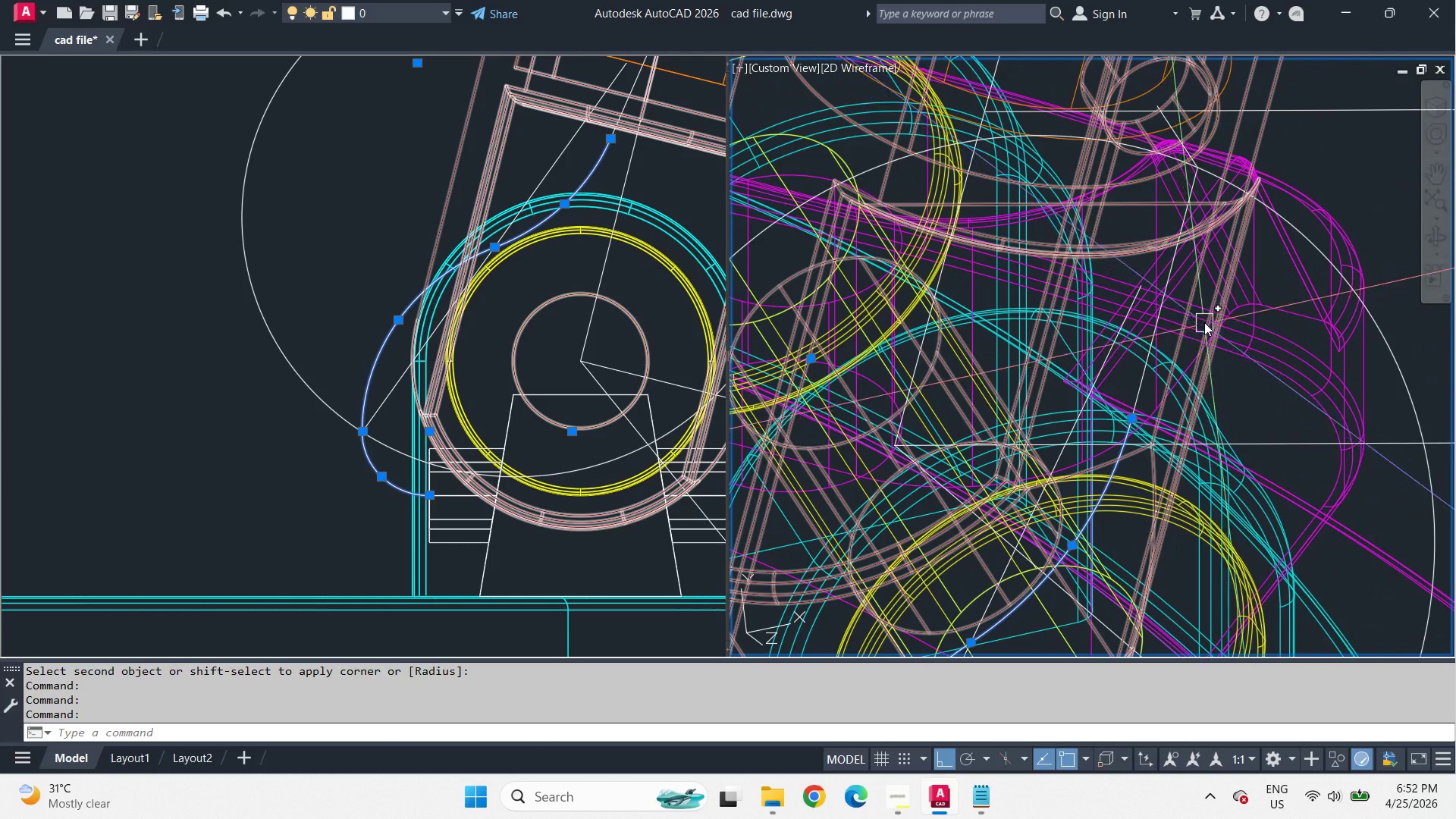 
key(F)
 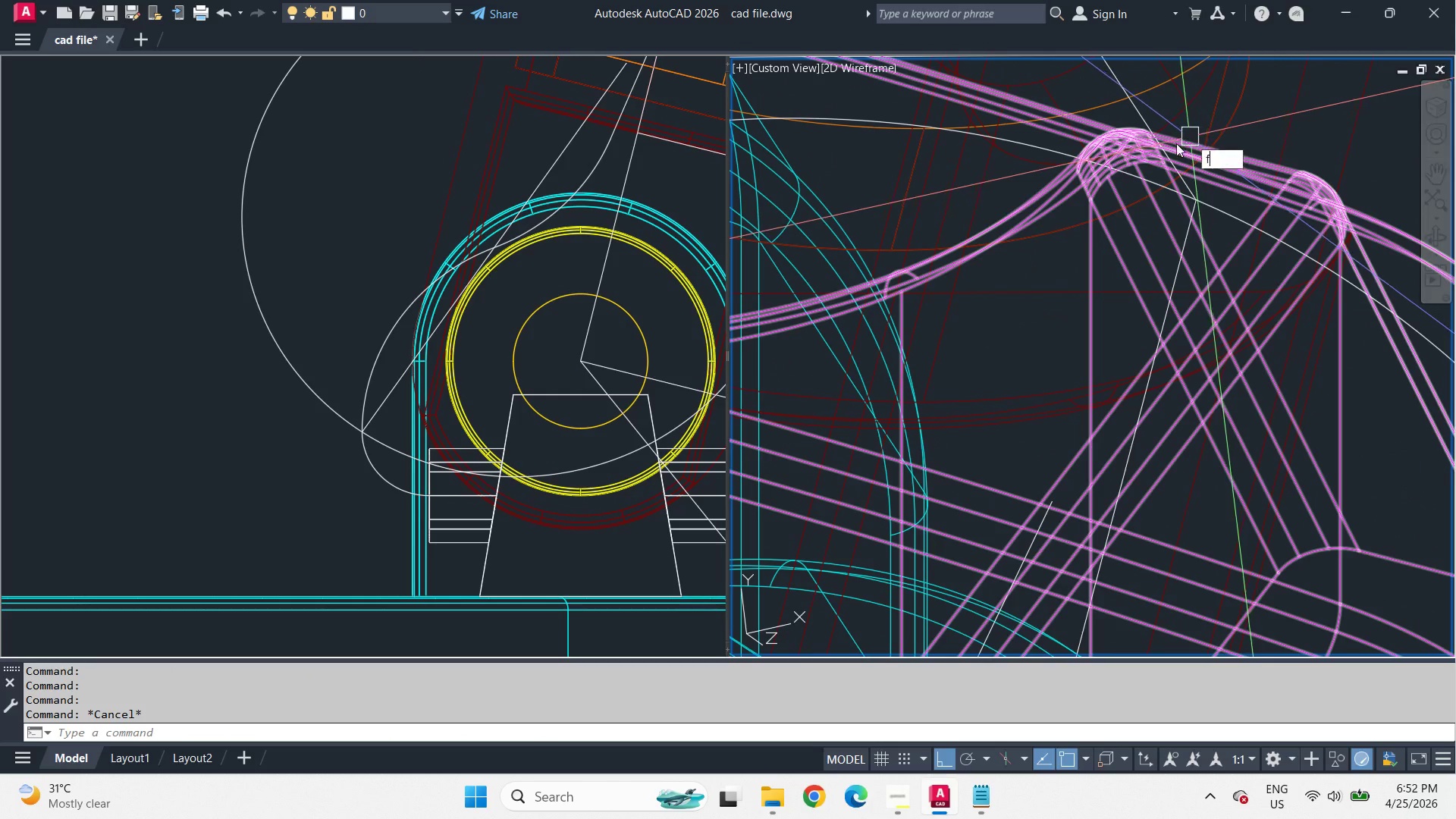 
key(Space)
 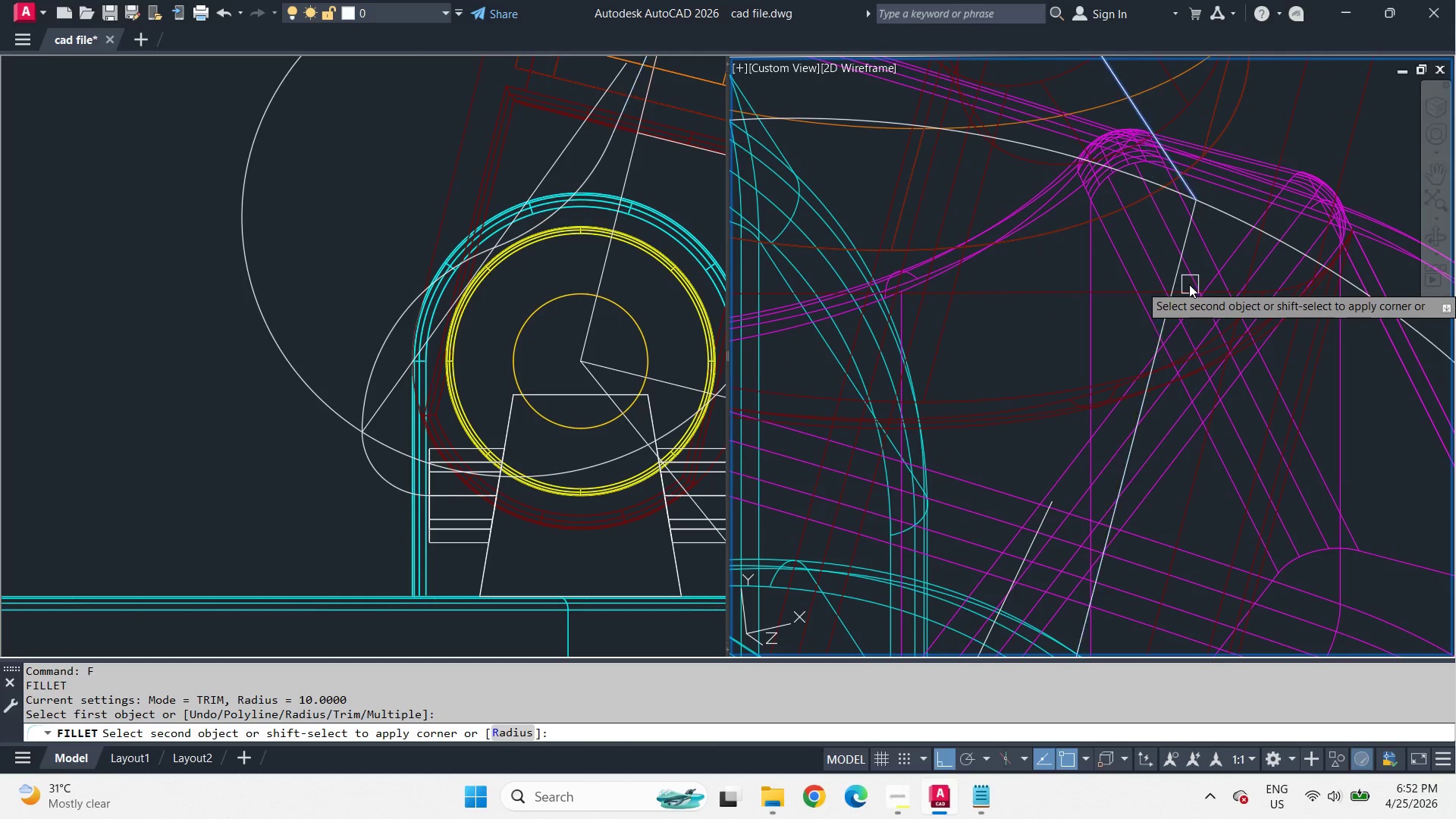 
left_click([1180, 281])
 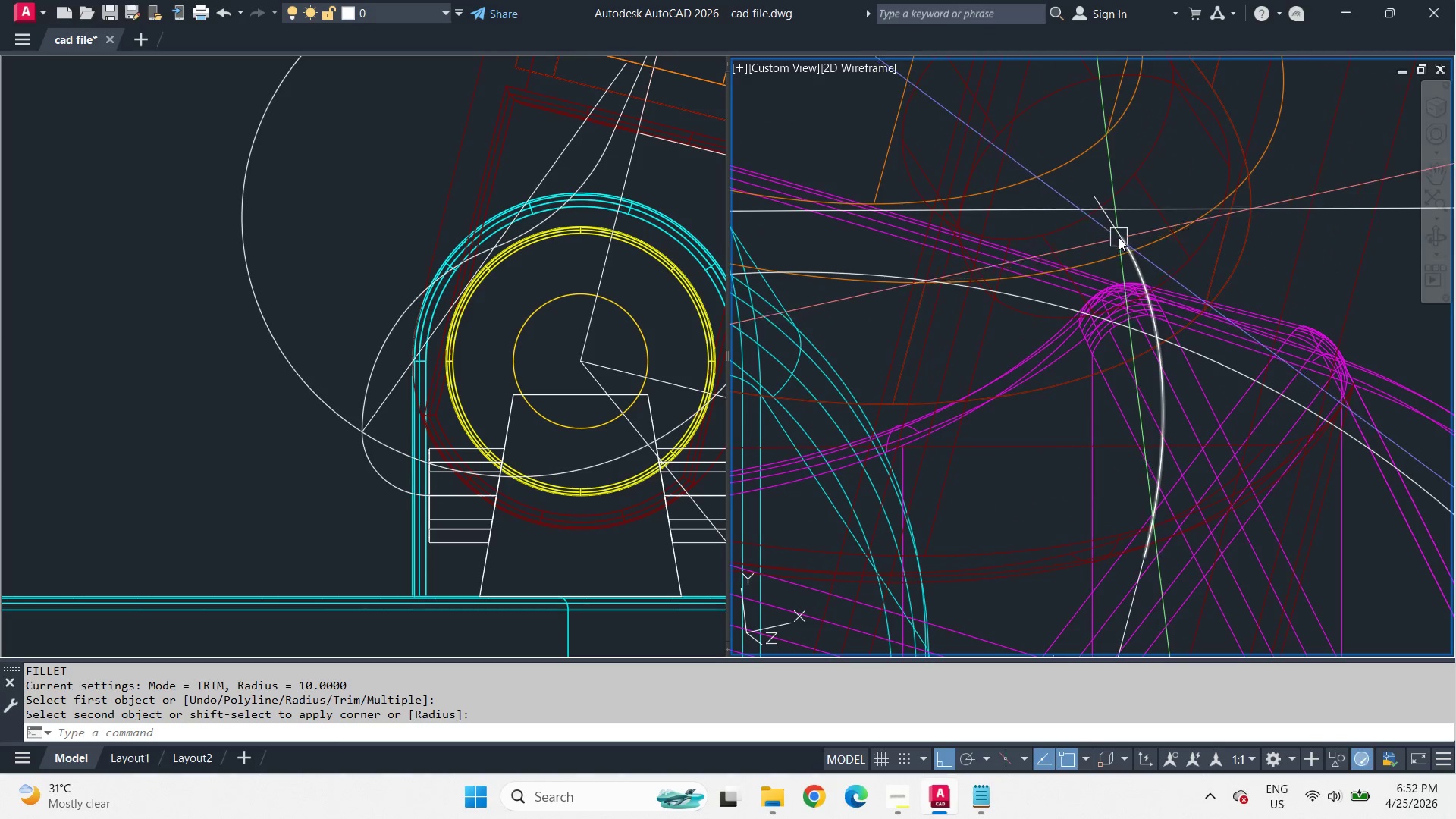 
scroll: coordinate [1193, 137], scroll_direction: up, amount: 2.0
 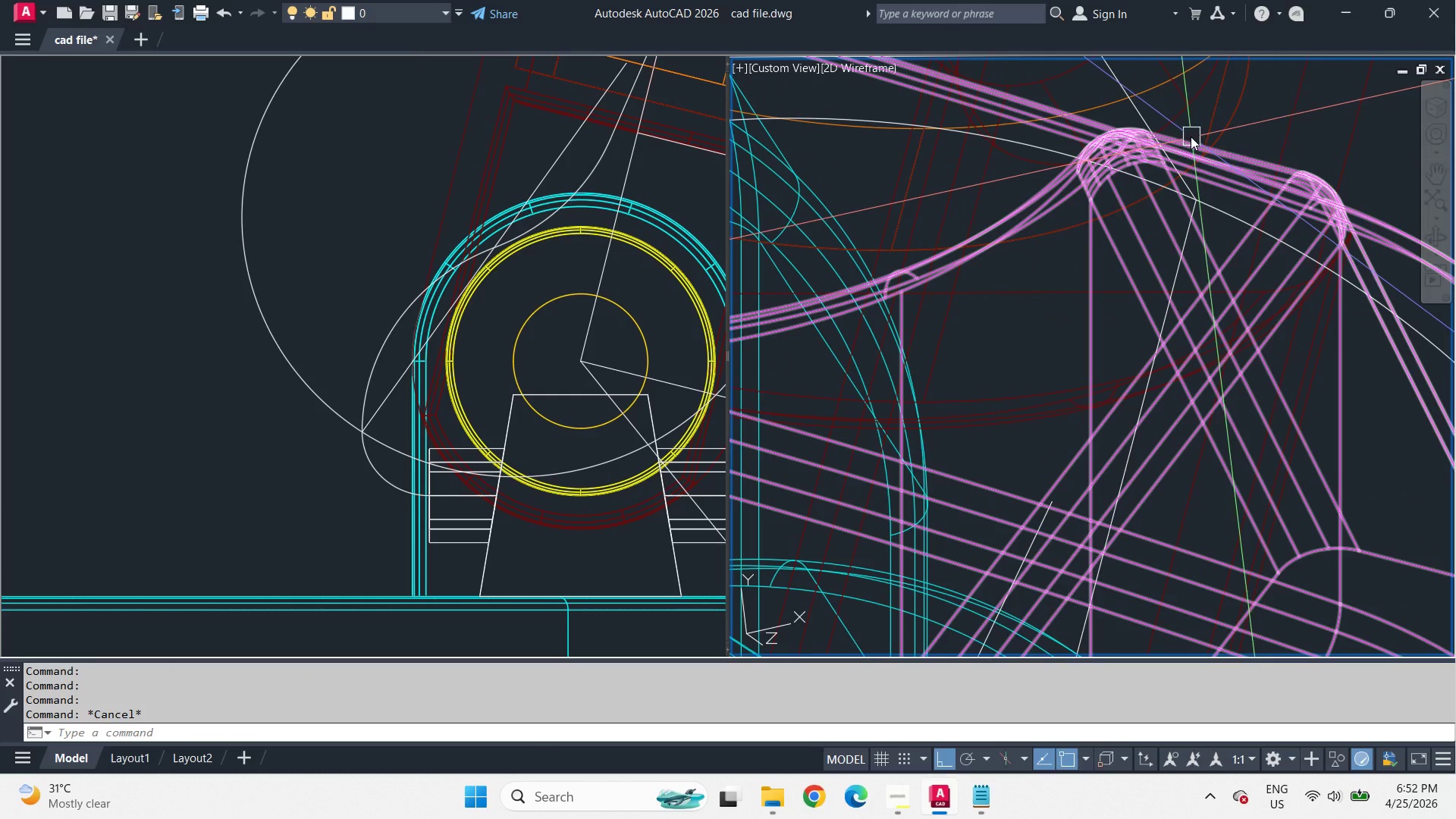 
left_click([1107, 223])
 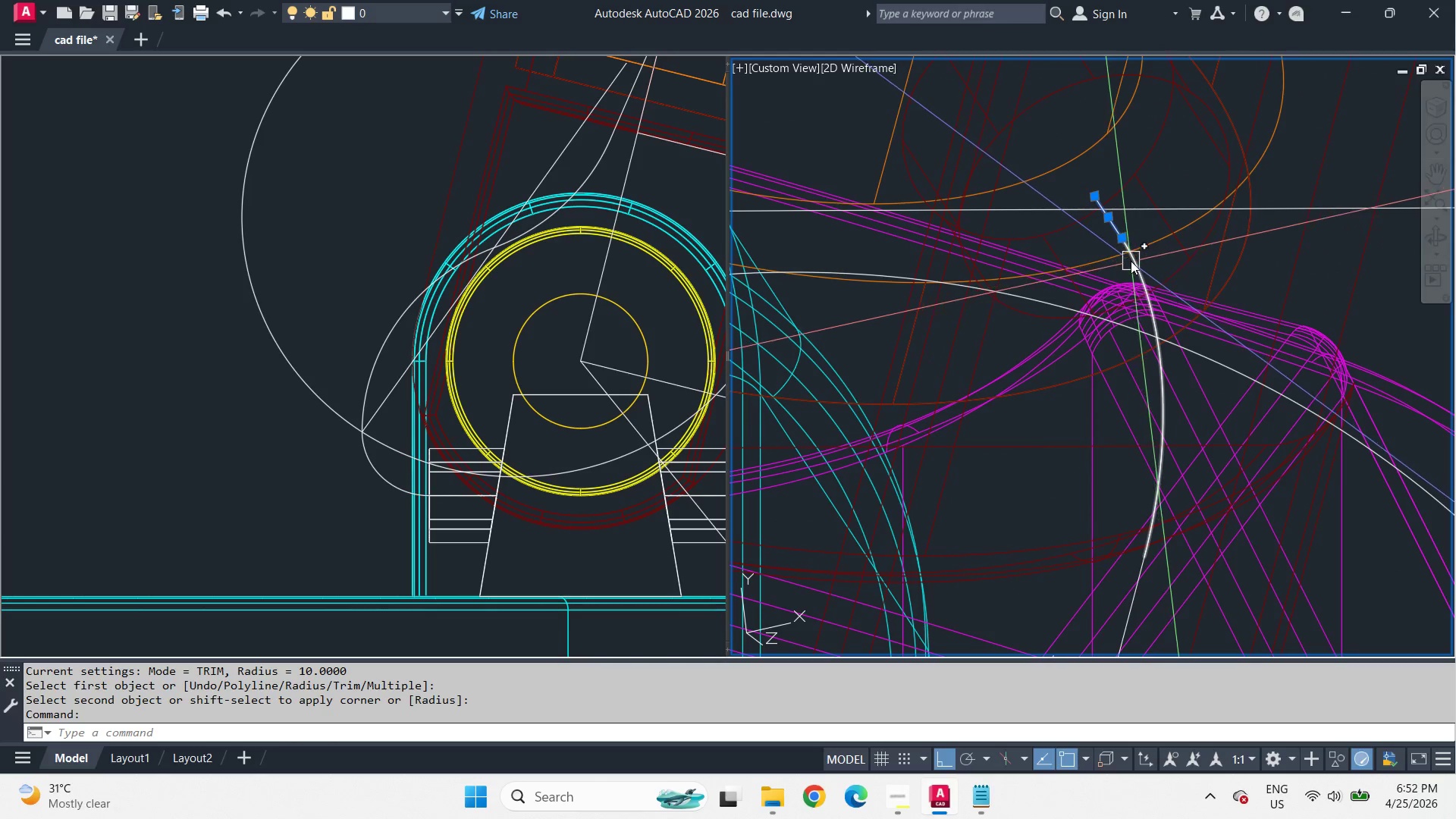 
left_click_drag(start_coordinate=[1131, 261], to_coordinate=[1134, 265])
 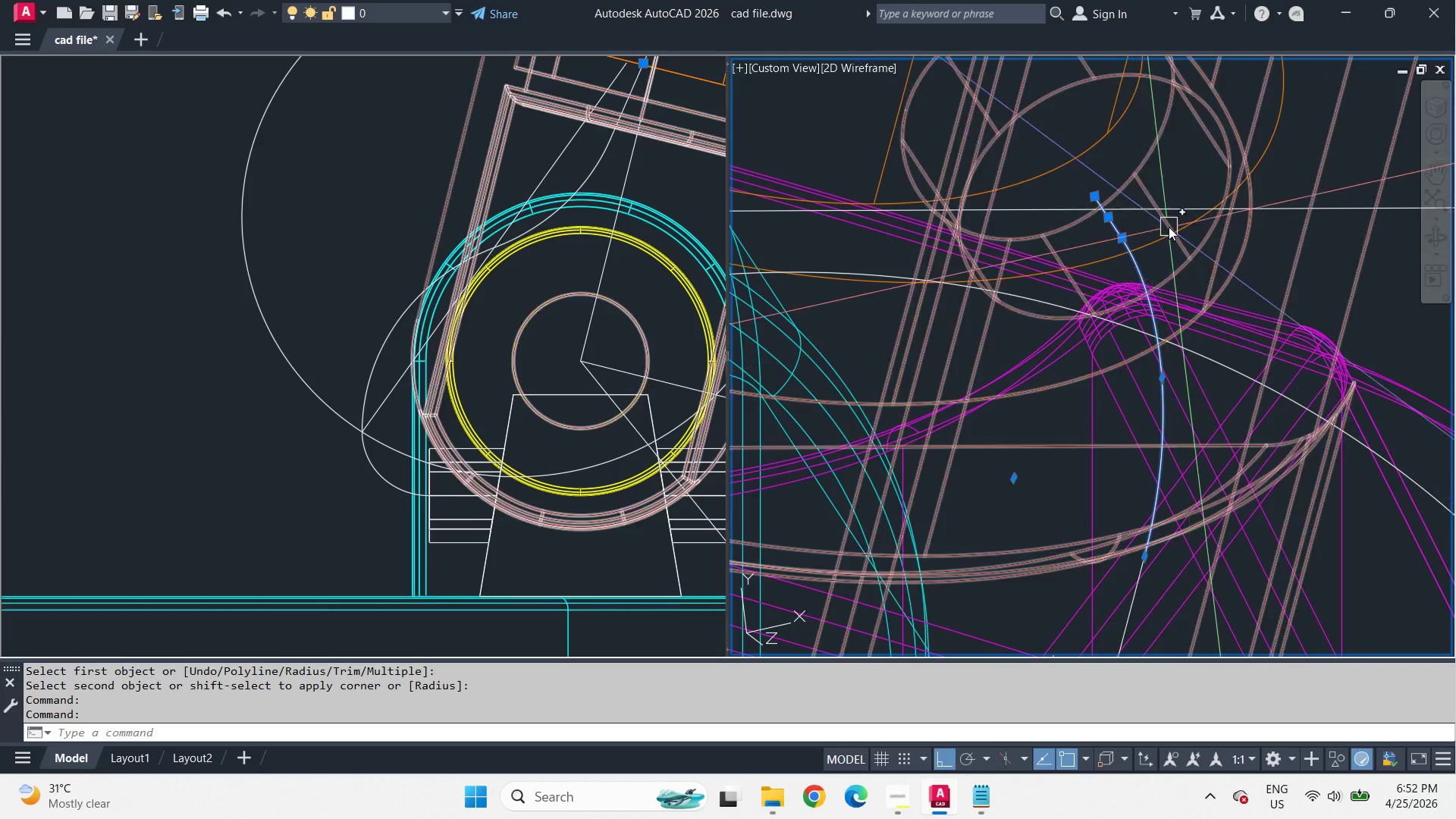 
left_click([1159, 346])
 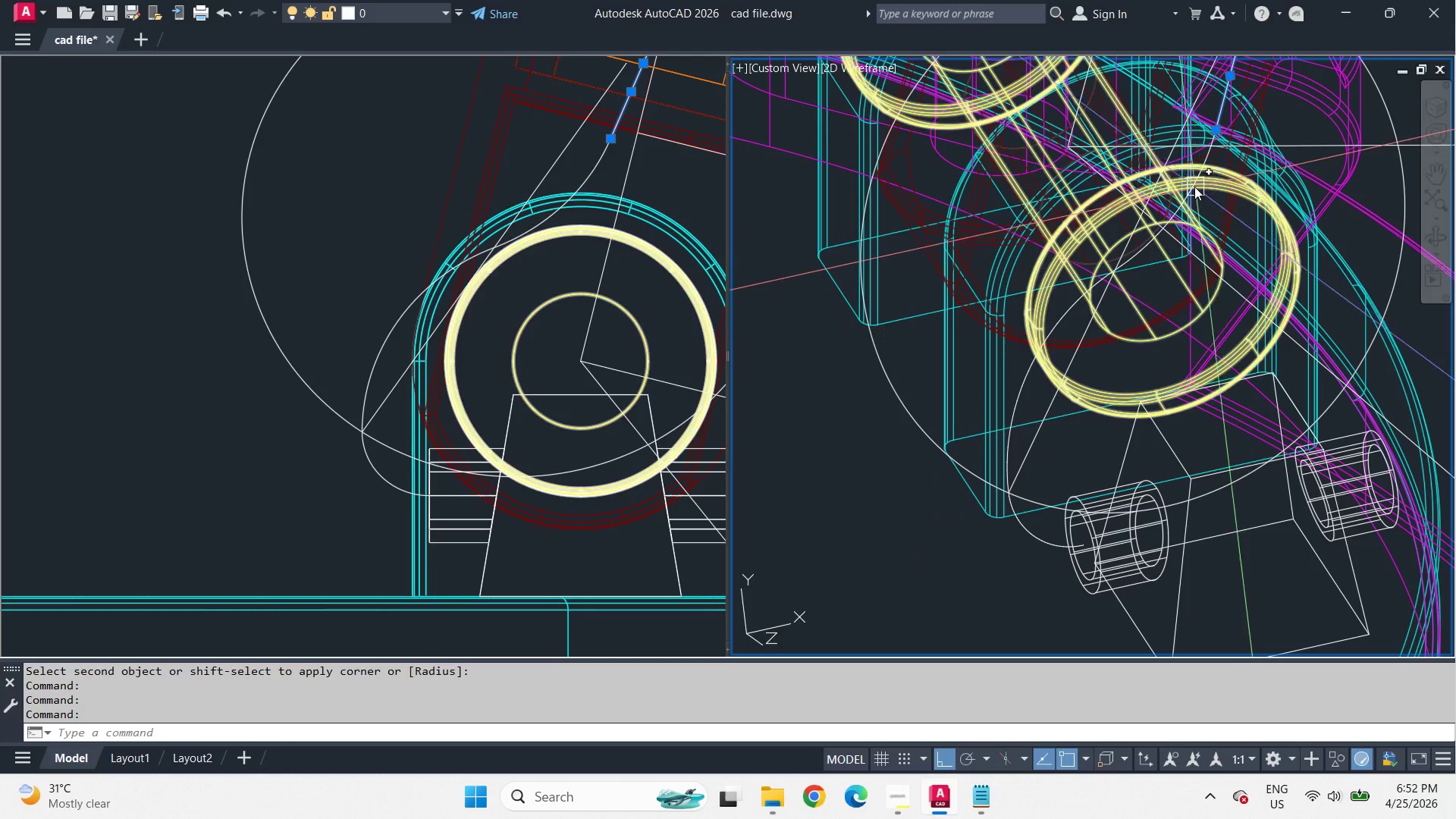 
scroll: coordinate [1169, 226], scroll_direction: down, amount: 3.0
 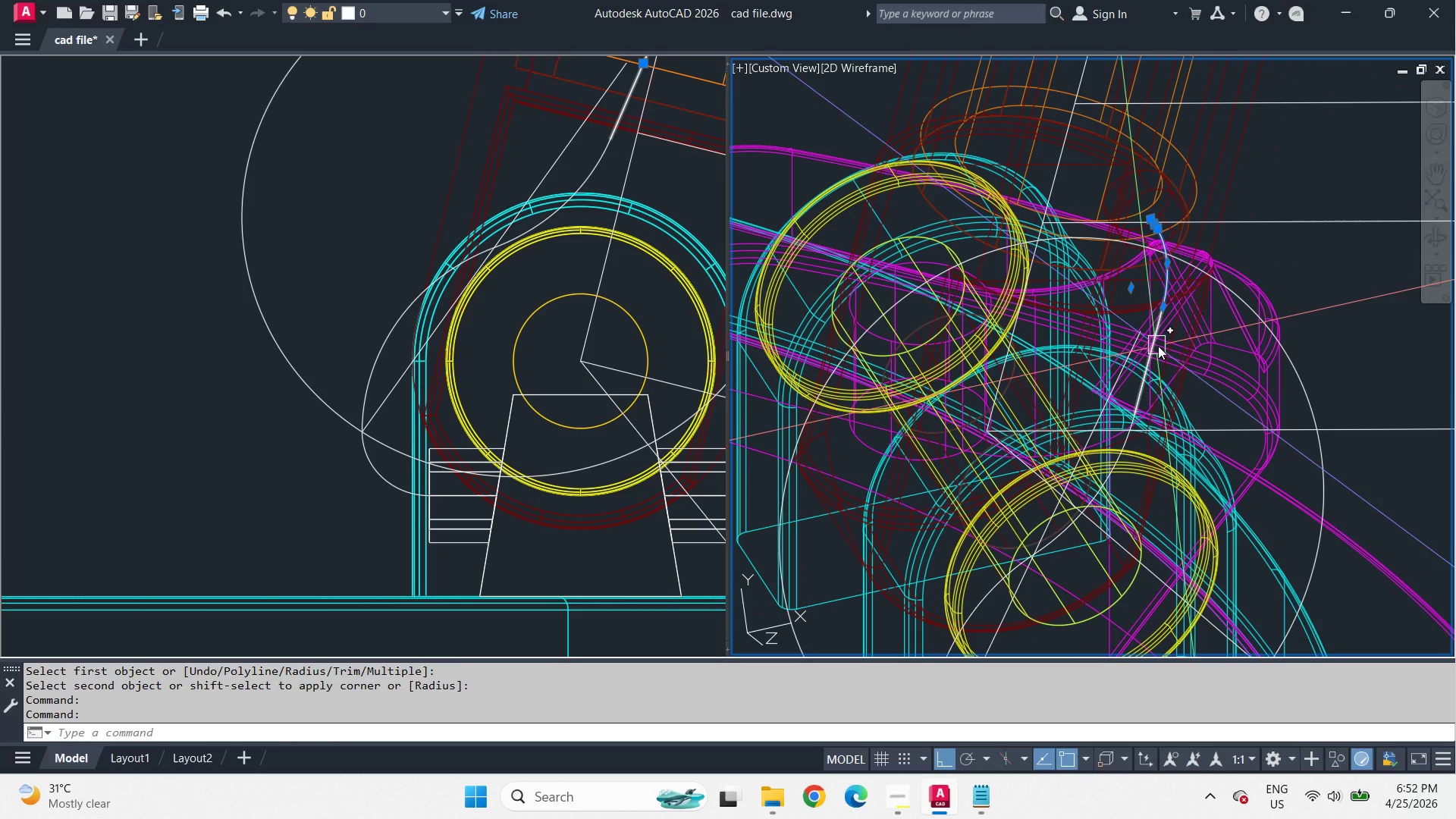 
left_click([1192, 187])
 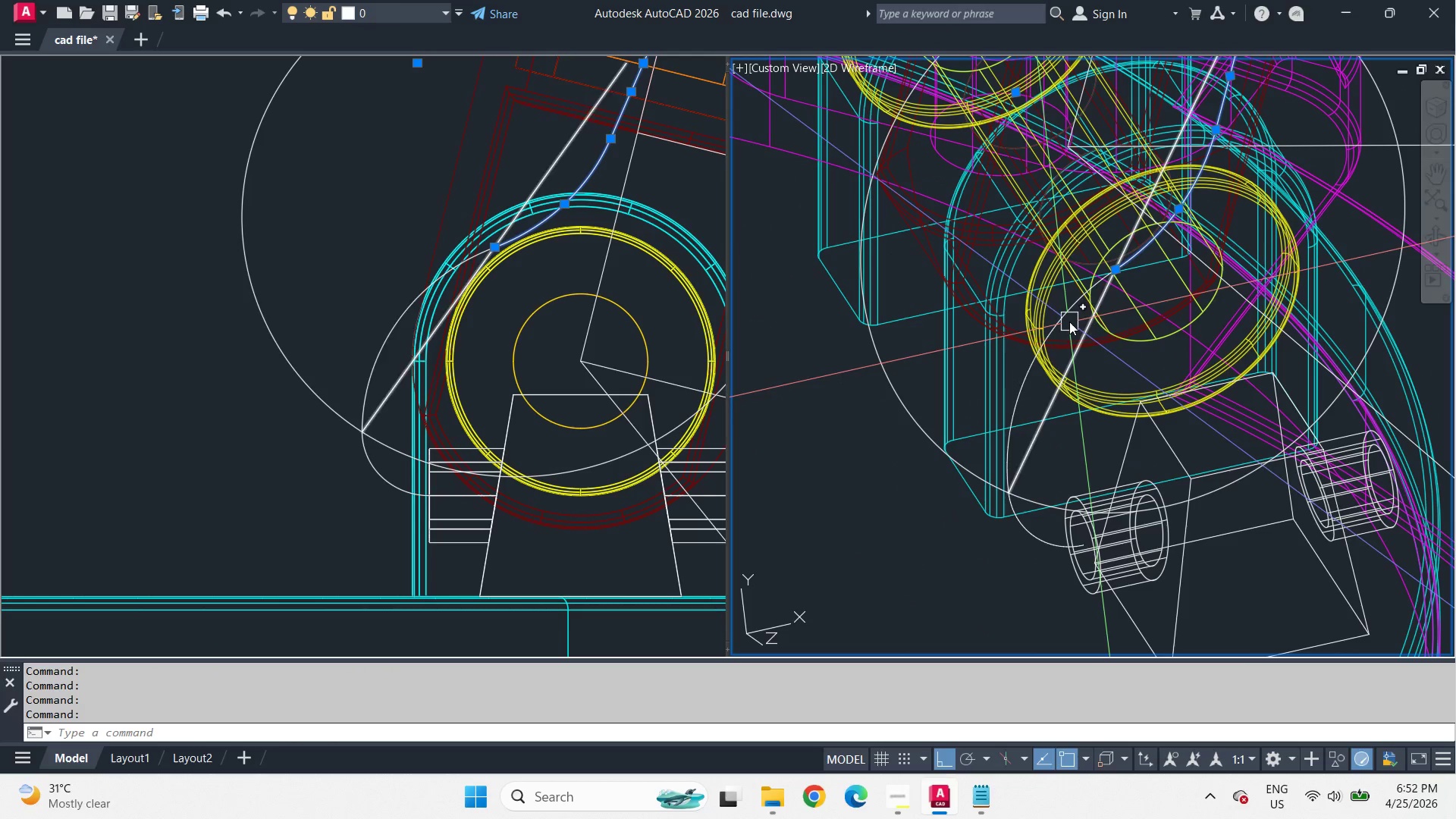 
left_click([1069, 322])
 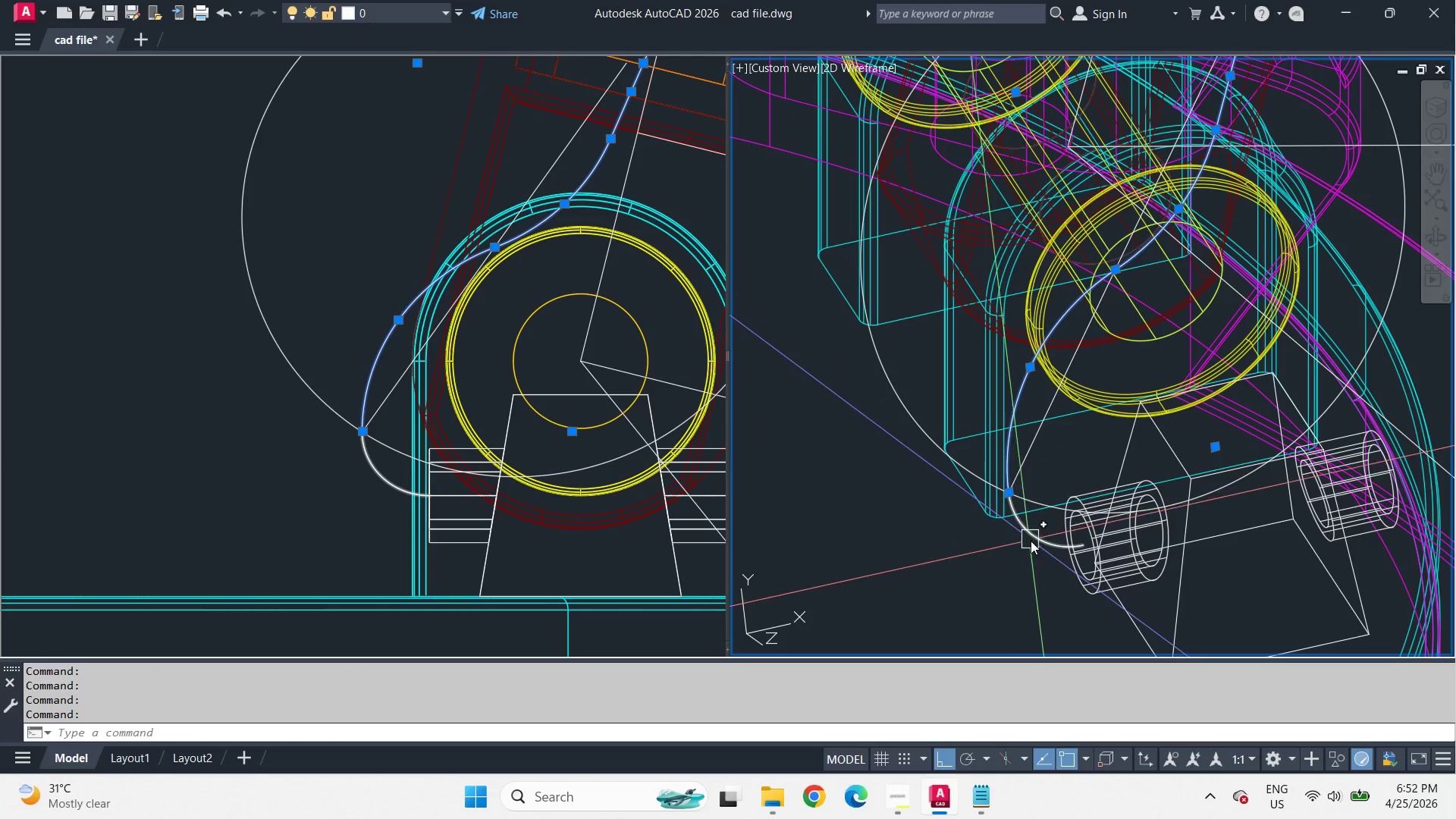 
left_click([1031, 541])
 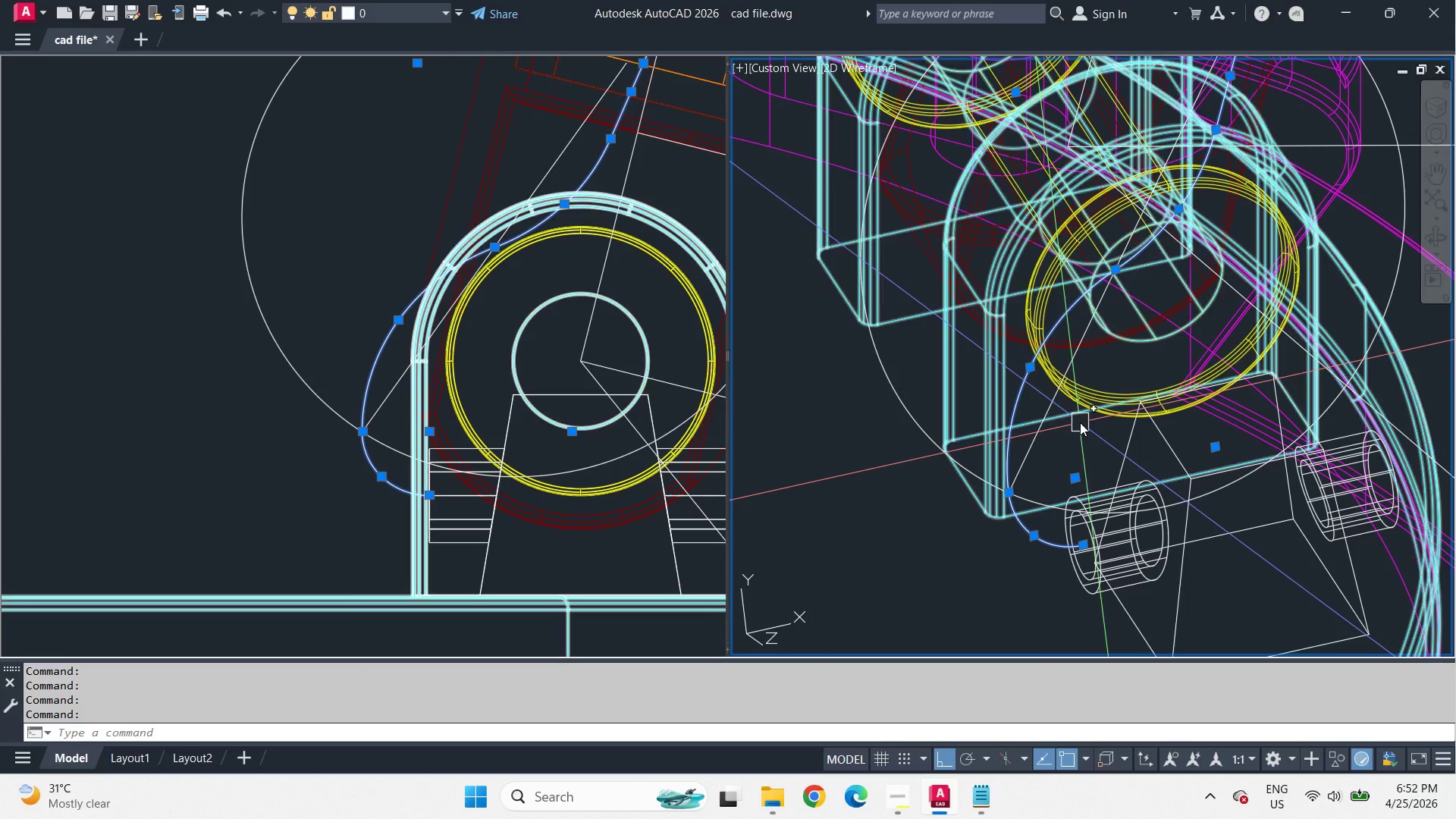 
type(j c 5 swe )
 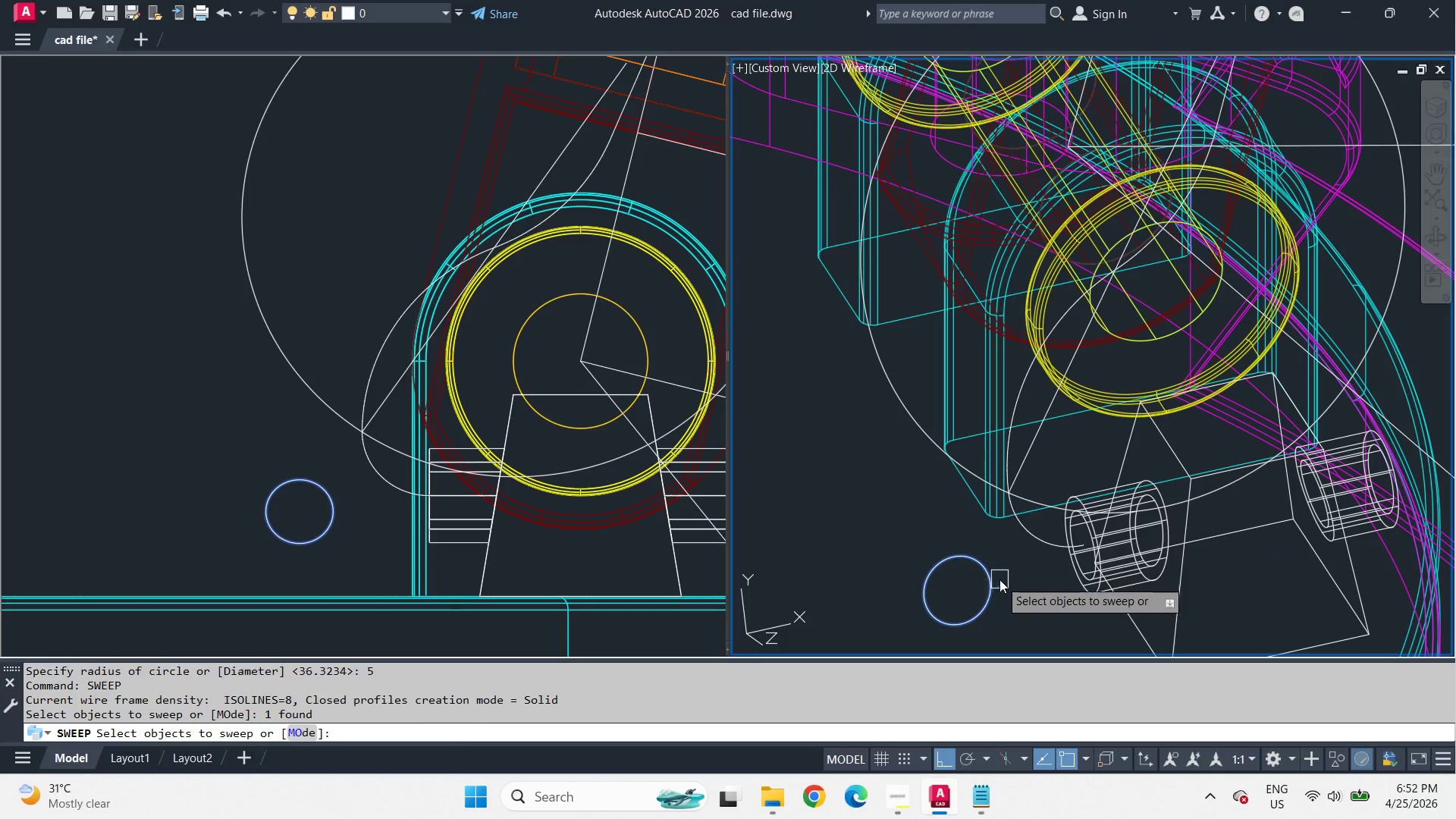 
left_click_drag(start_coordinate=[957, 591], to_coordinate=[993, 623])
 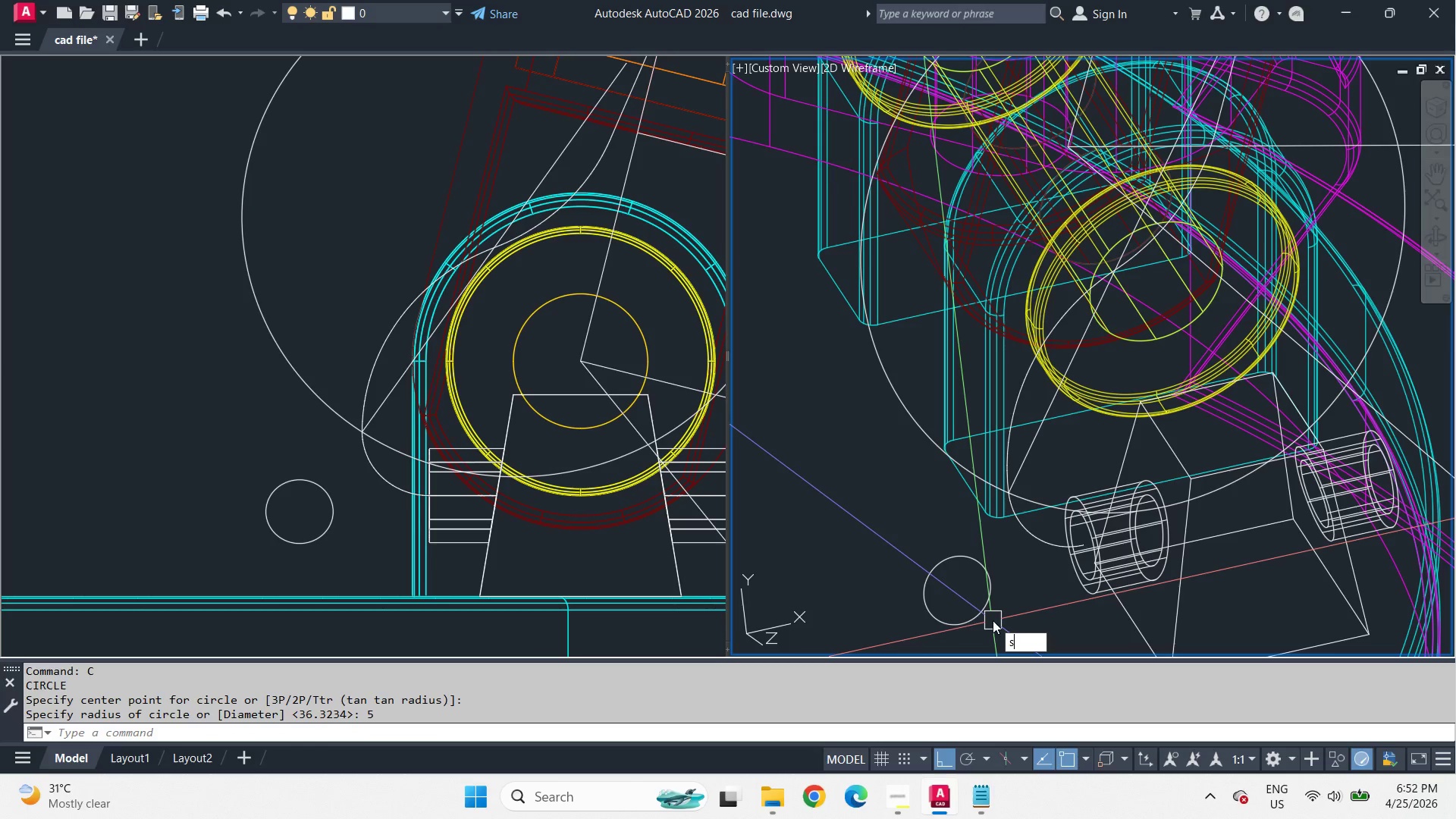 
left_click([990, 589])
 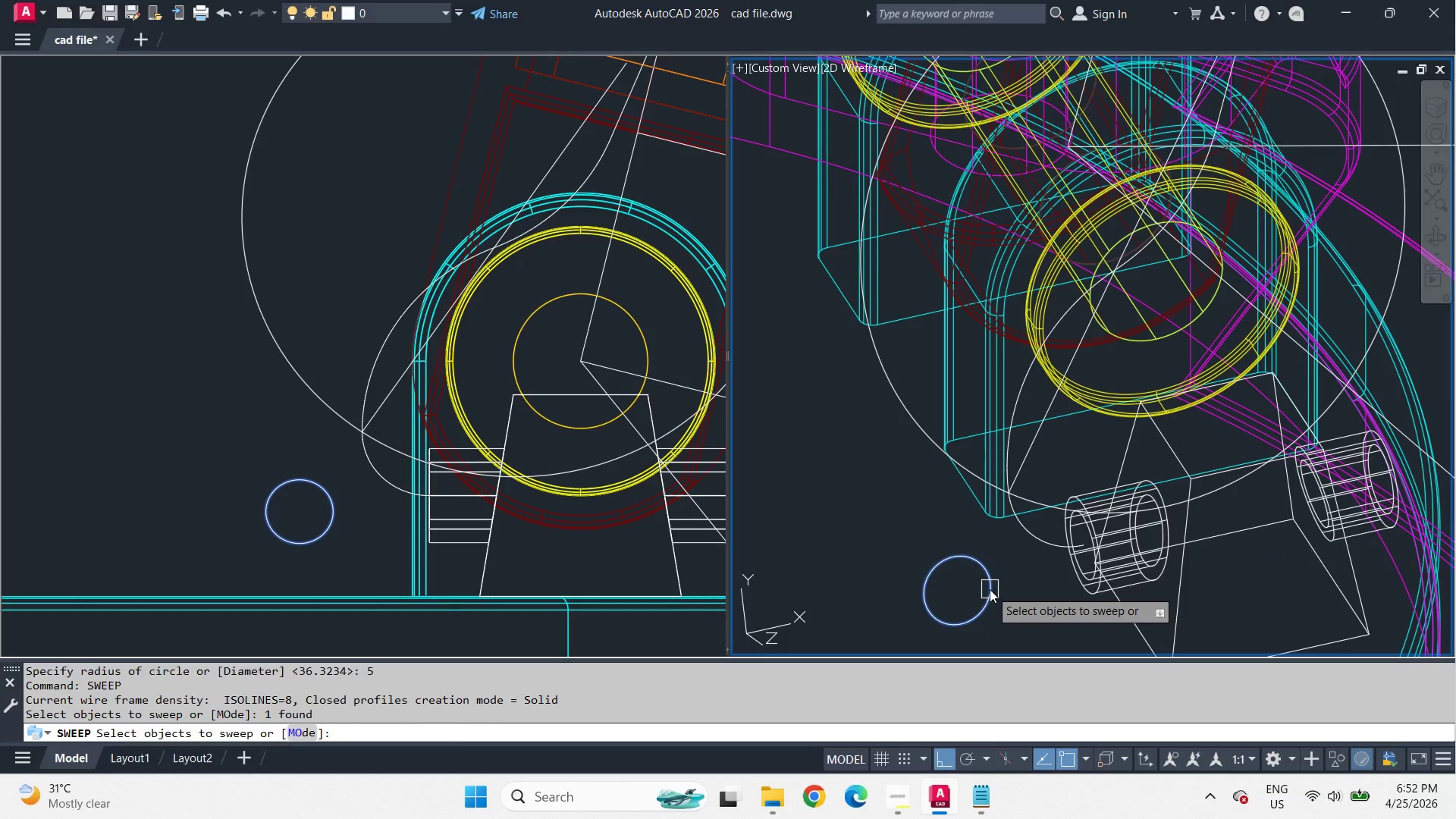 
key(Space)
 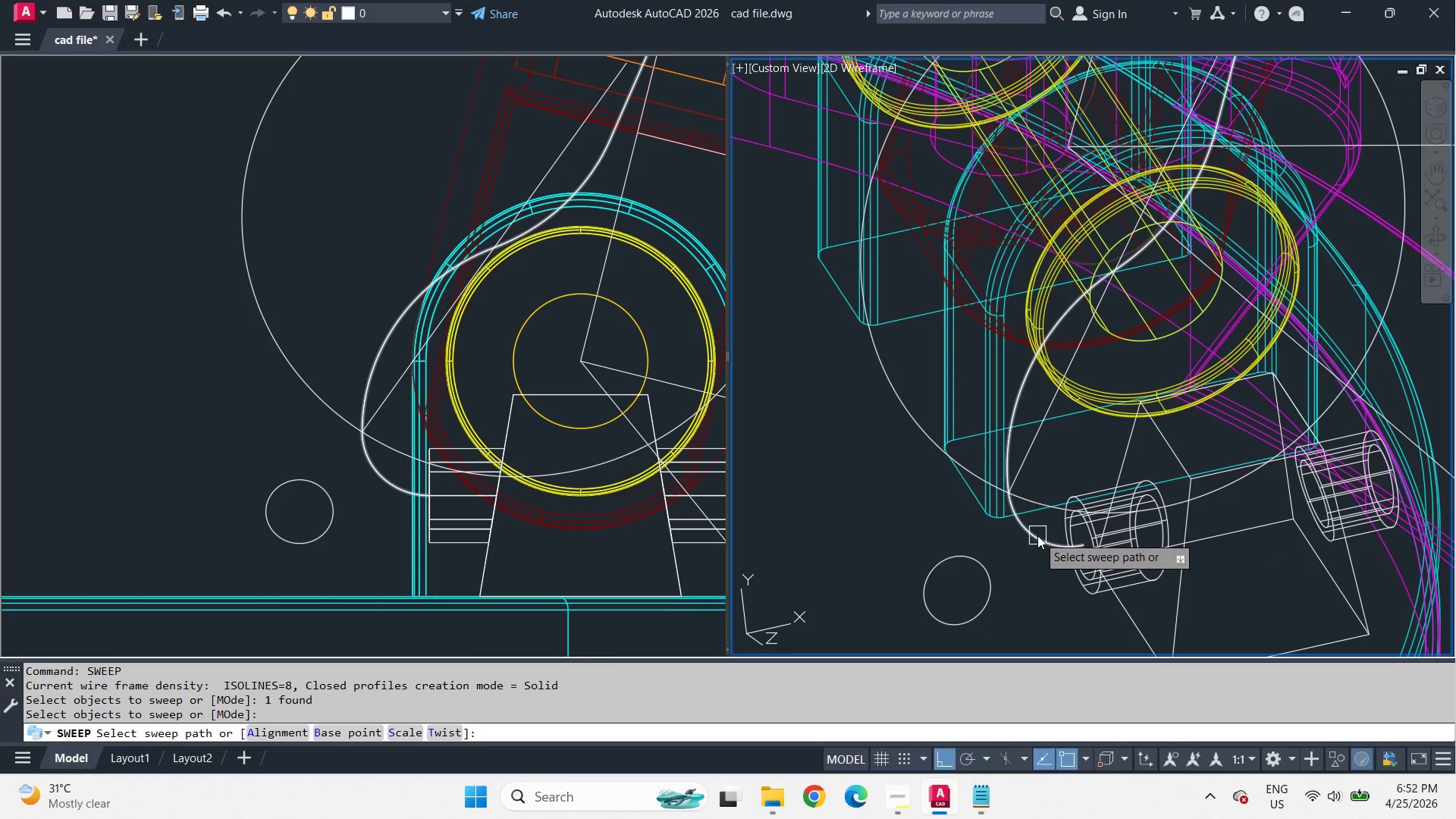 
left_click([1037, 535])
 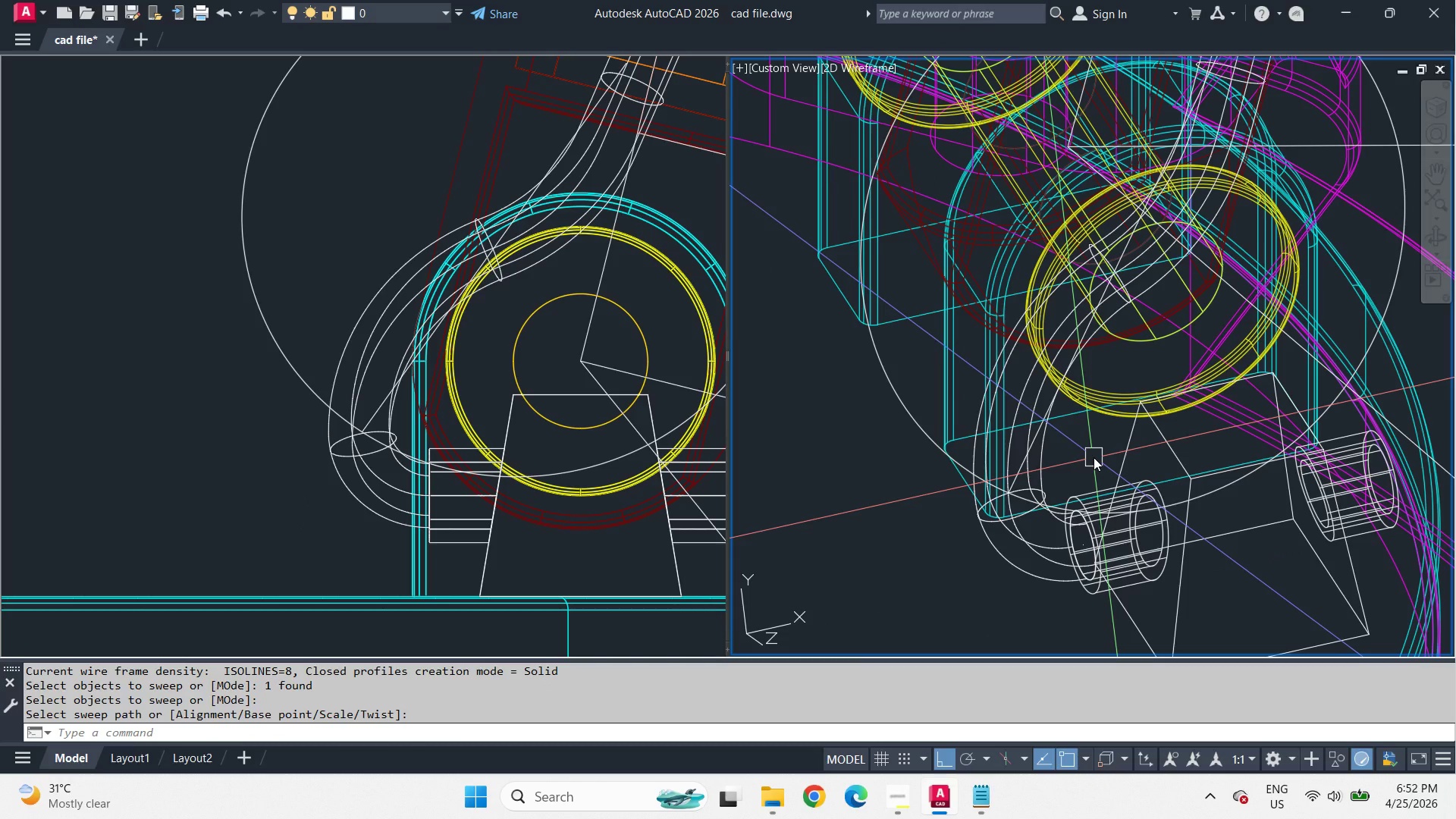 
scroll: coordinate [1094, 457], scroll_direction: down, amount: 2.0
 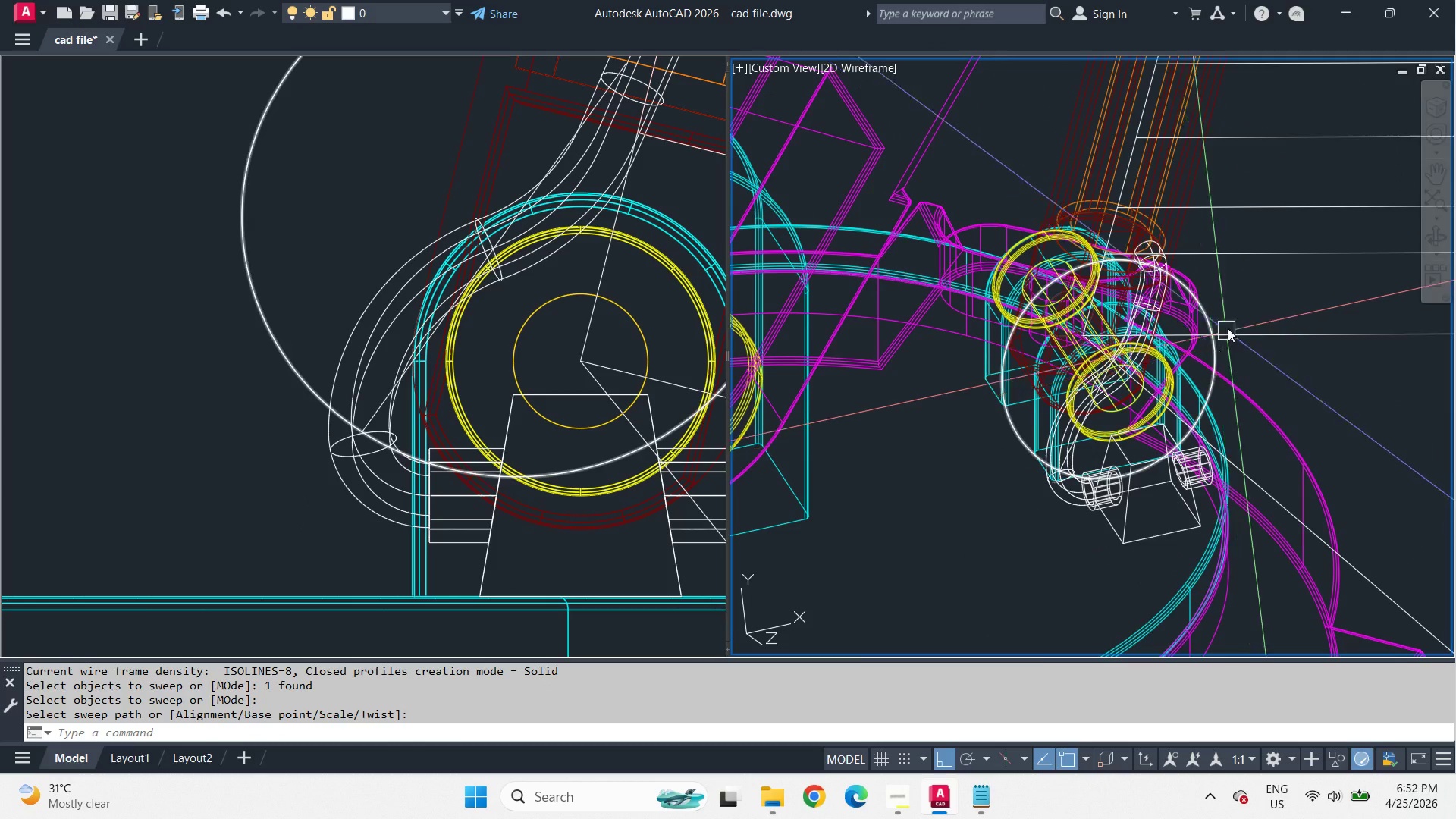 
type(vs s)
 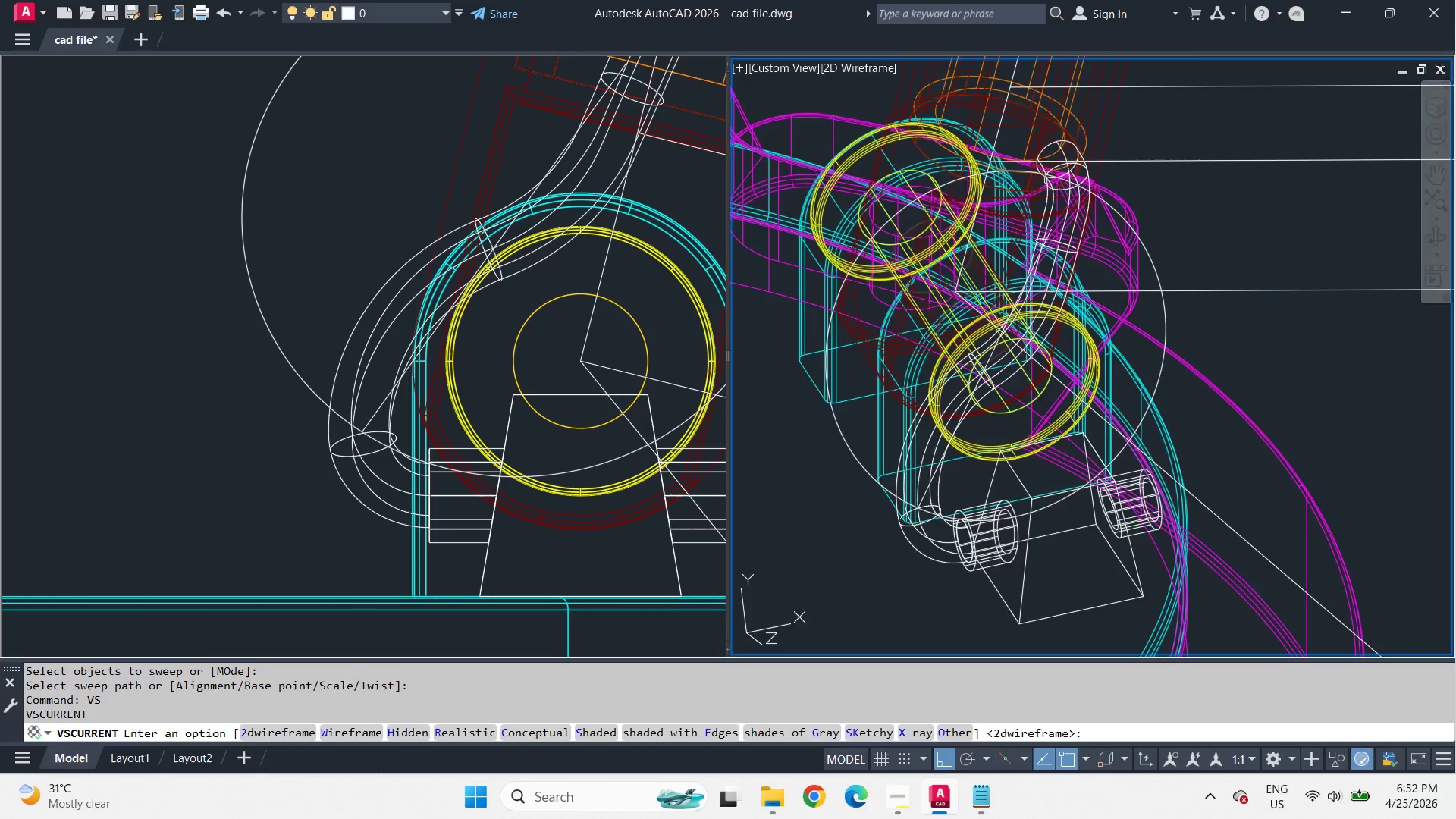 
scroll: coordinate [1232, 315], scroll_direction: up, amount: 1.0
 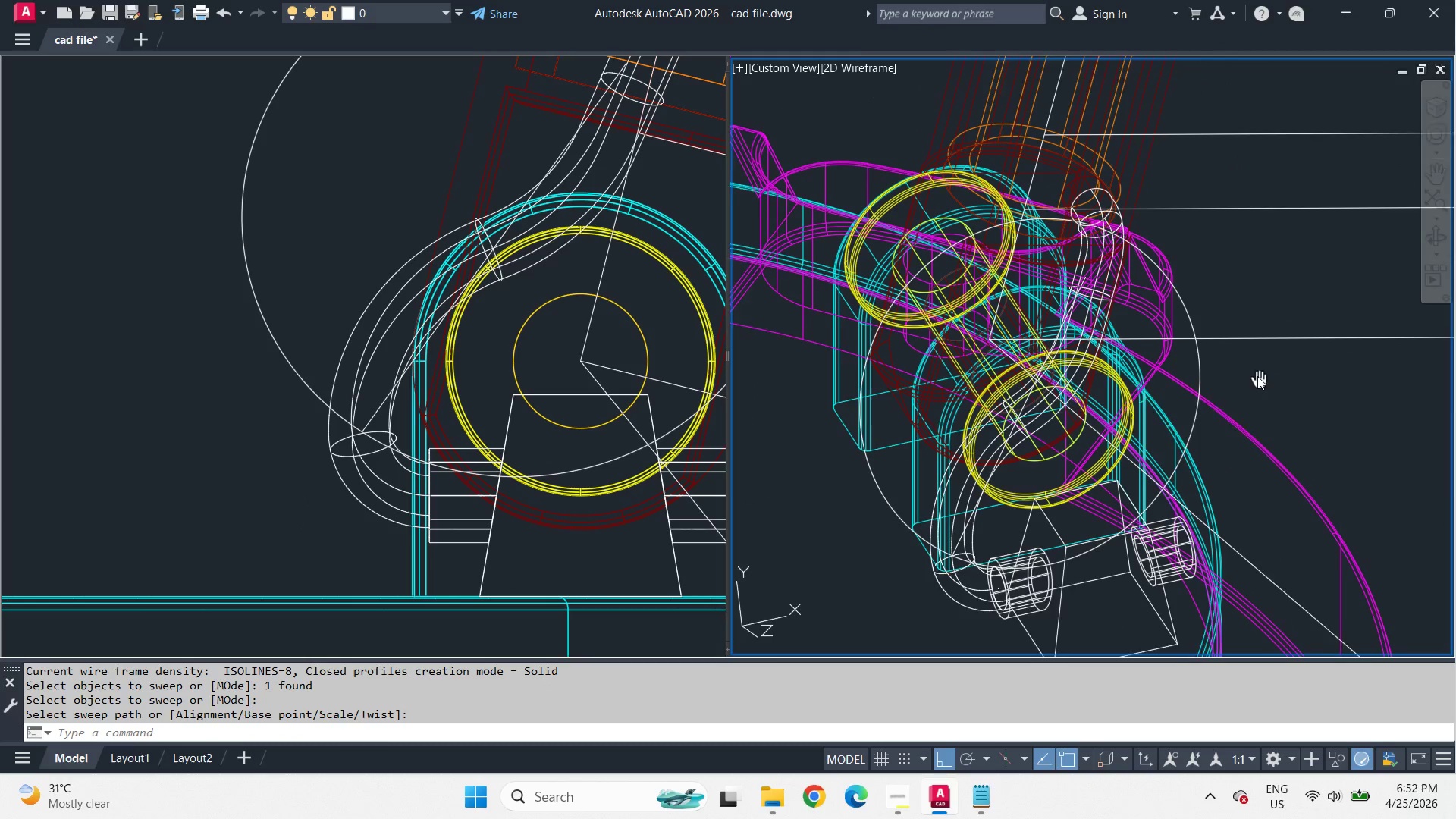 
key(Space)
 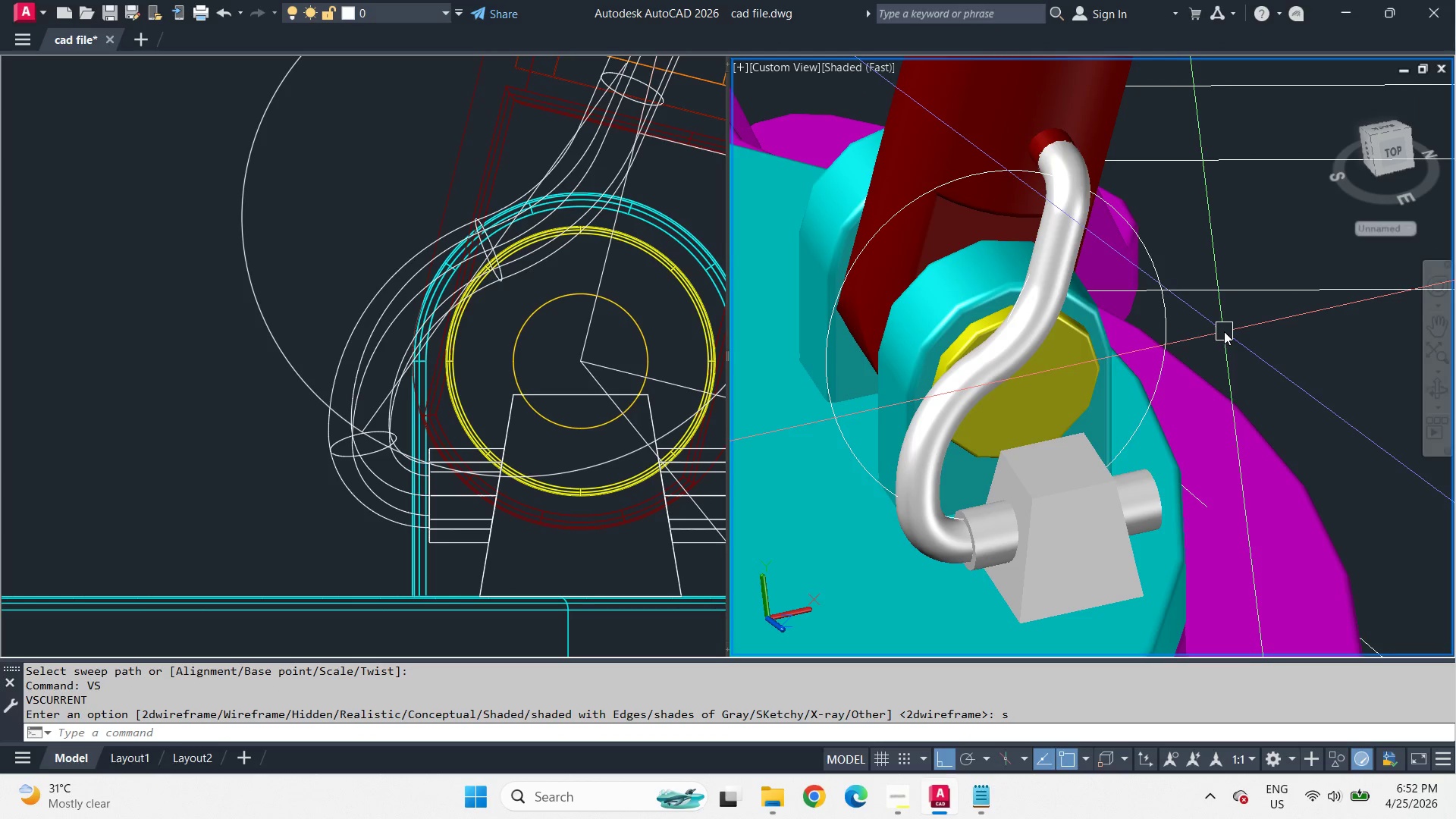 
hold_key(key=ShiftLeft, duration=5.81)
 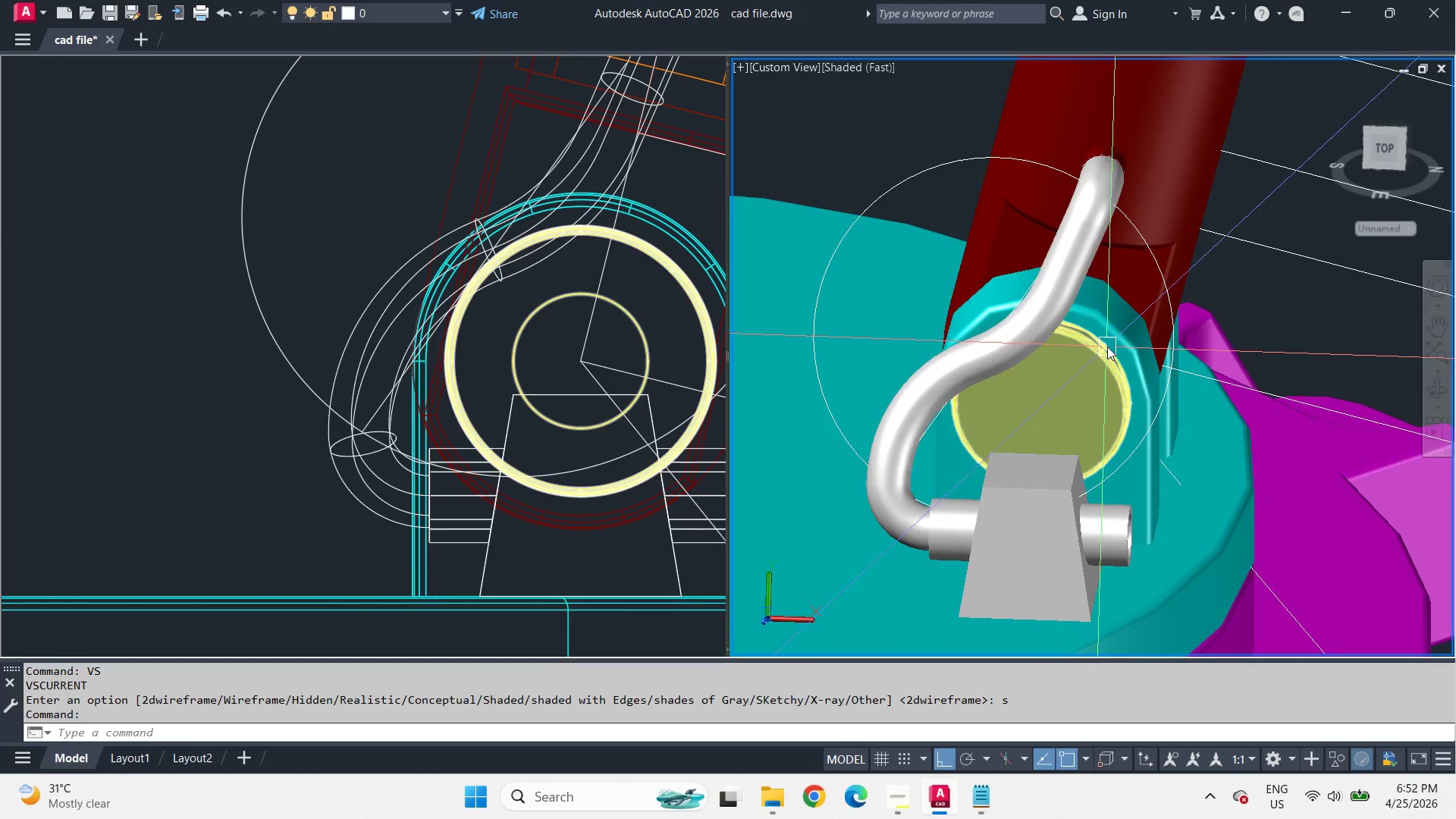 
left_click([359, 349])
 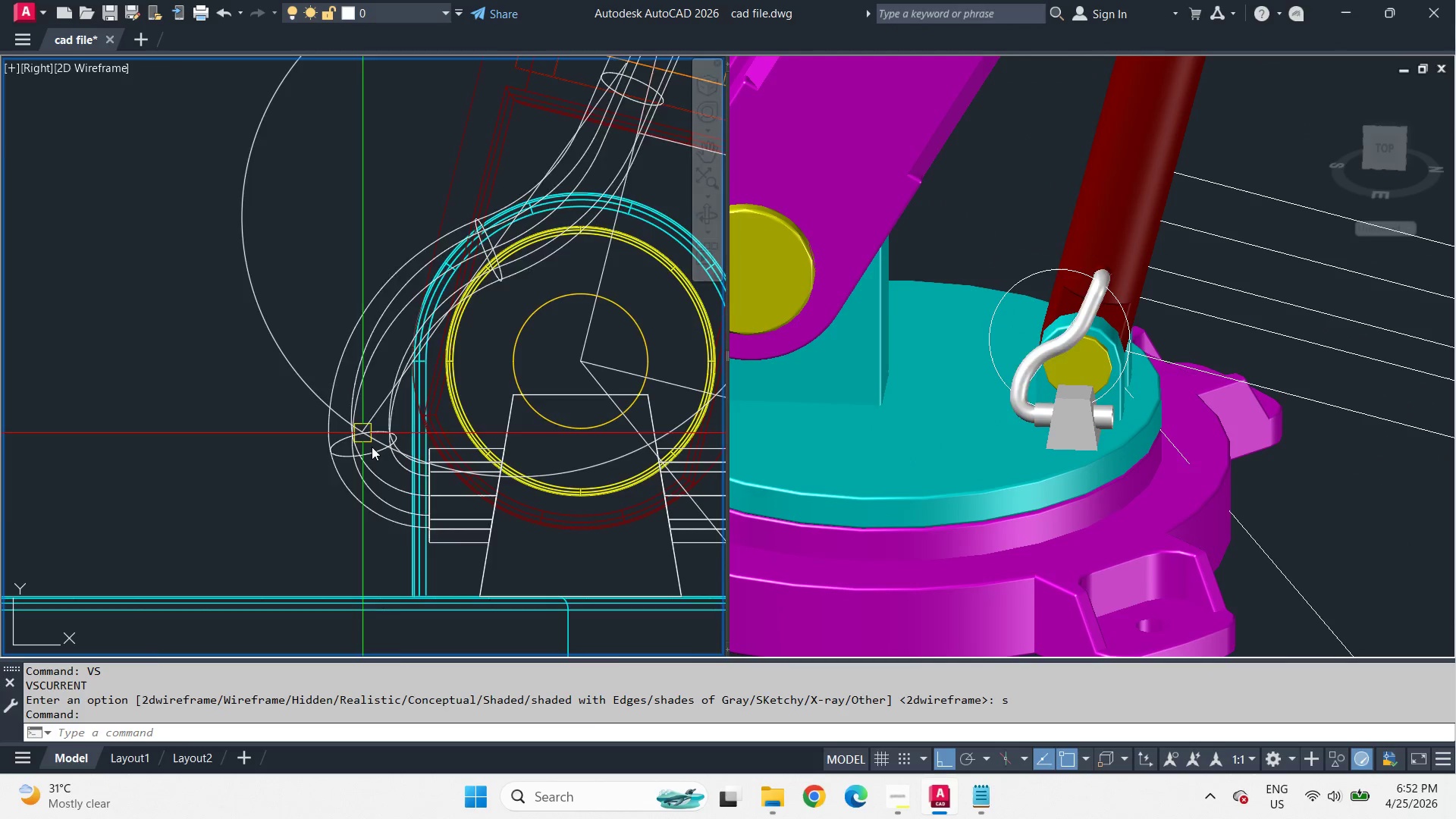 
scroll: coordinate [1098, 338], scroll_direction: down, amount: 2.0
 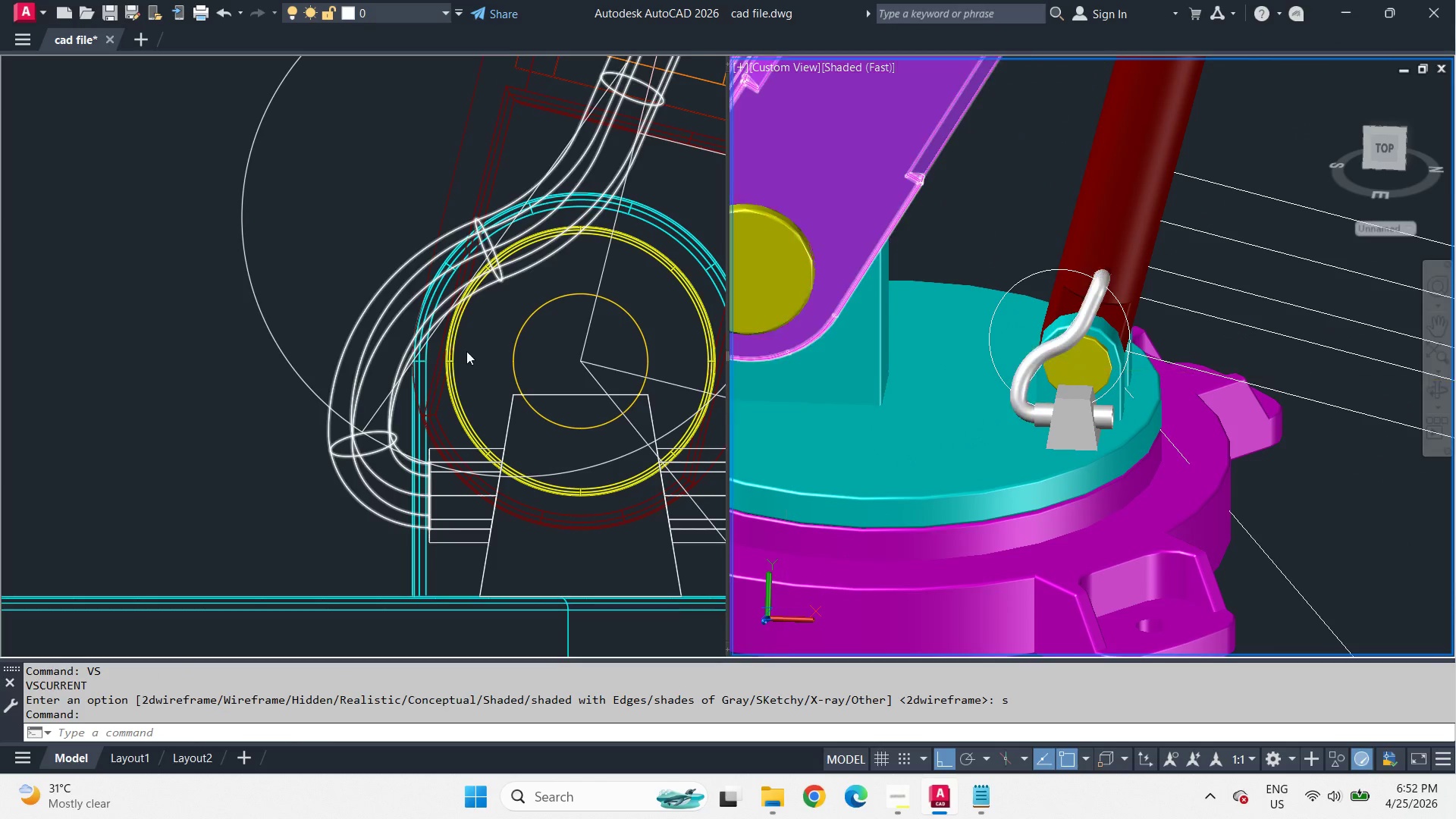 
left_click([1222, 338])
 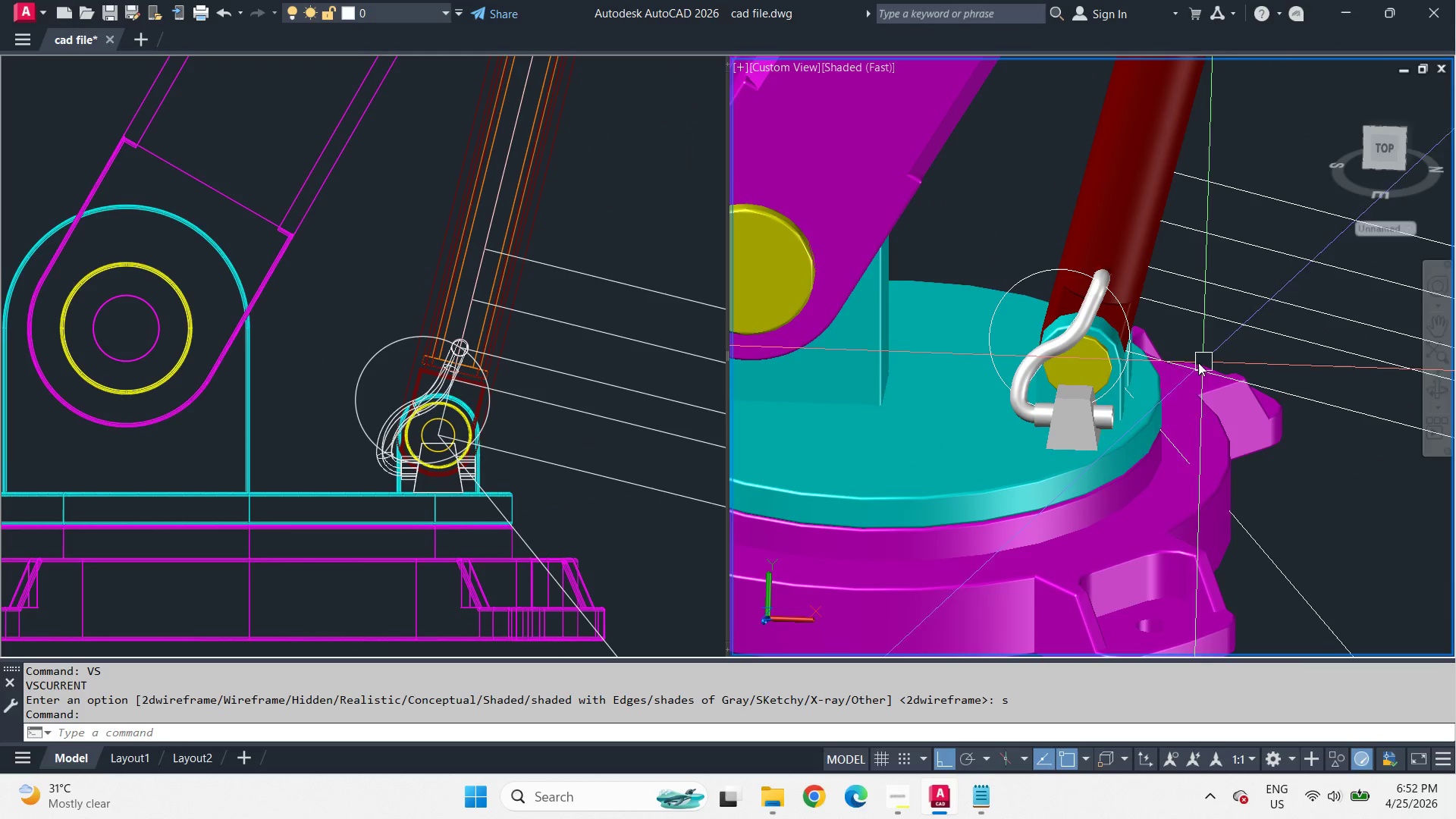 
hold_key(key=ShiftLeft, duration=2.53)
 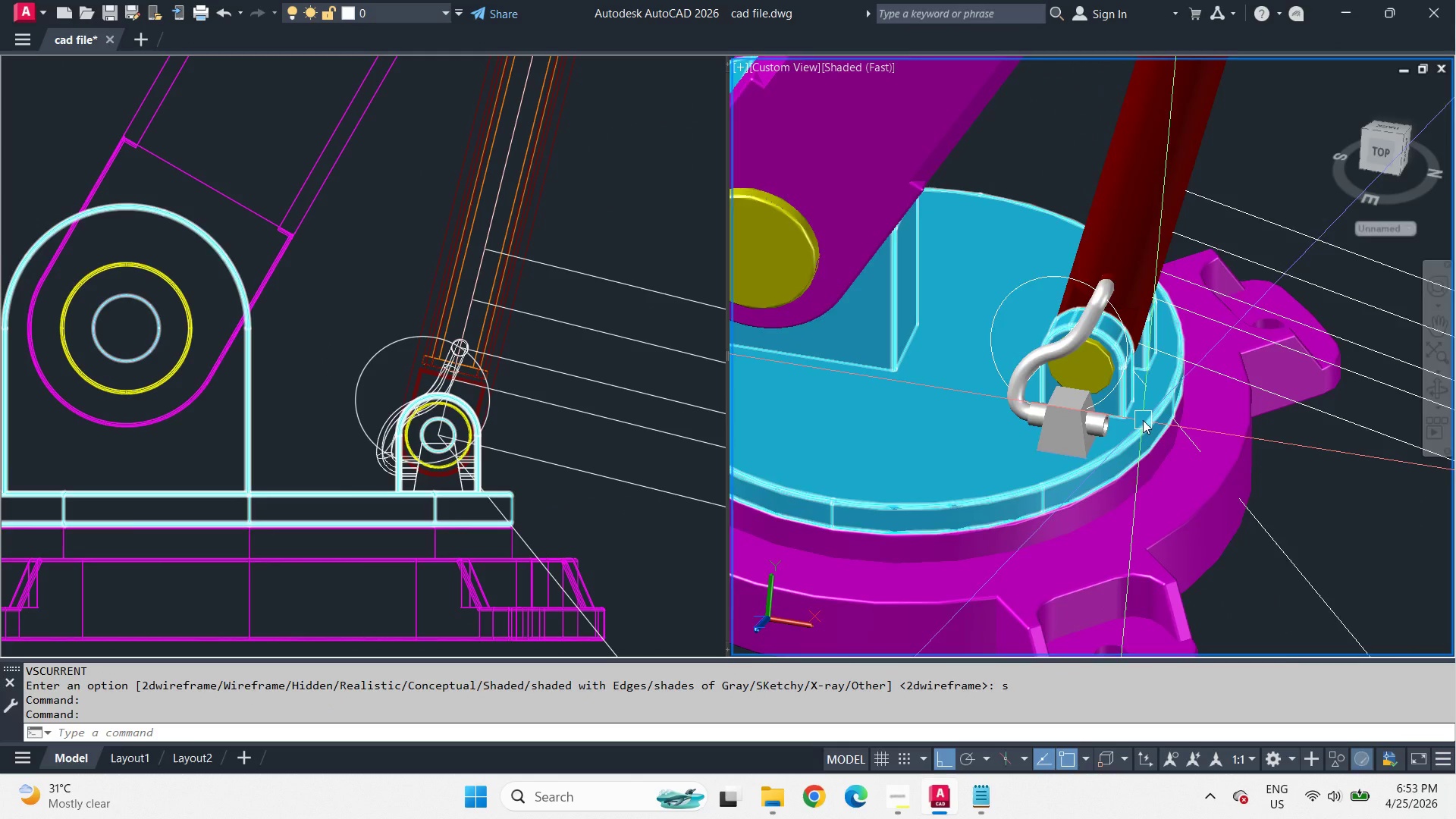 
scroll: coordinate [1144, 420], scroll_direction: down, amount: 5.0
 